 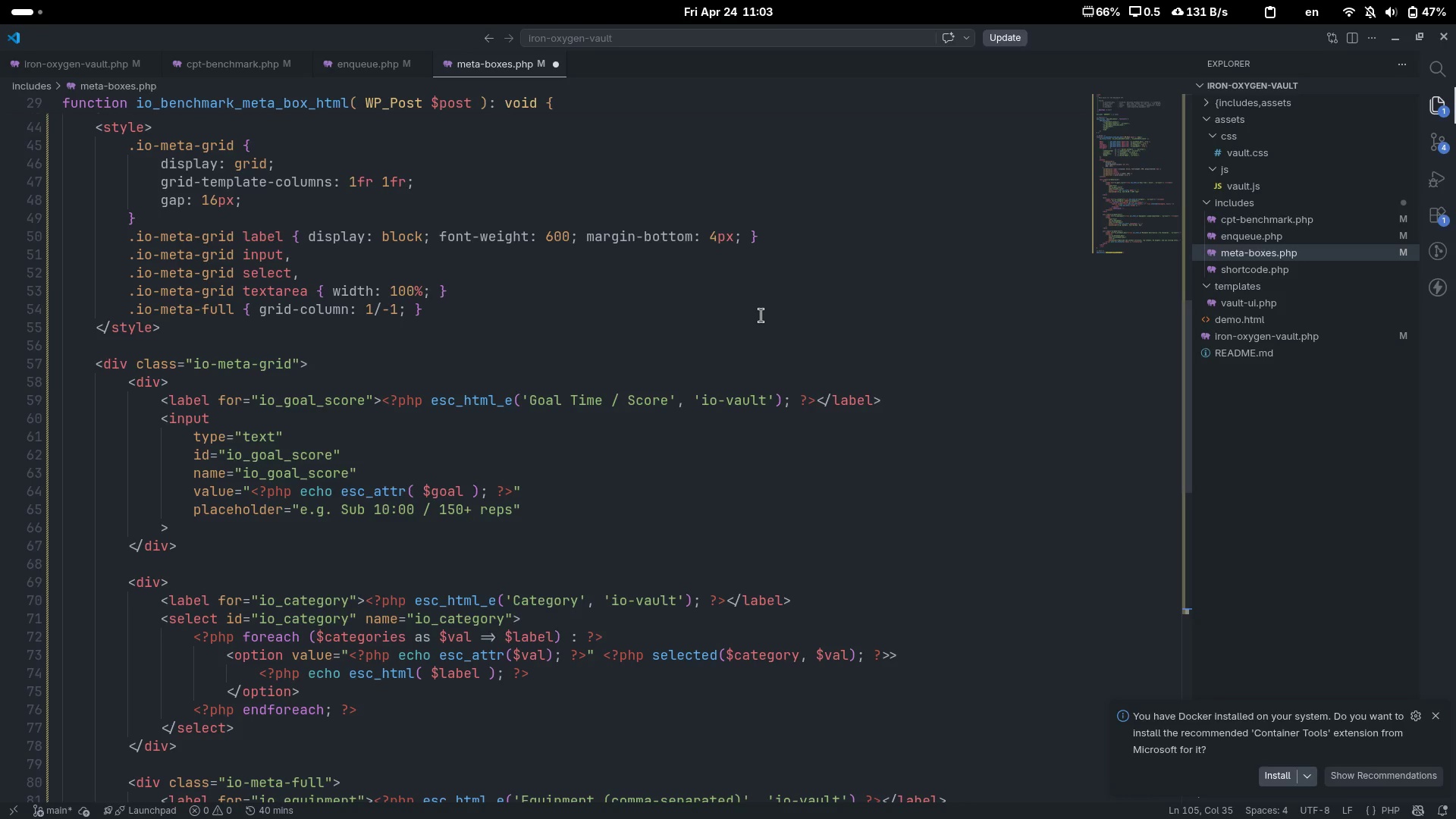 
scroll: coordinate [761, 315], scroll_direction: down, amount: 20.0
 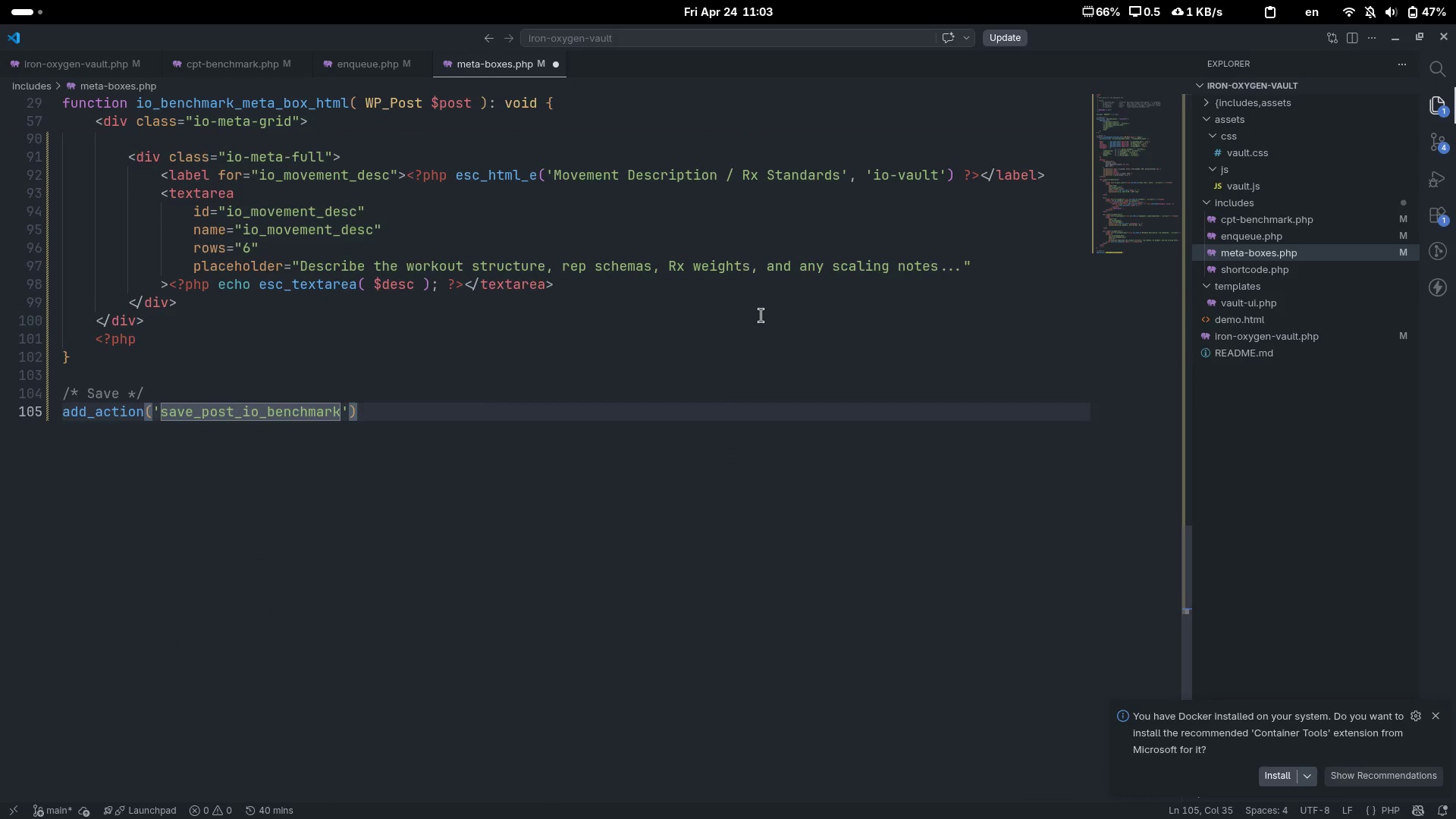 
key(ArrowRight)
 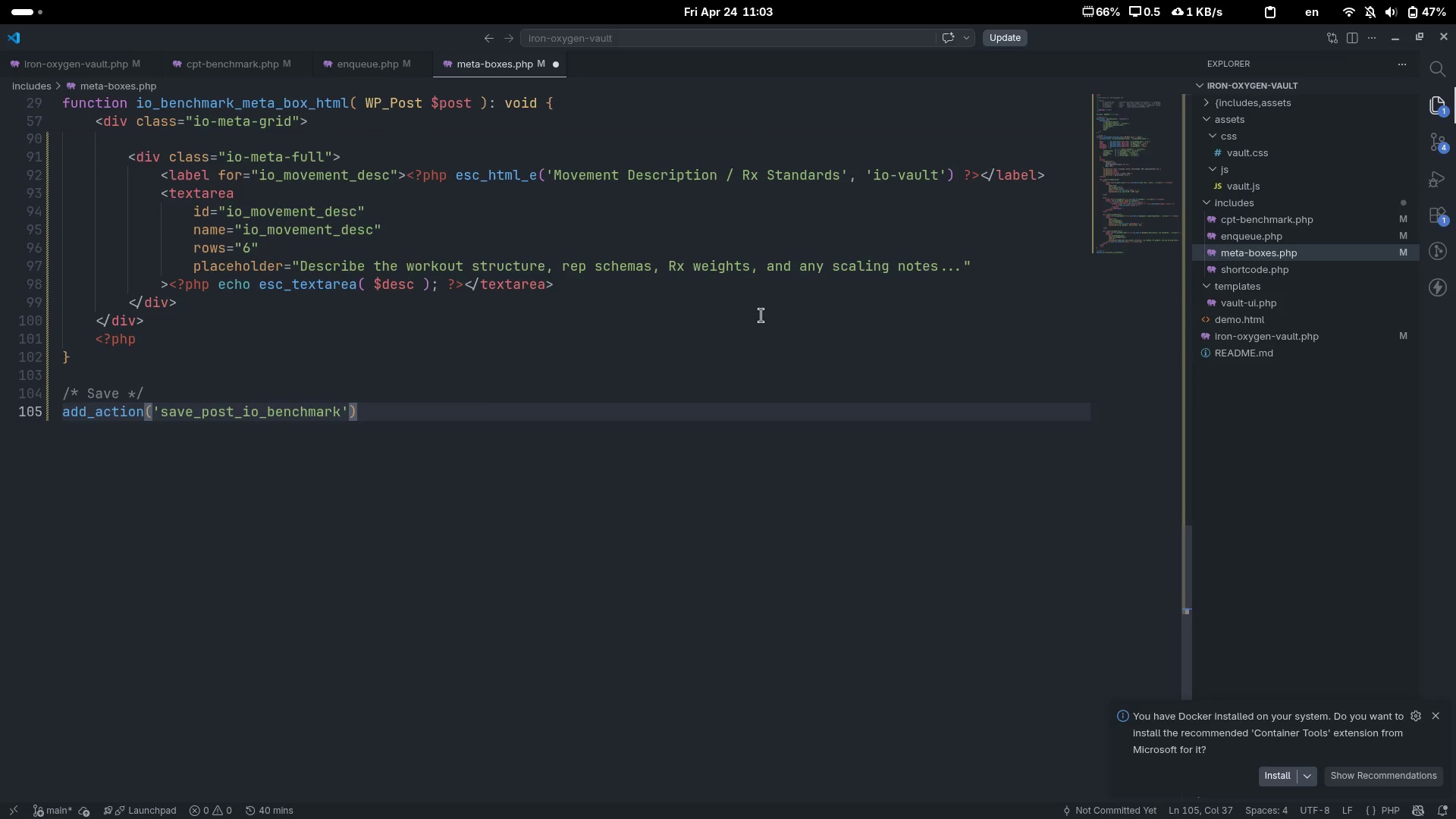 
key(ArrowLeft)
 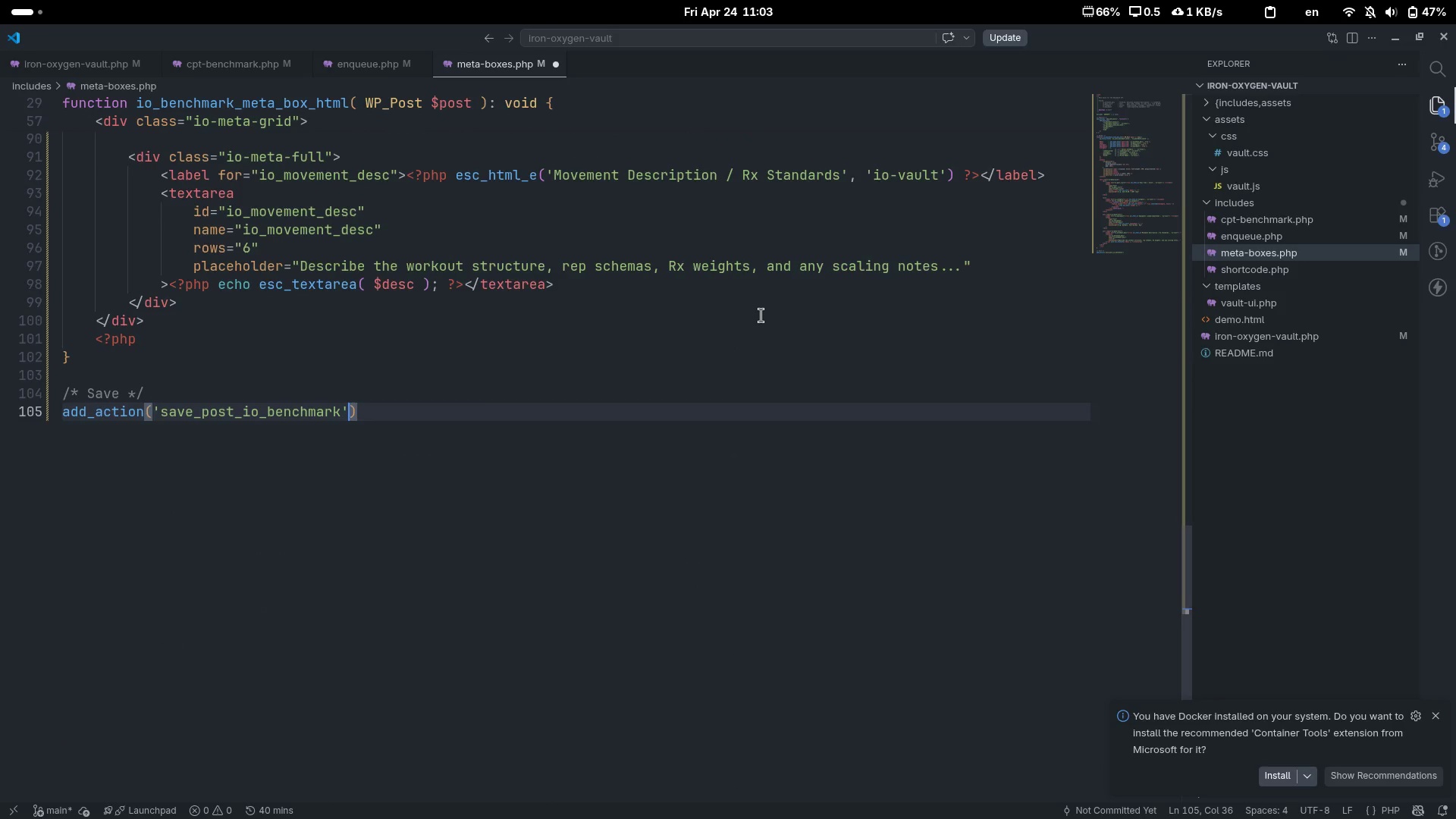 
type(m )
key(Backspace)
key(Backspace)
type(, function( )
 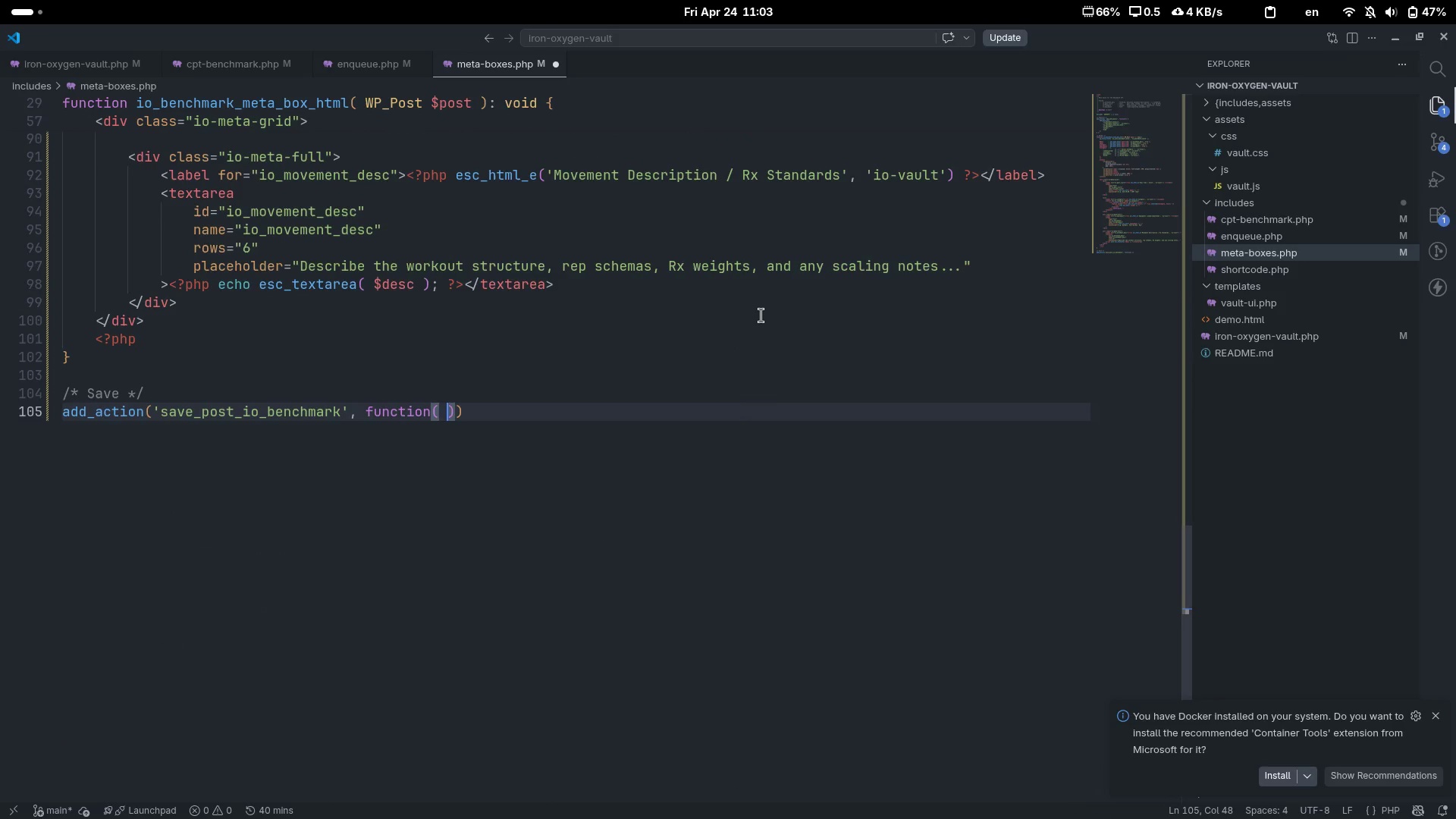 
key(ArrowLeft)
 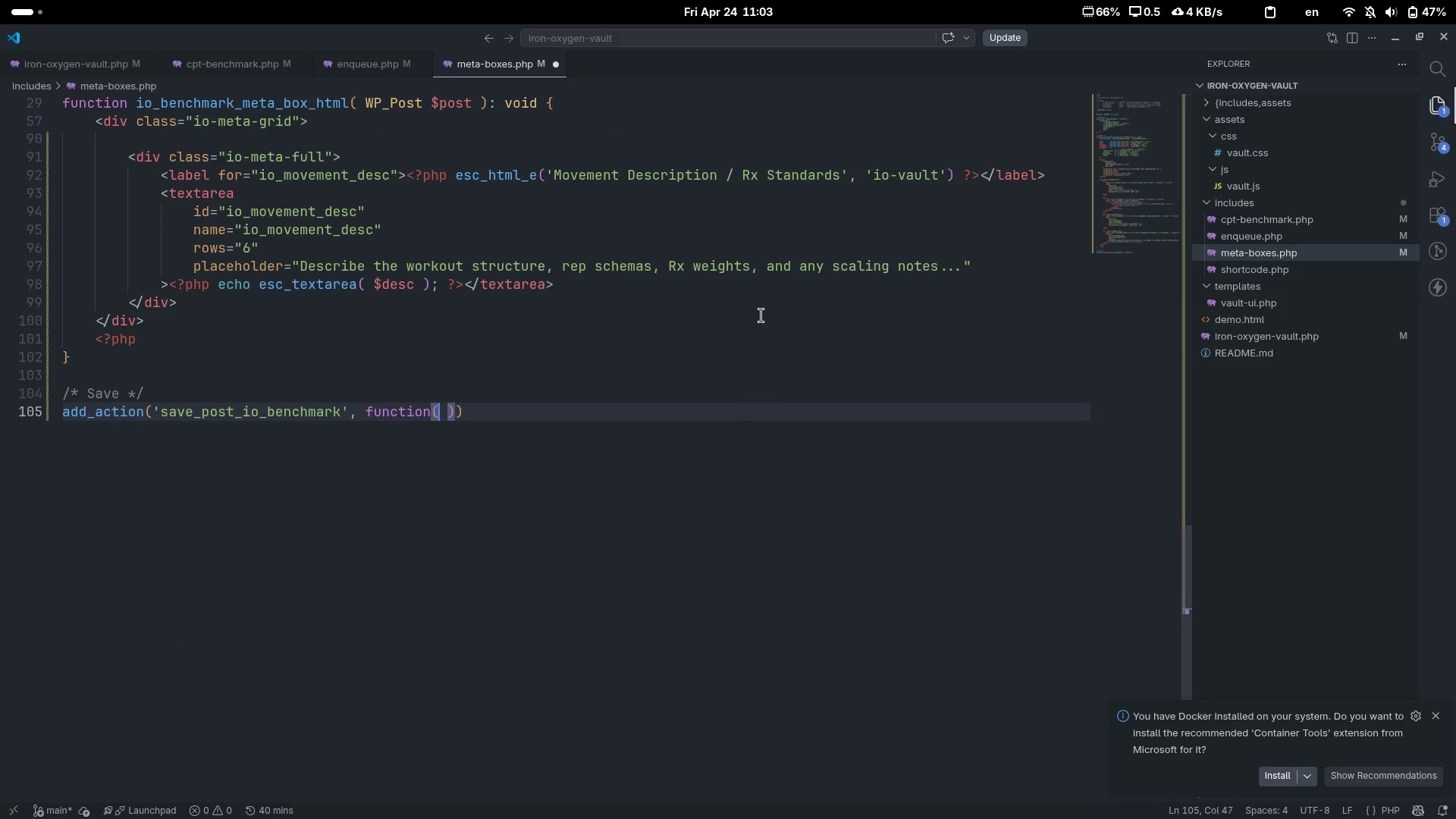 
type( int $post_id[End] {)
 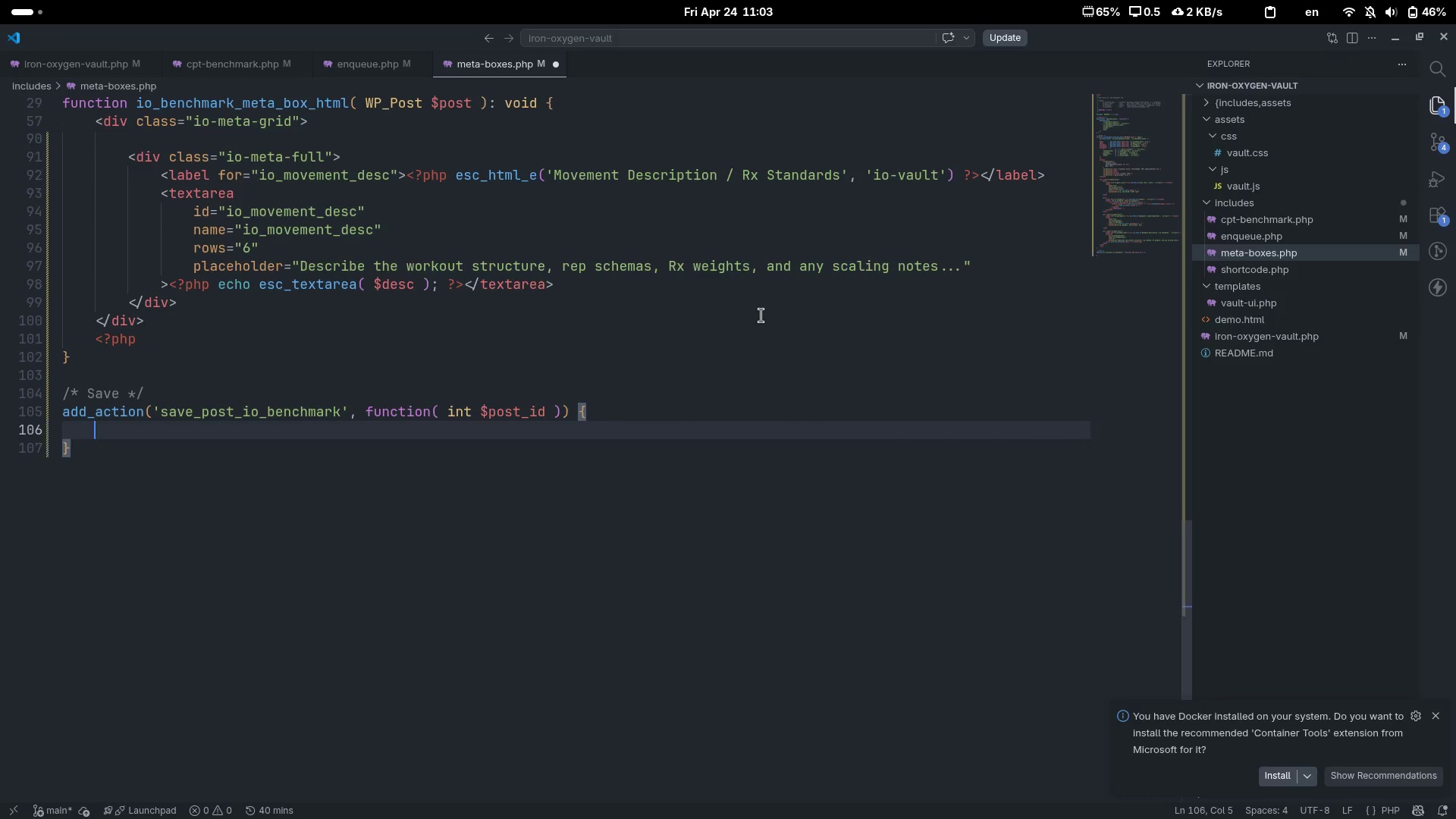 
 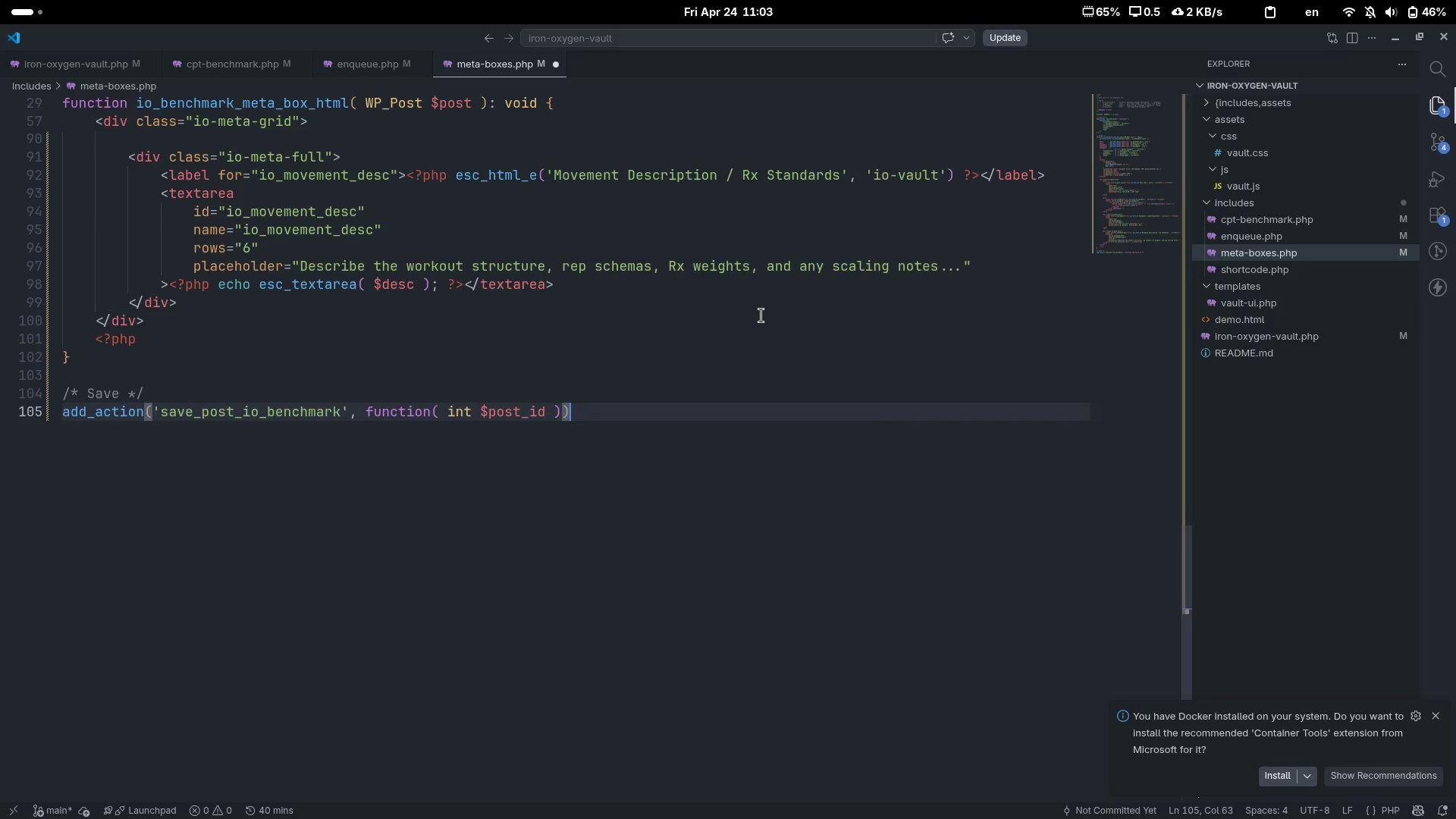 
key(Enter)
 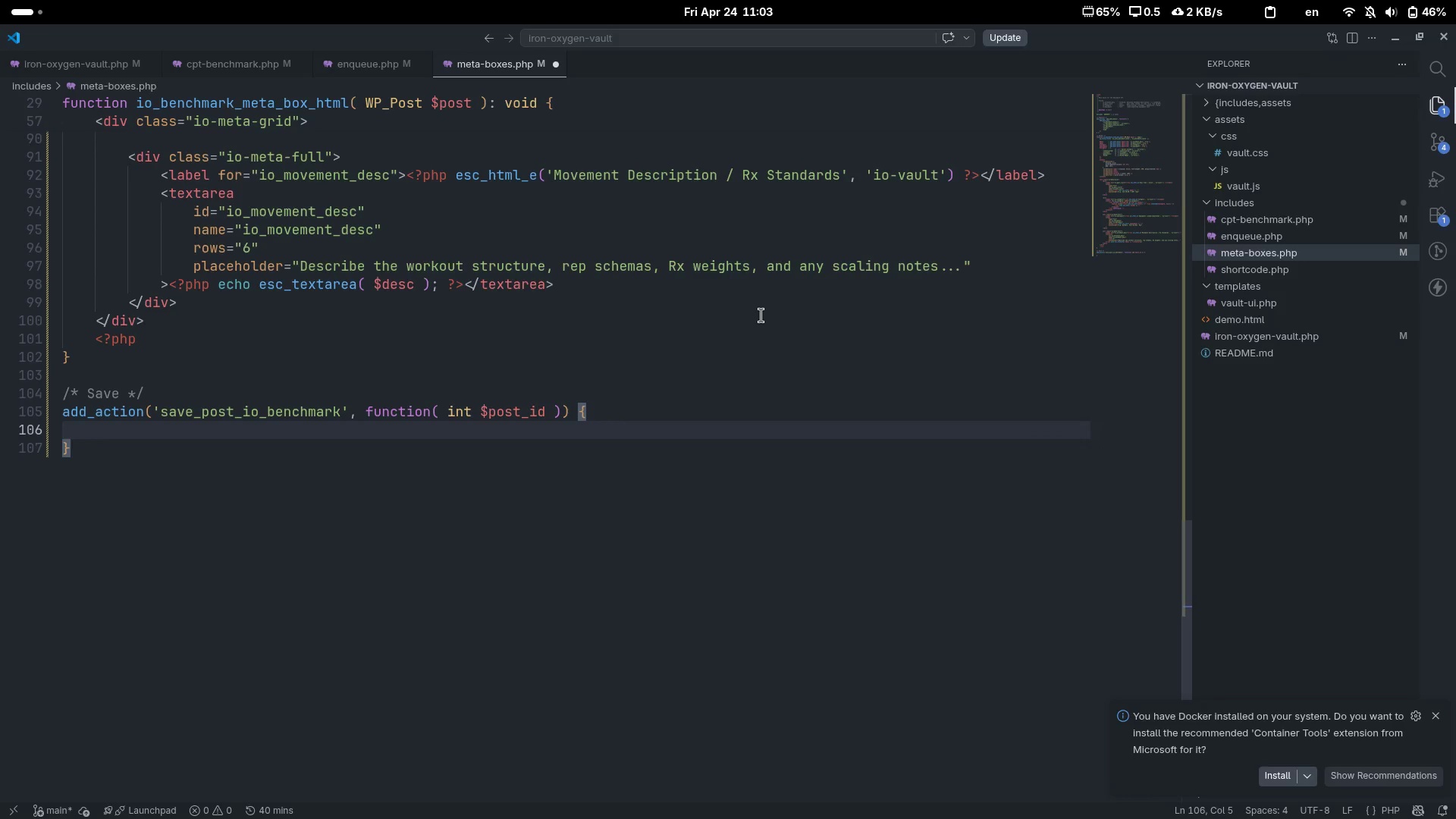 
key(Control+Z)
 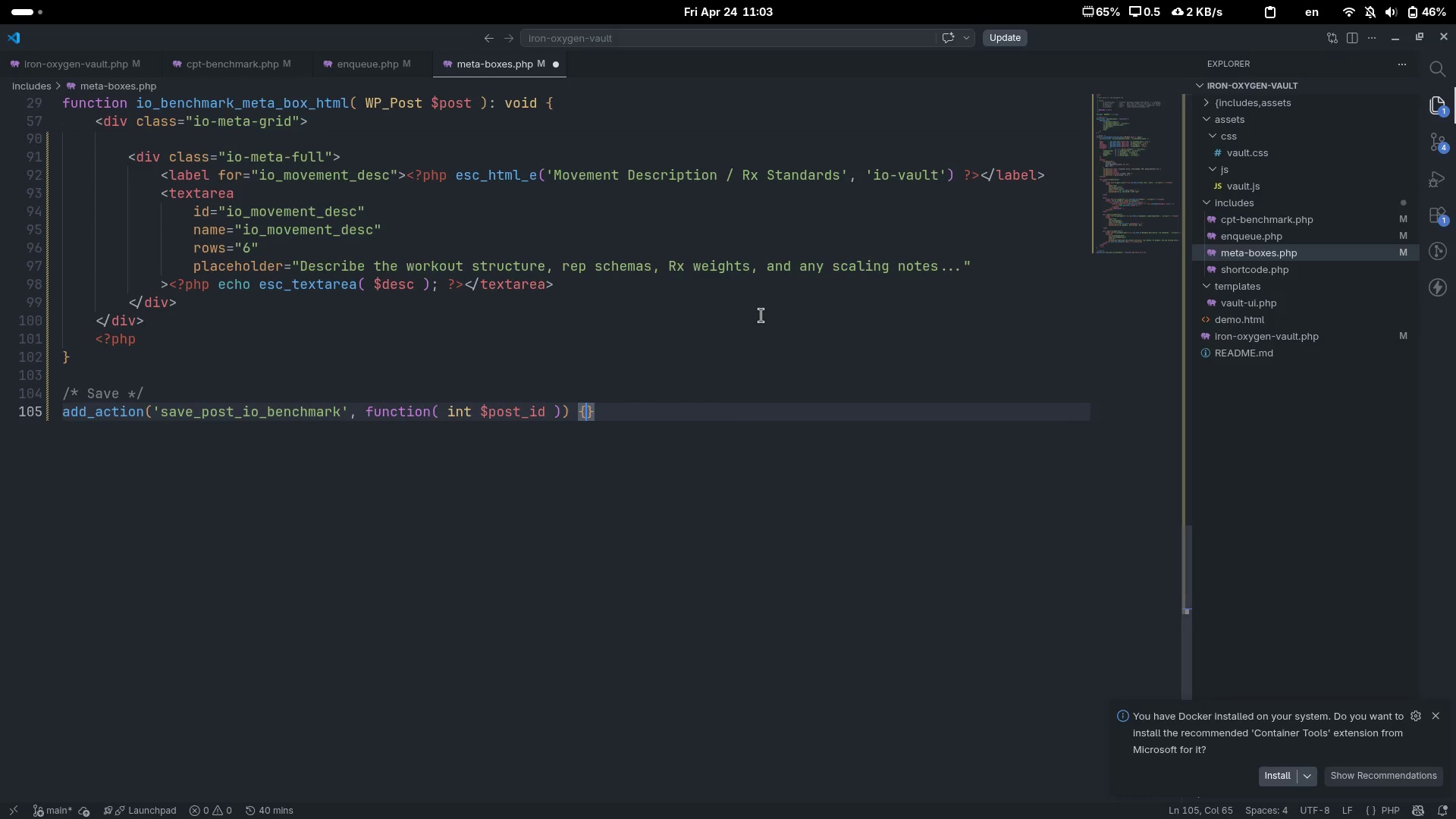 
key(Control+Z)
 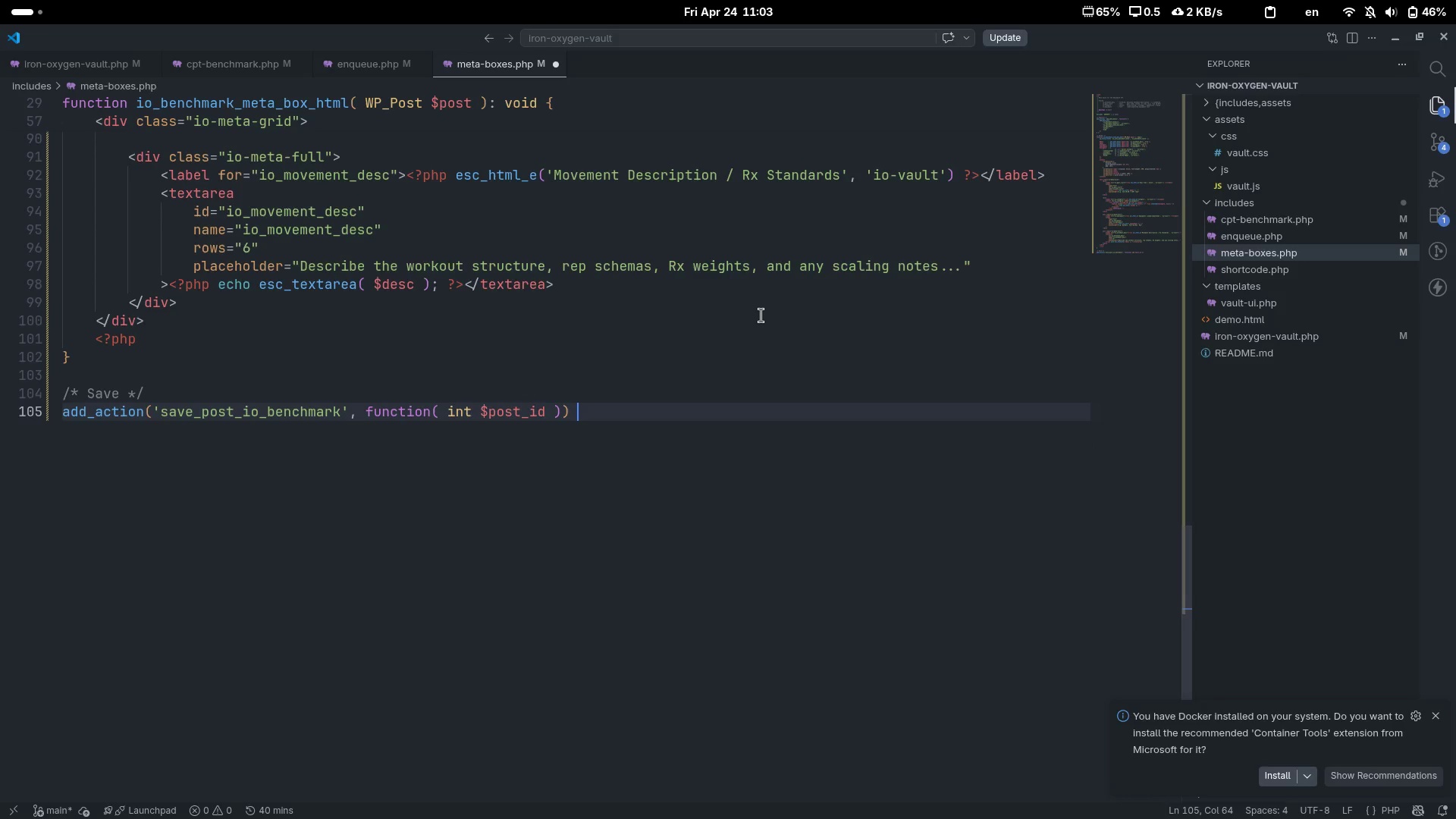 
key(ArrowLeft)
 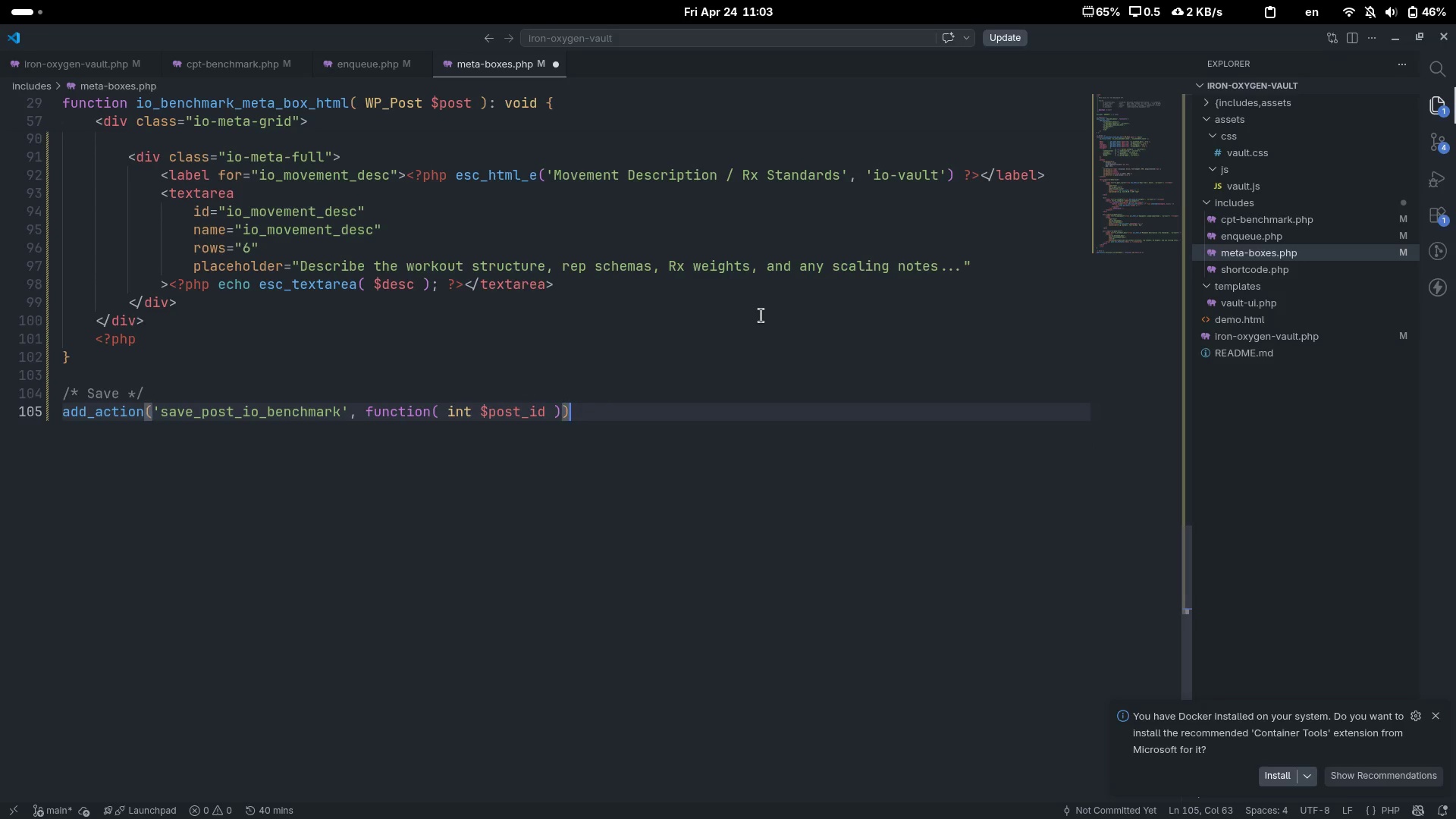 
key(ArrowLeft)
 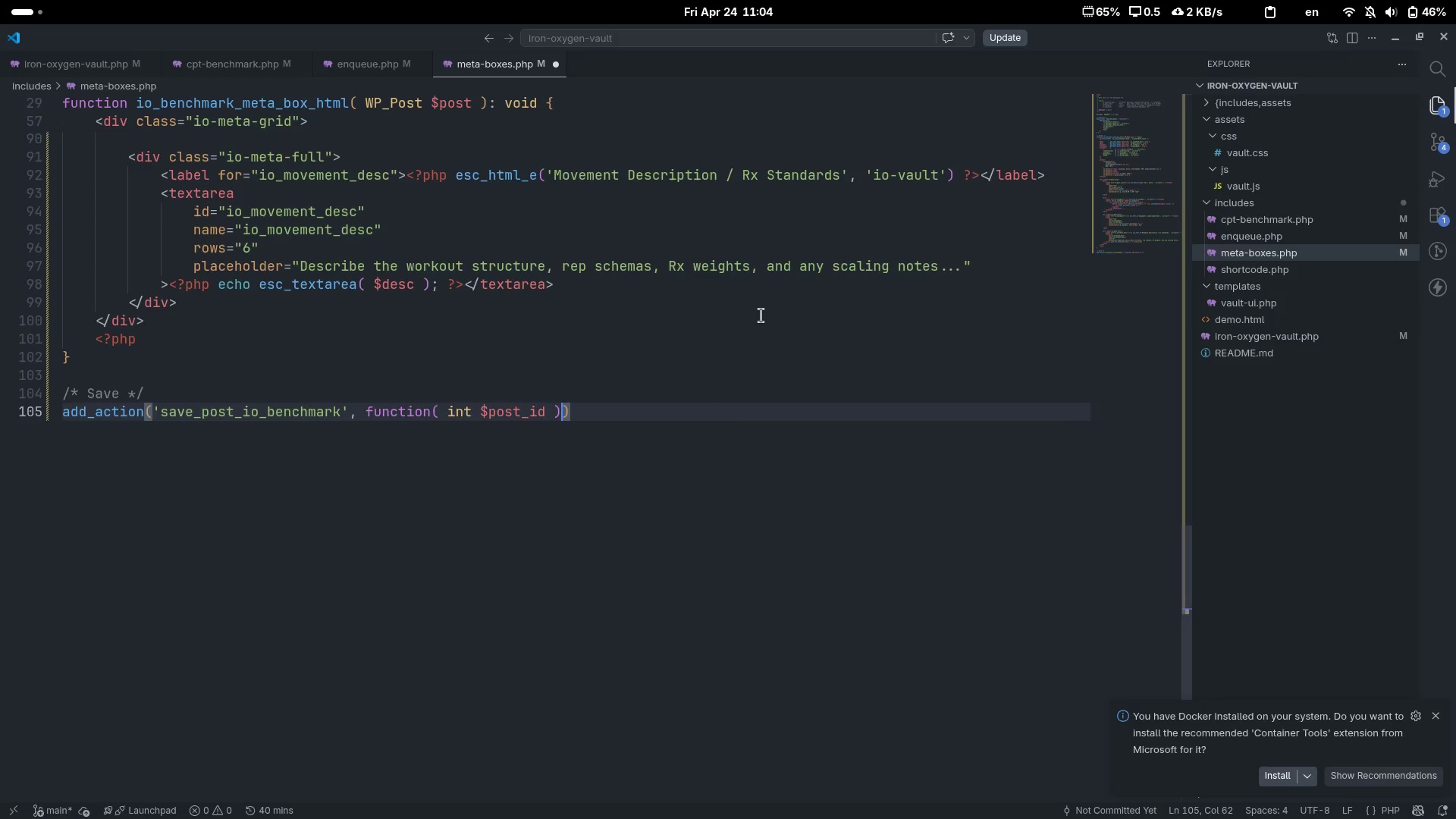 
key(Shift+ShiftLeft)
 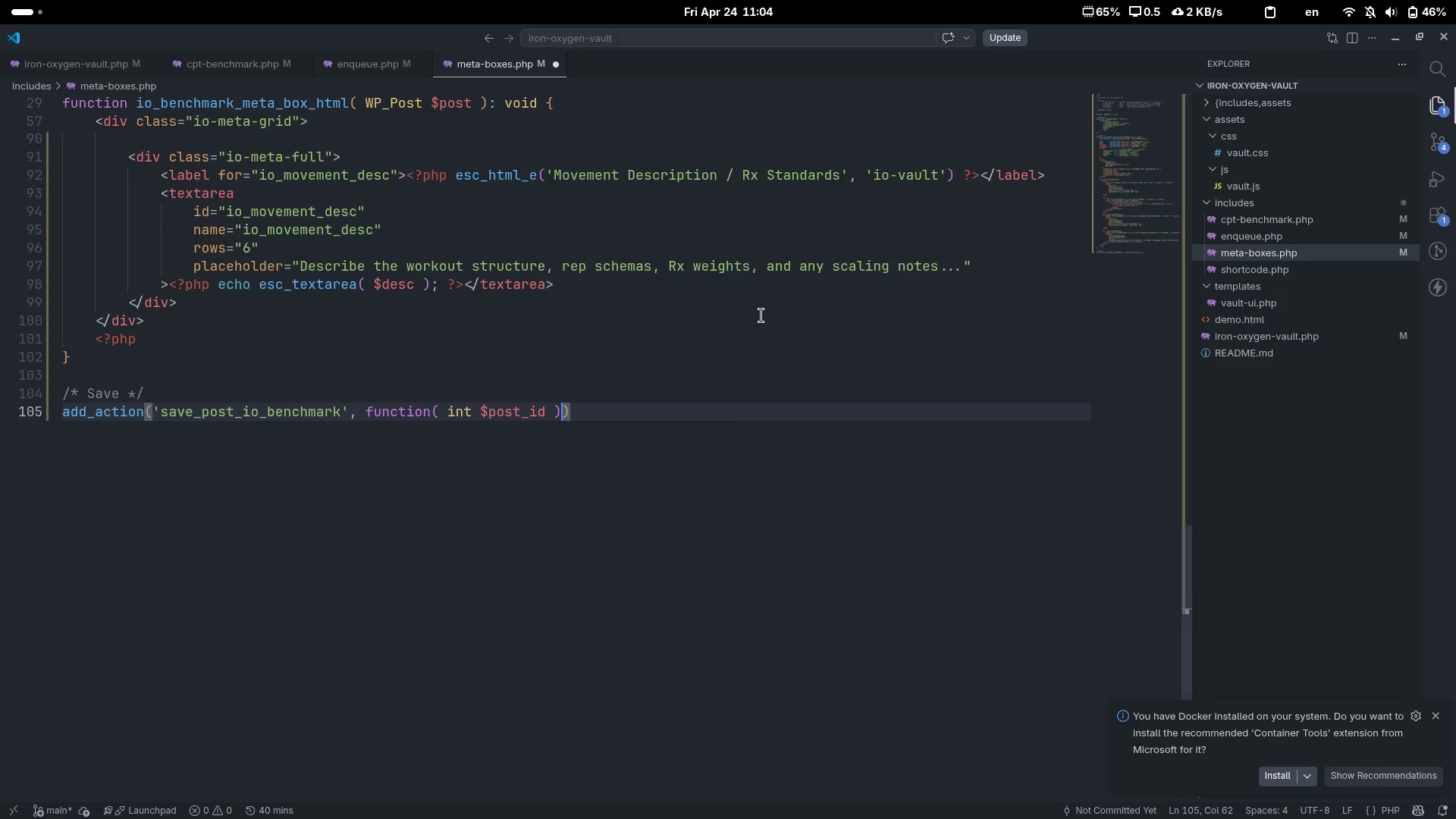 
key(Shift+BracketLeft)
 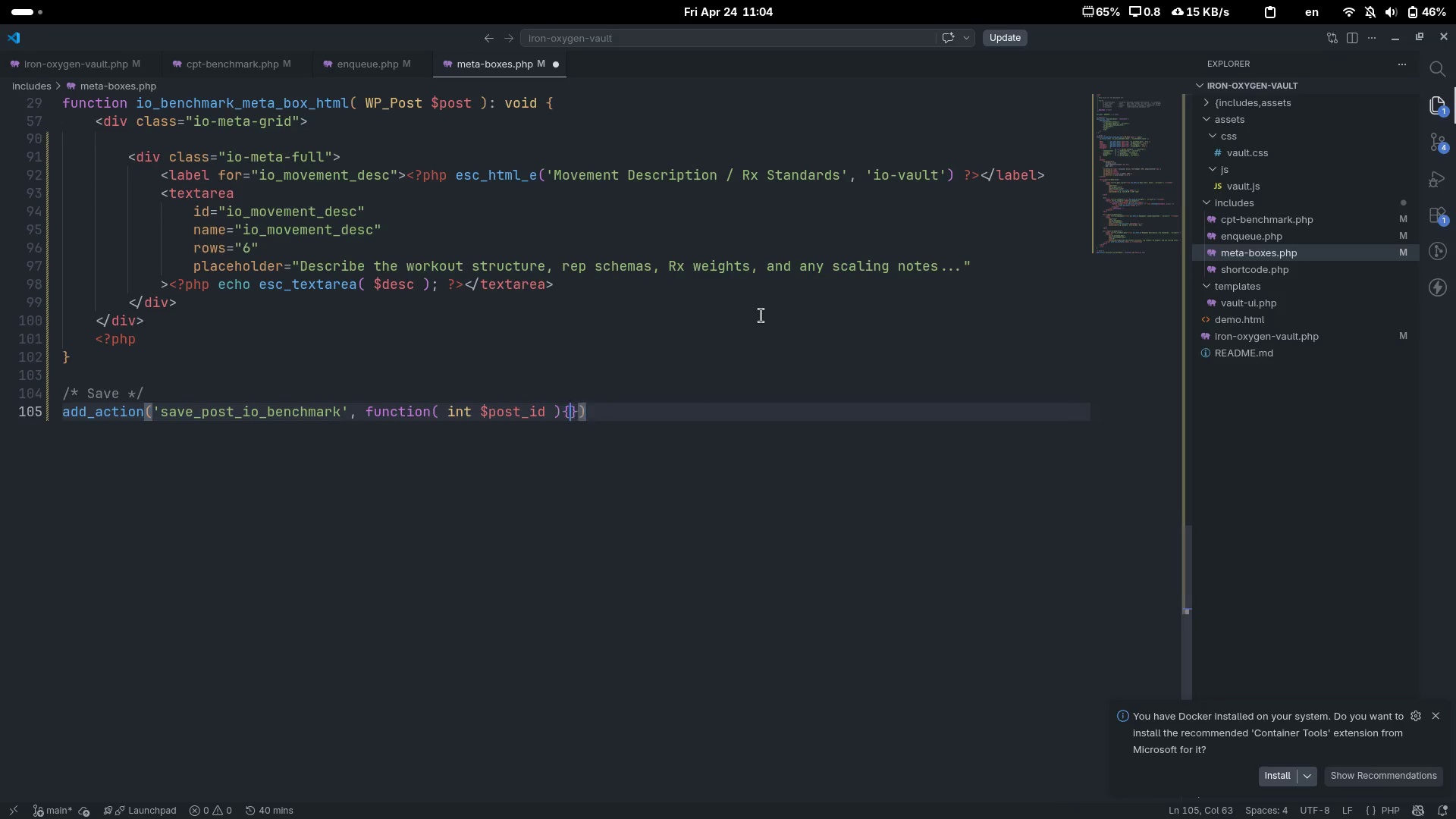 
key(Enter)
 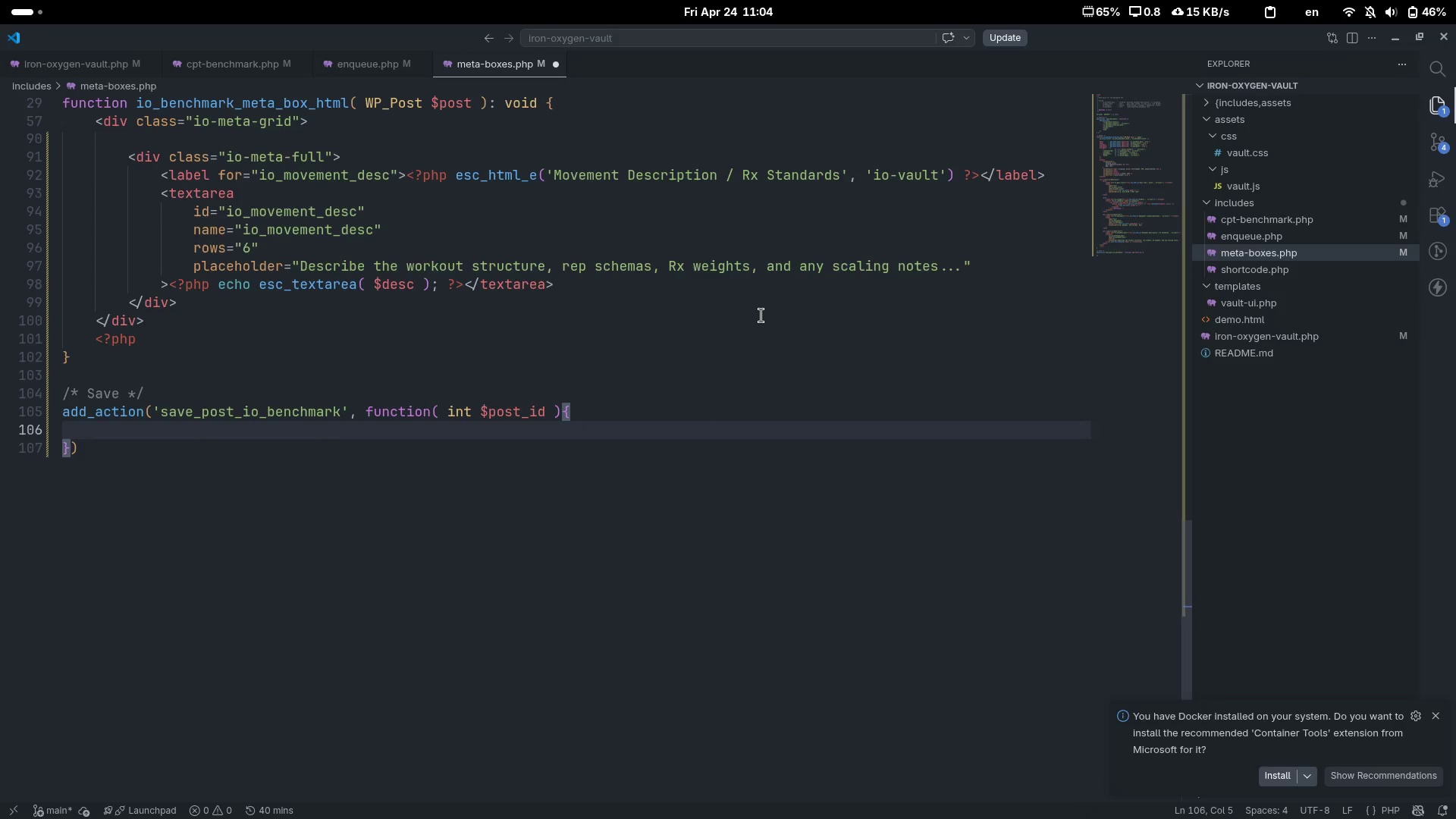 
key(Control+Slash)
 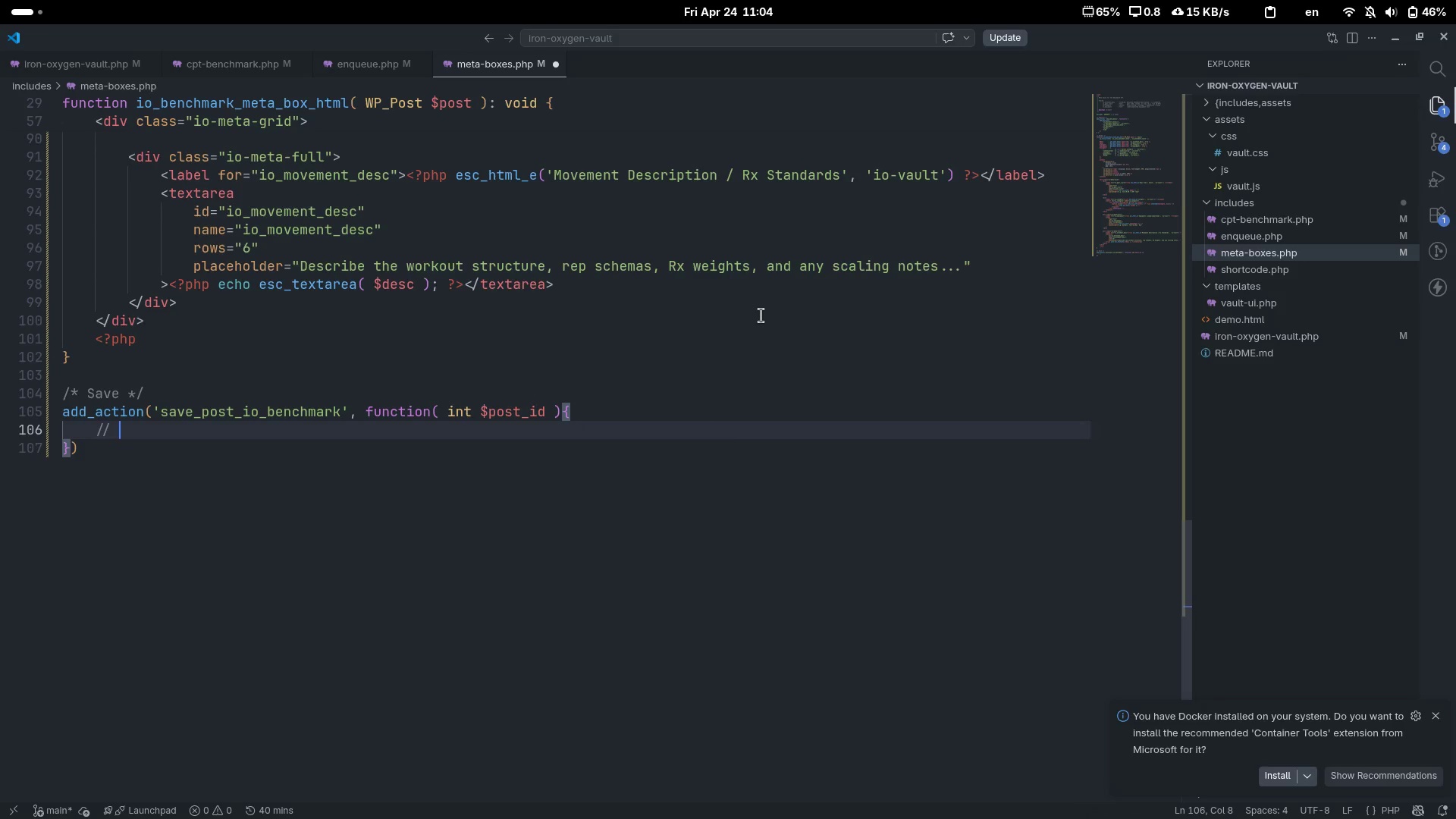 
type(Nonce chc)
key(Backspace)
type(eck)
 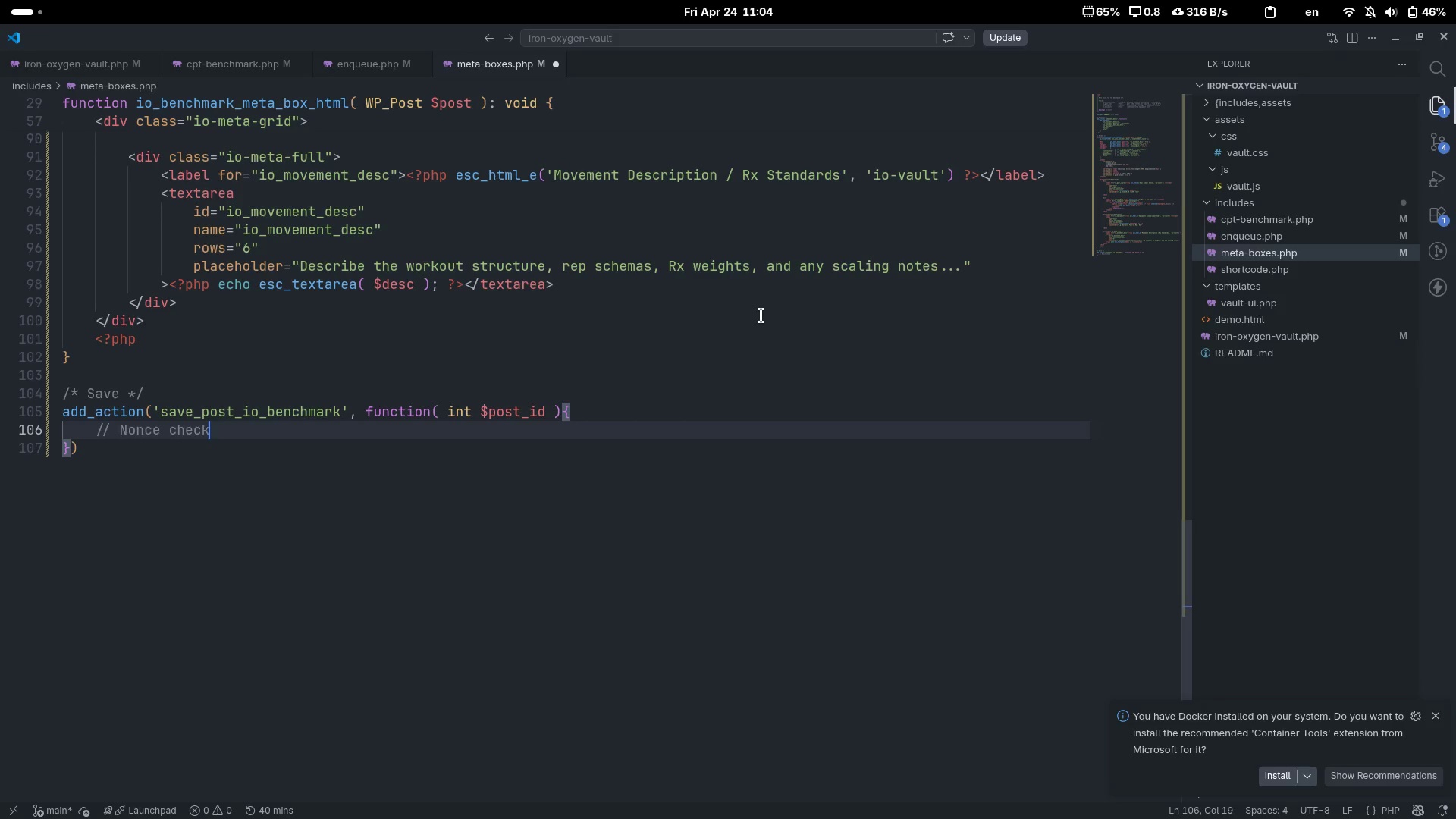 
key(Enter)
 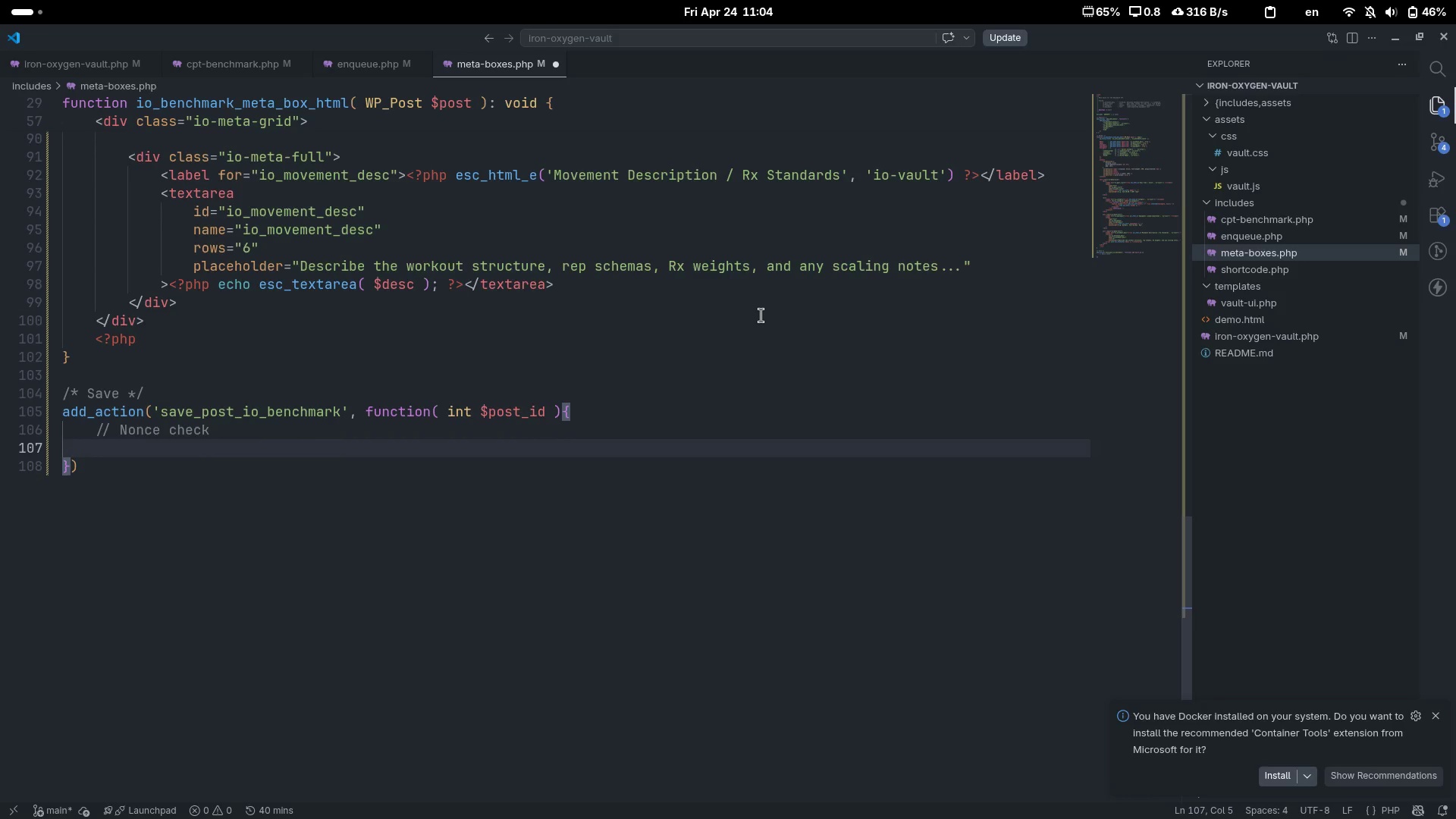 
type(if ()
 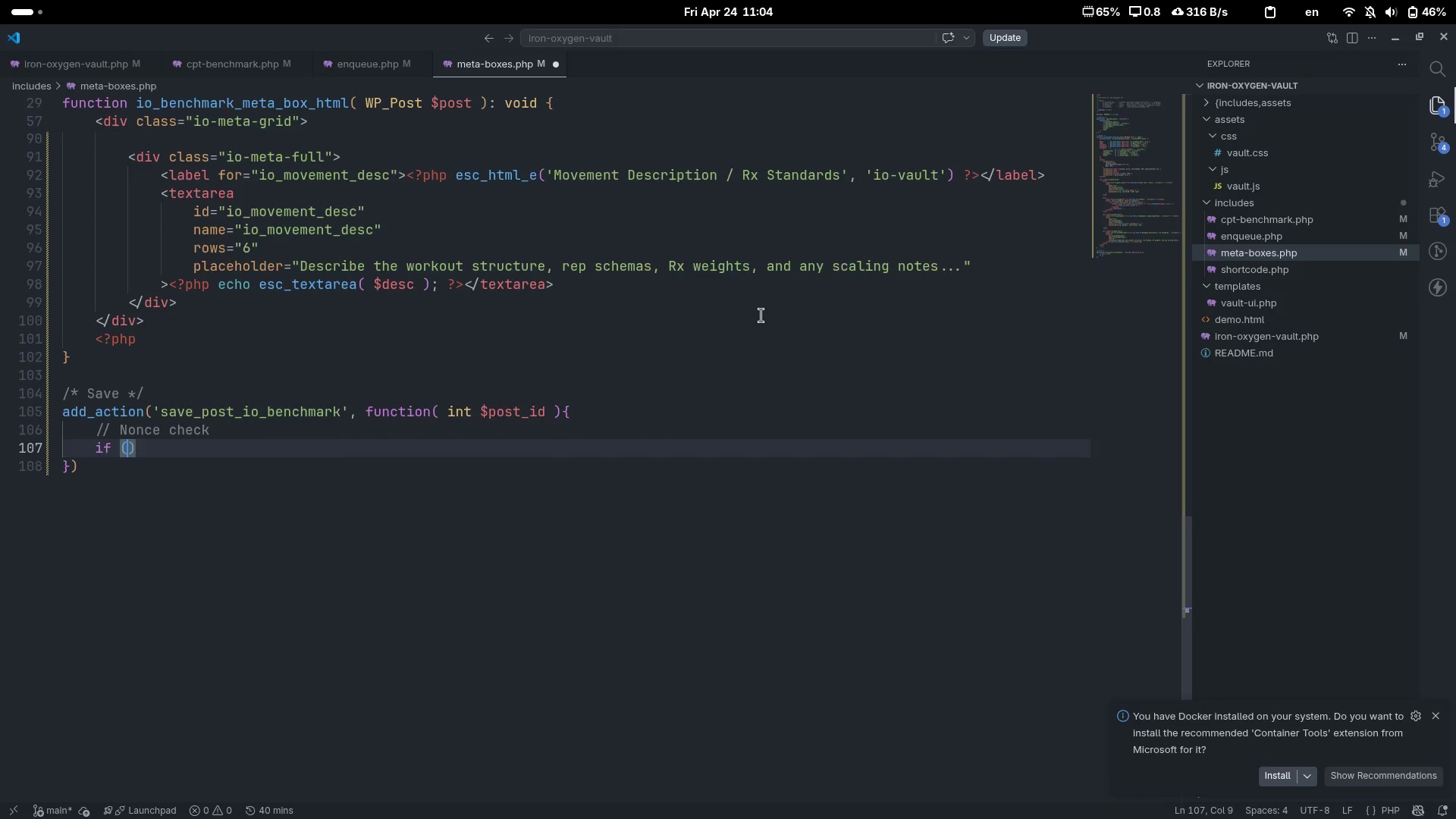 
key(Enter)
 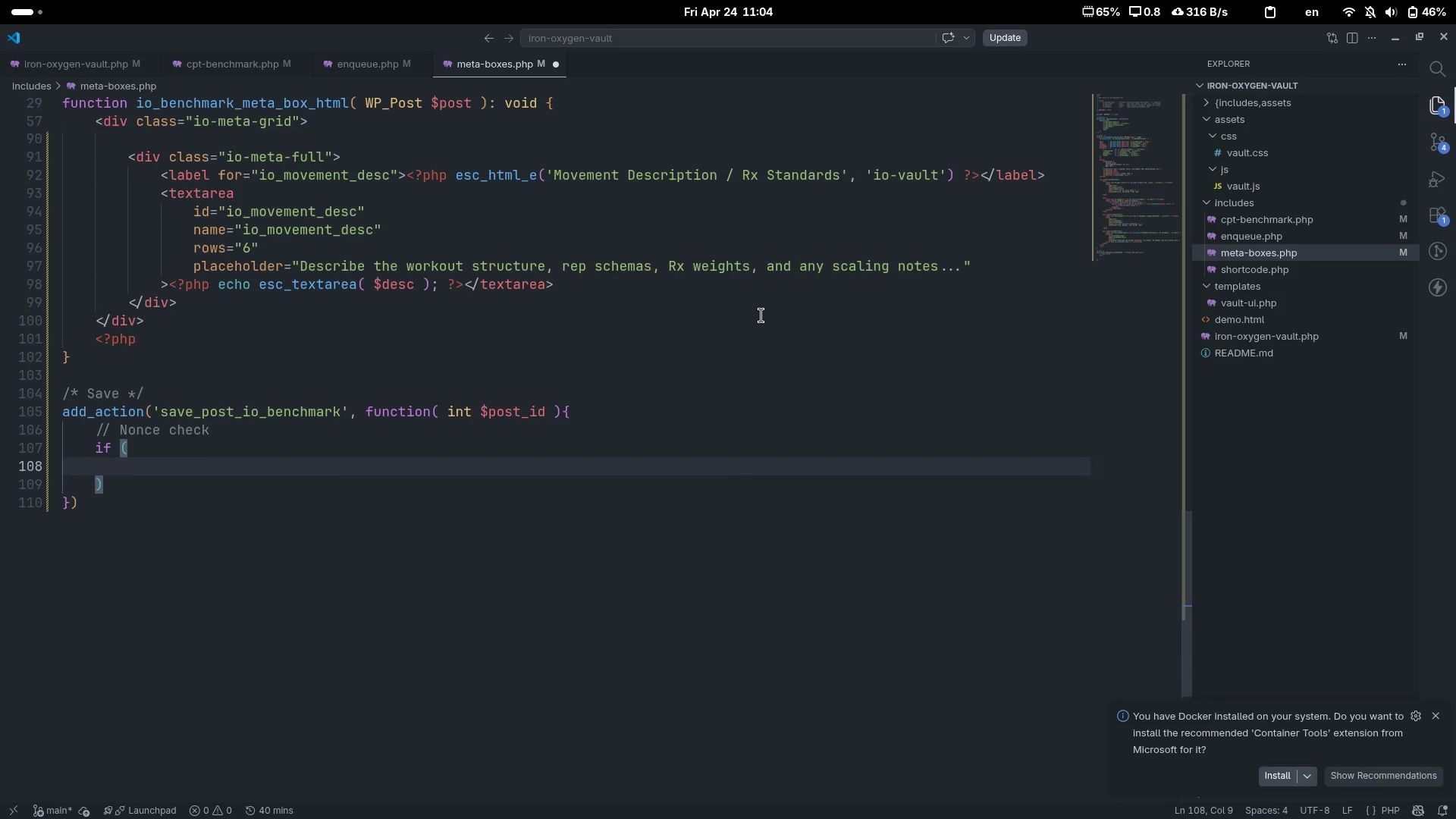 
type(1)
key(Backspace)
type(! isee)
key(Backspace)
key(Backspace)
type(set($_Po)
key(Backspace)
type(OS)
key(Tab)
type(['io_benchmark_nonce[End] ||)
 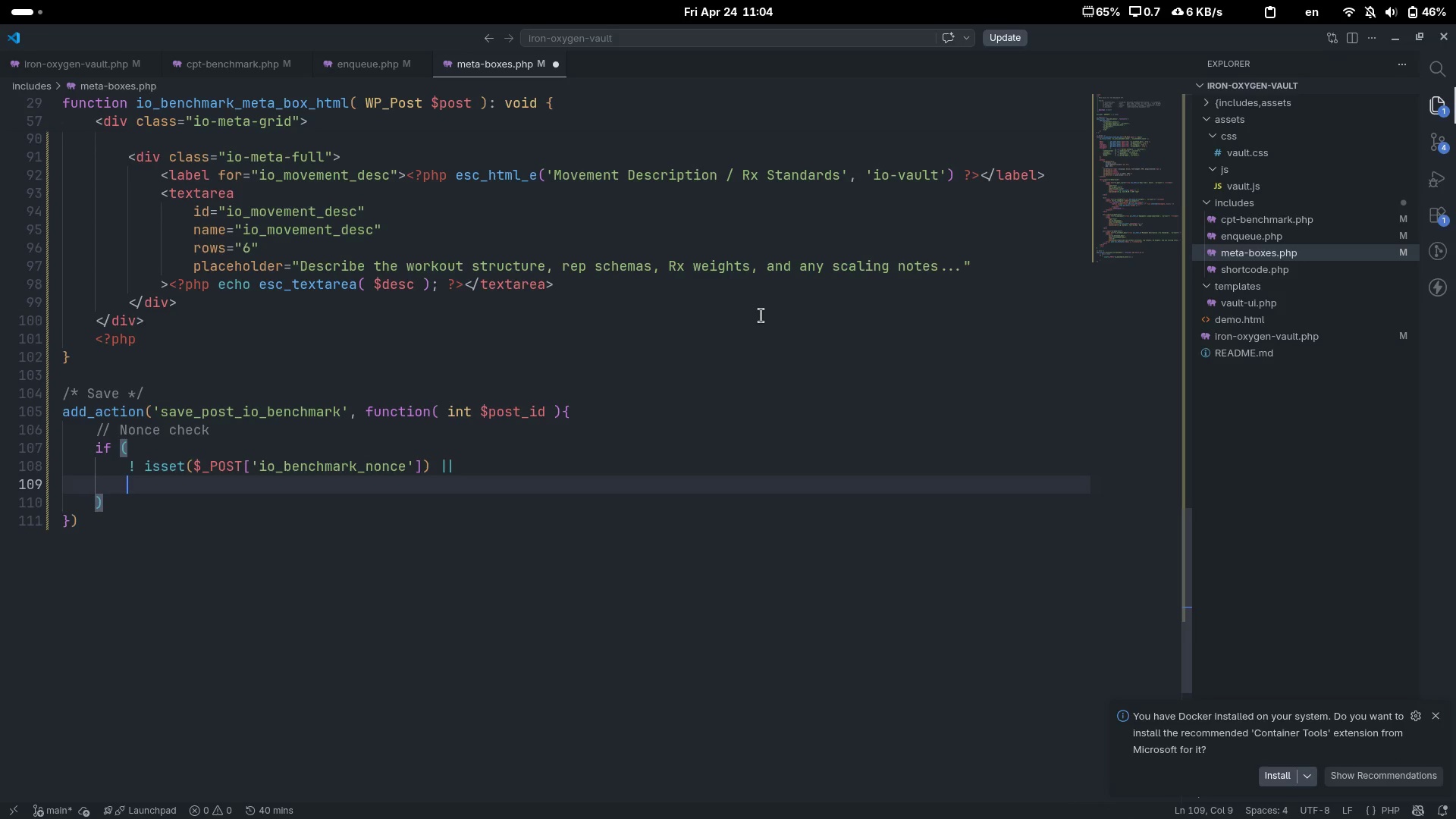 
 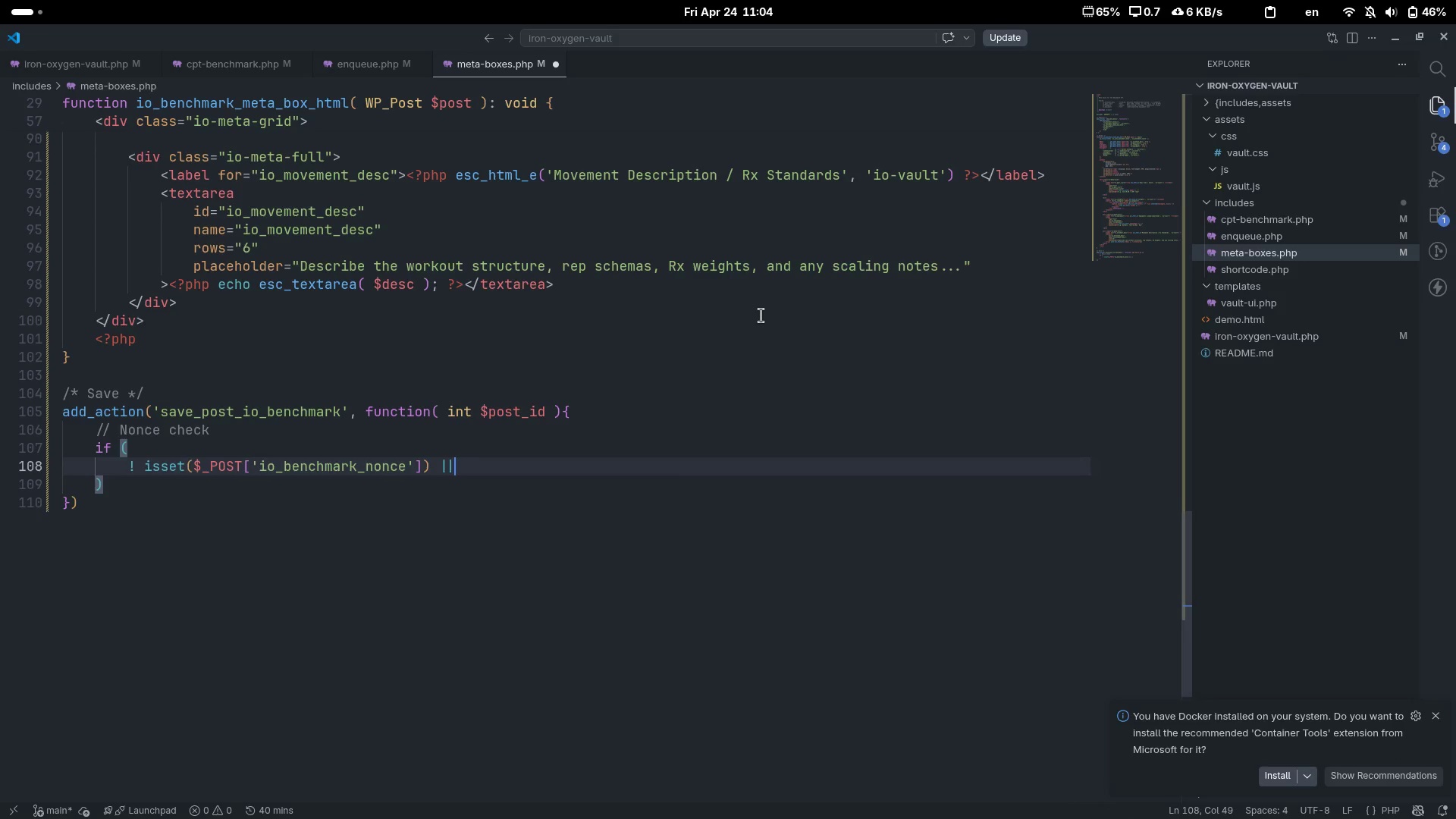 
key(Enter)
 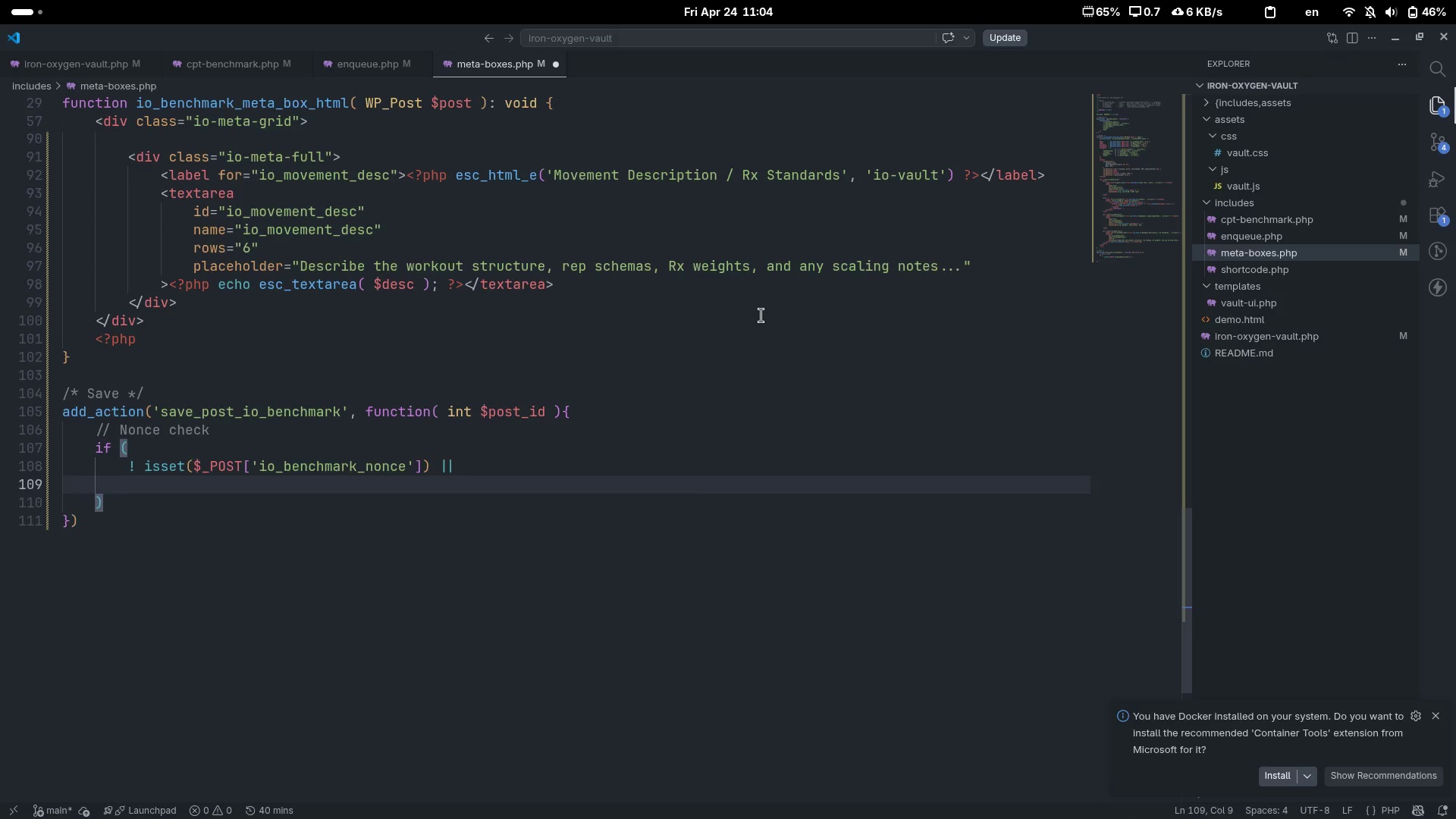 
type(! wp_verify_nonce( )
 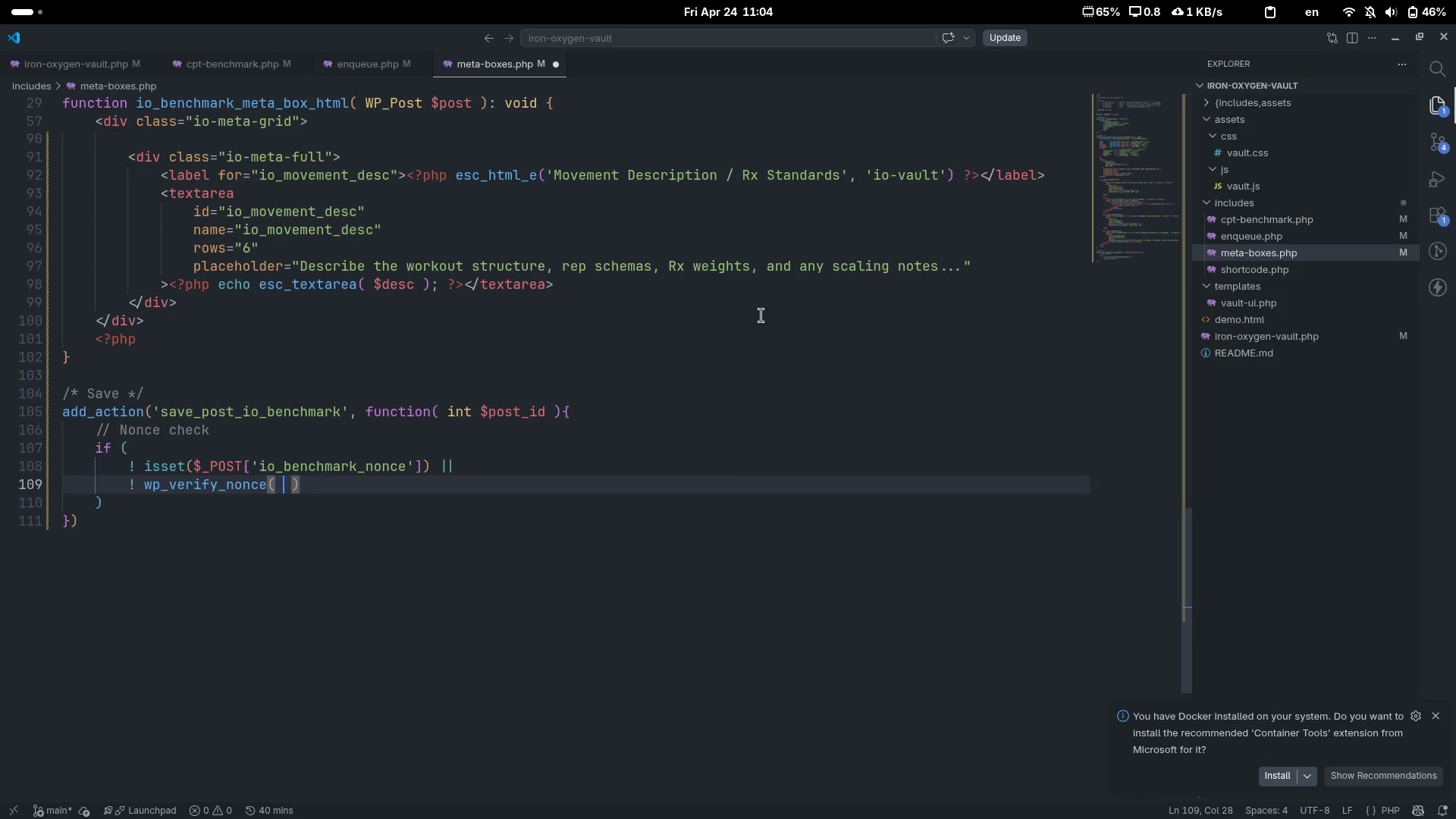 
 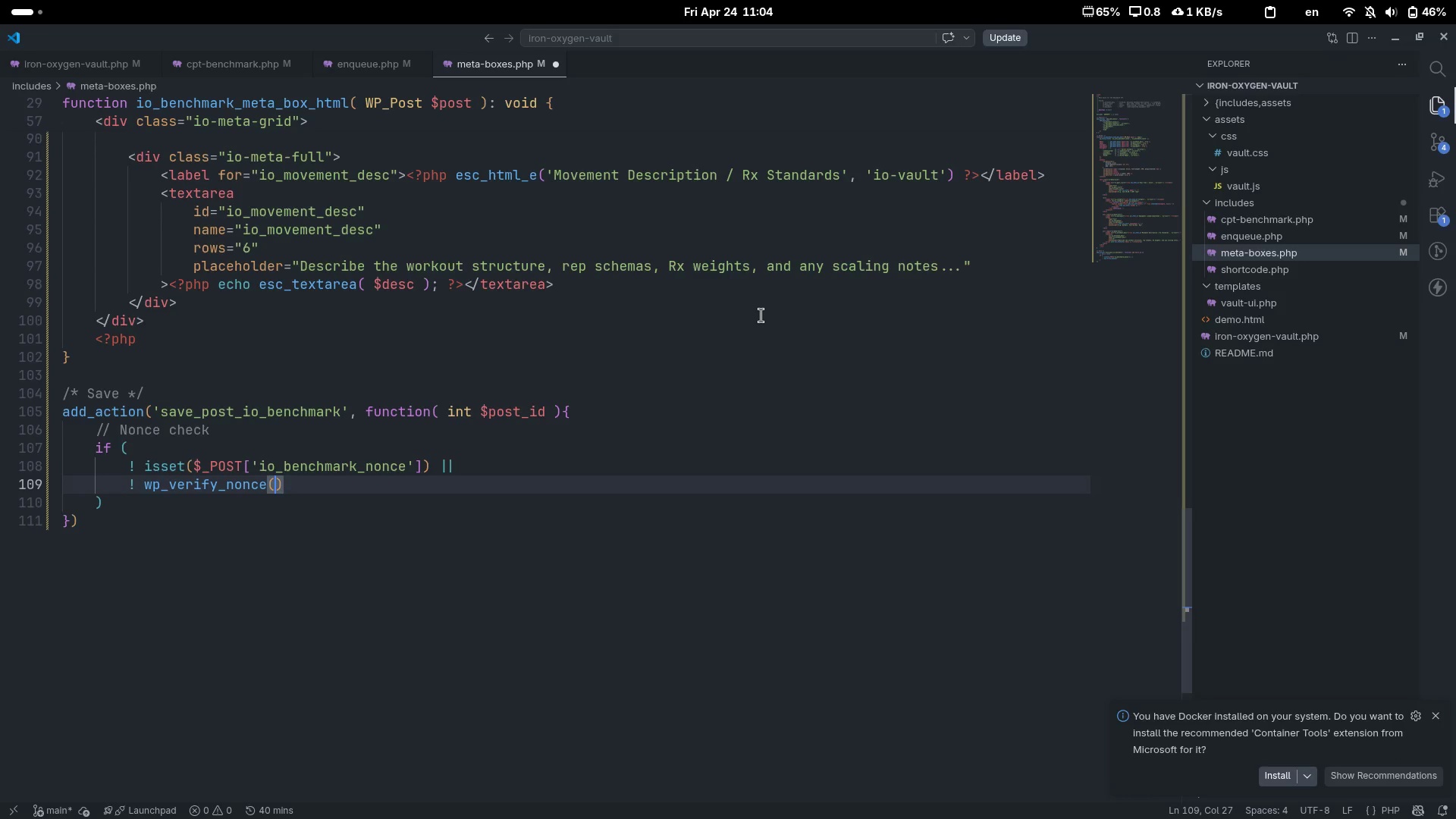 
key(ArrowLeft)
 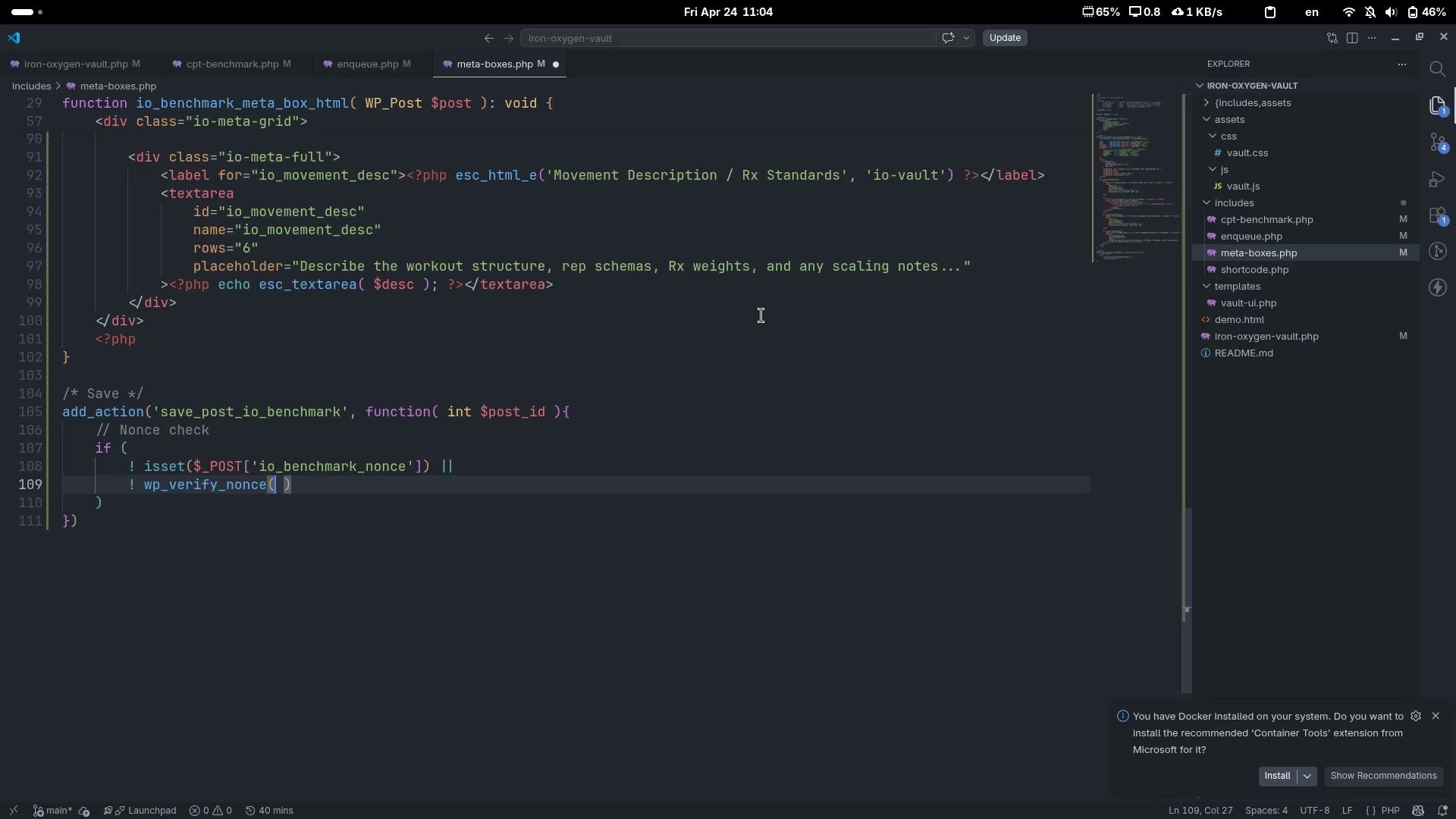 
type( sanitize)
 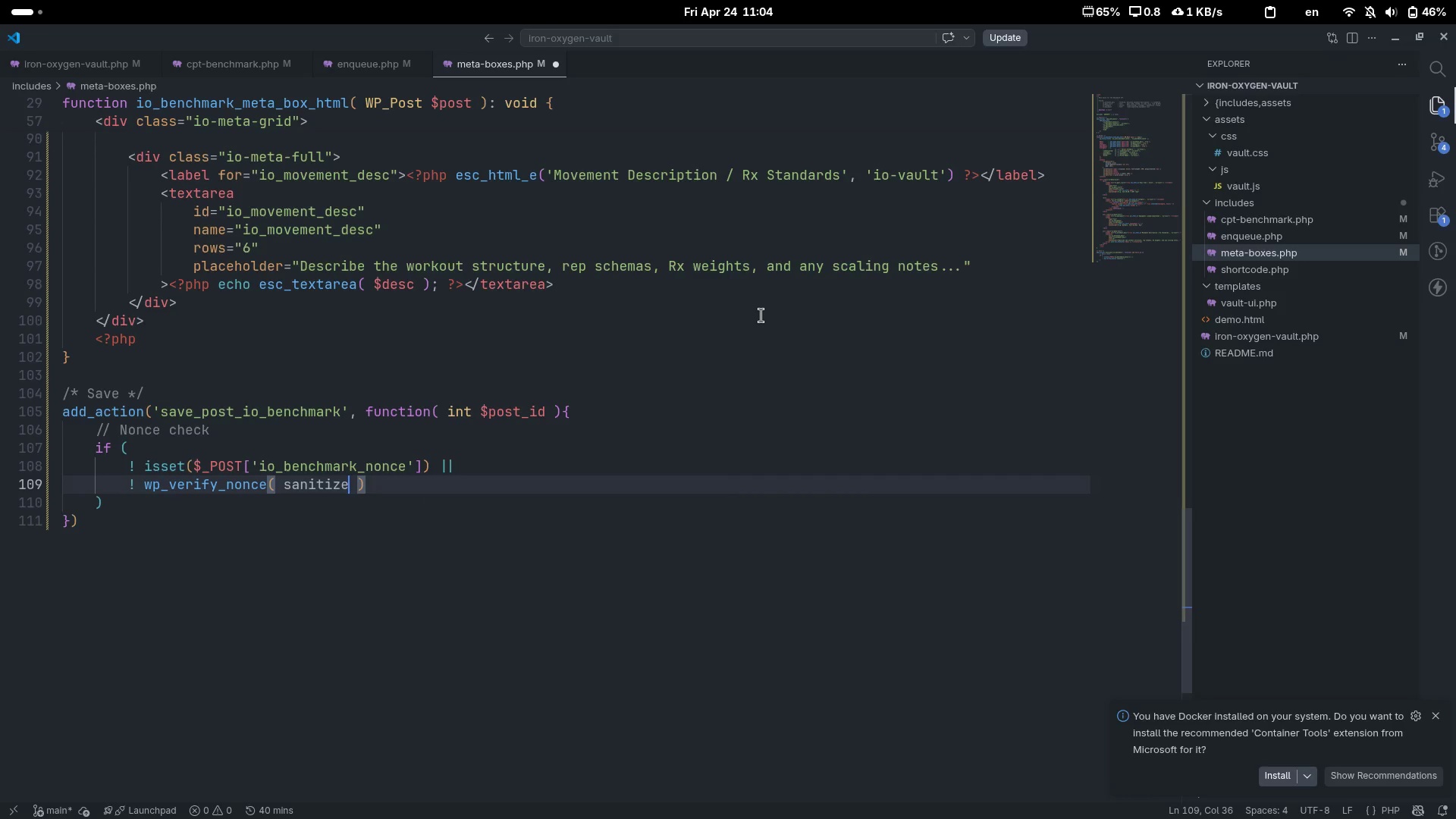 
key(Control+ControlLeft)
 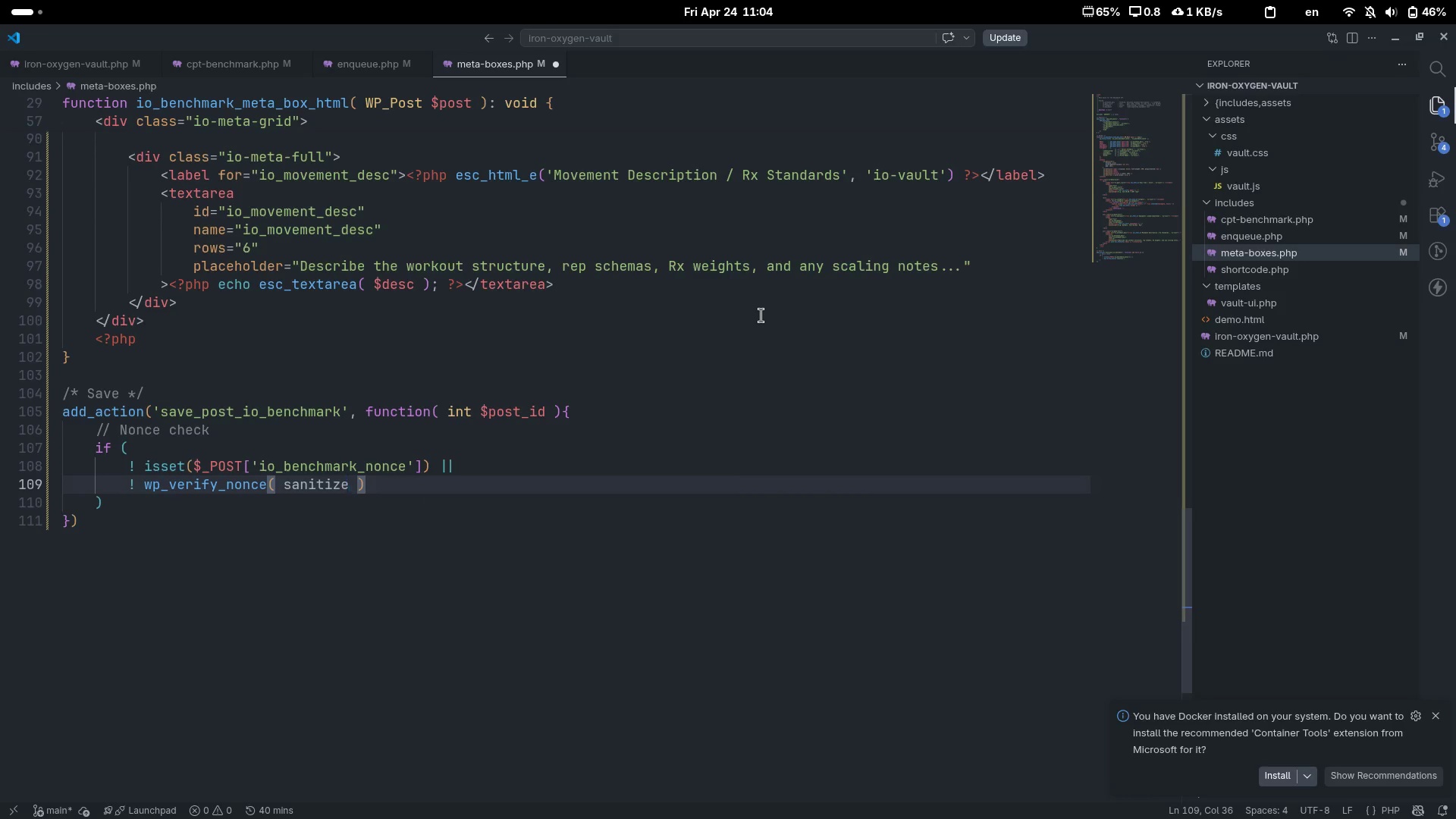 
key(Control+Backspace)
 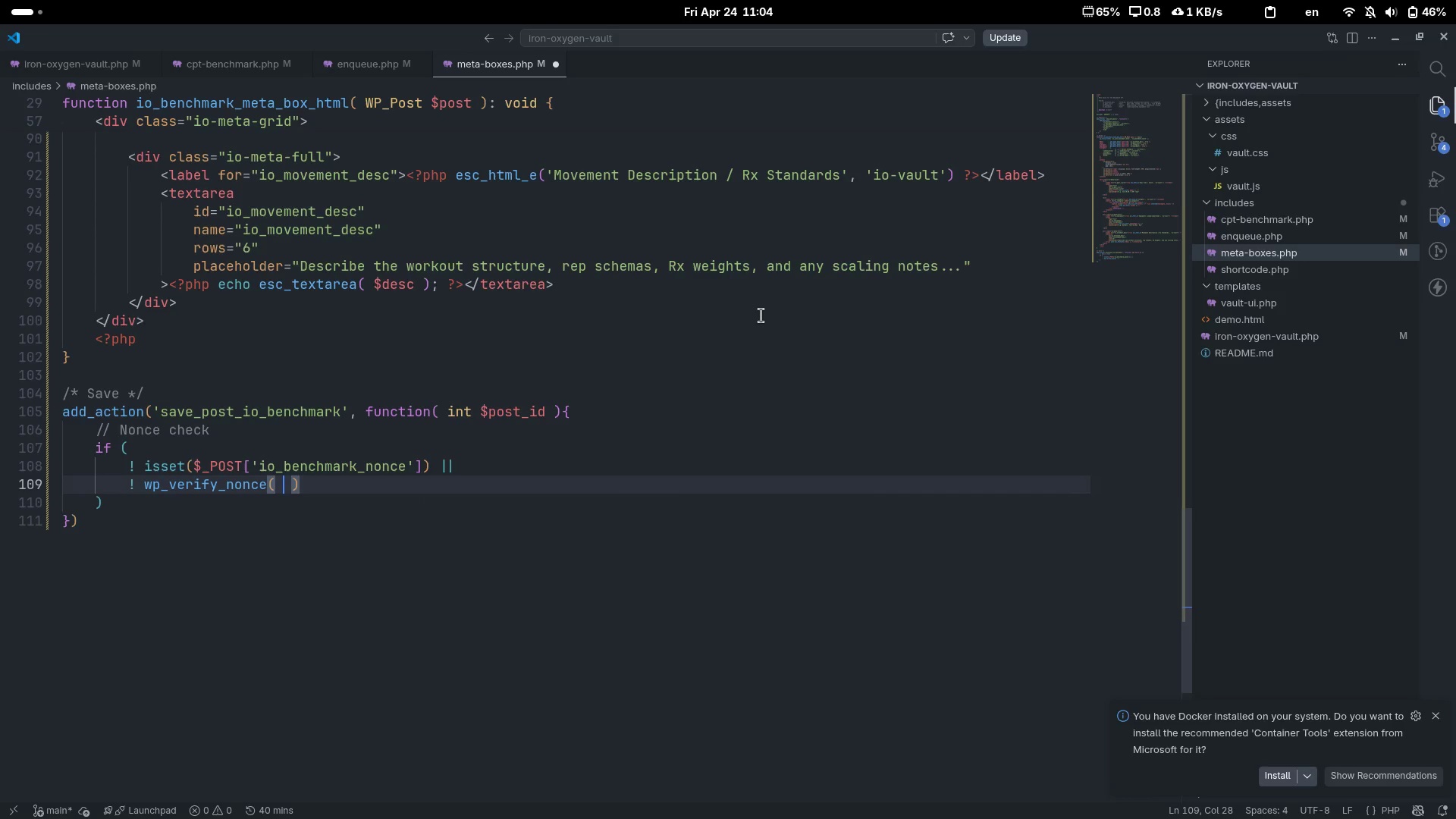 
type(sanitize_text_field( )
 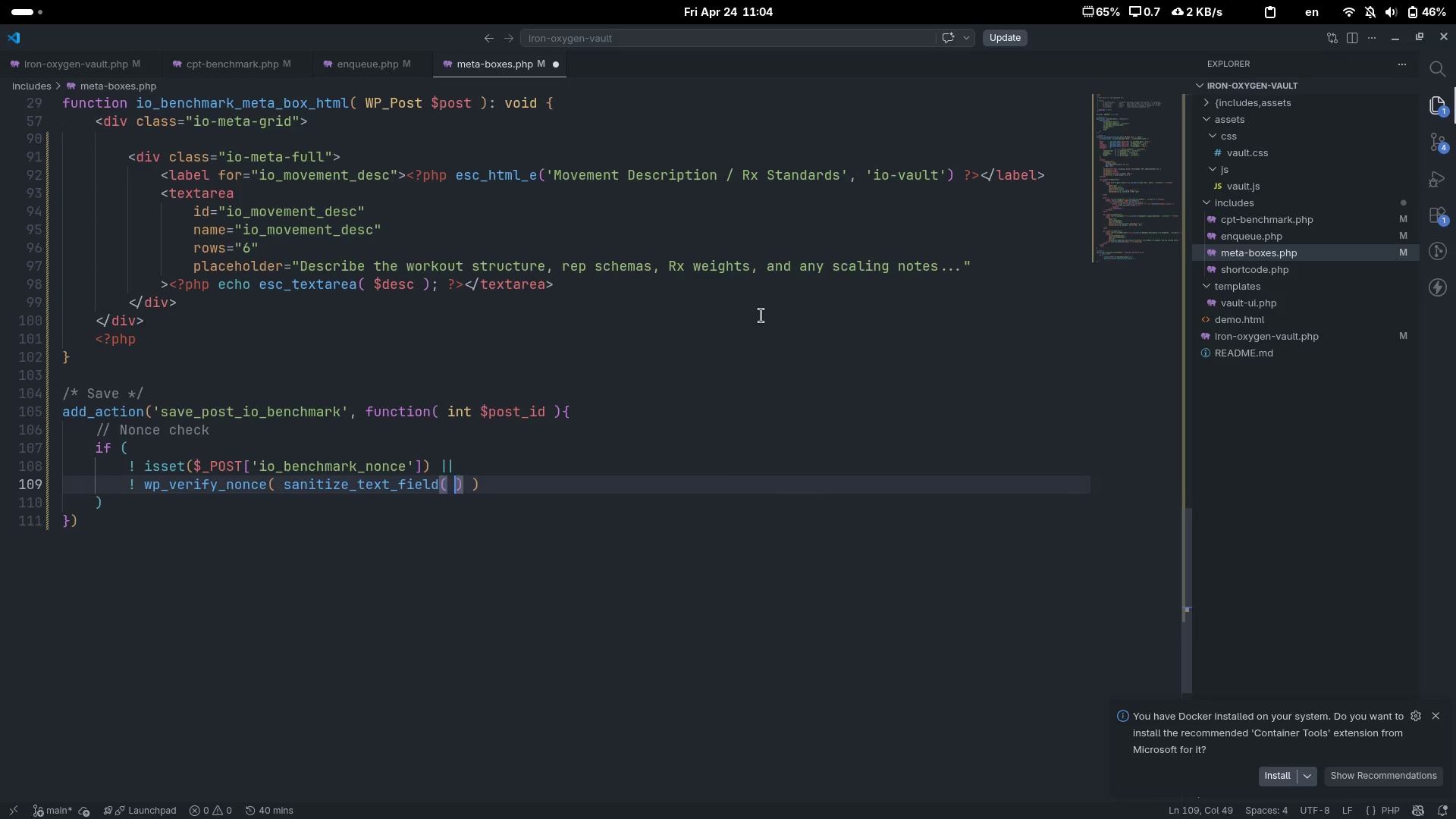 
key(ArrowLeft)
 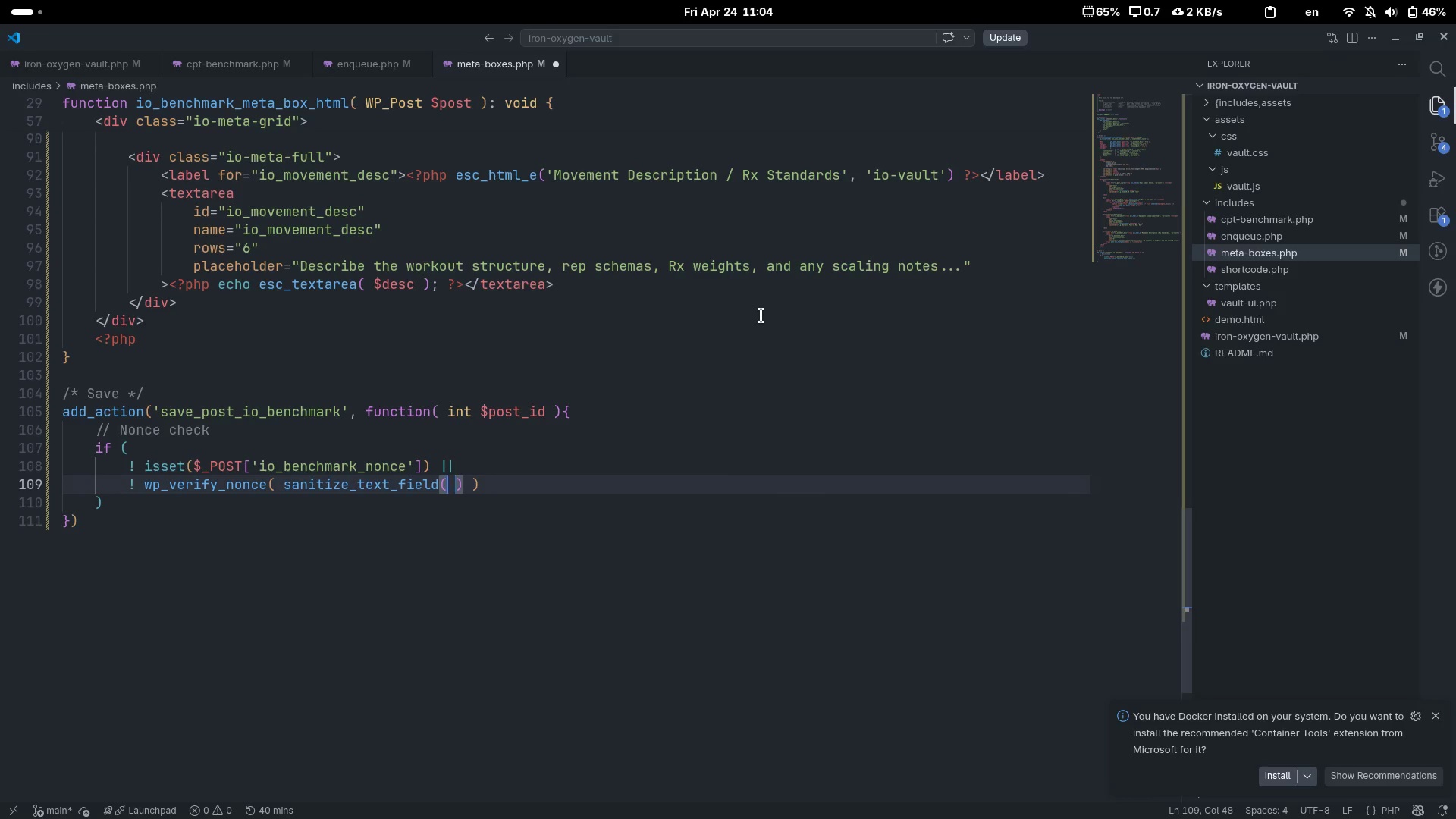 
type( wp_unslash()
 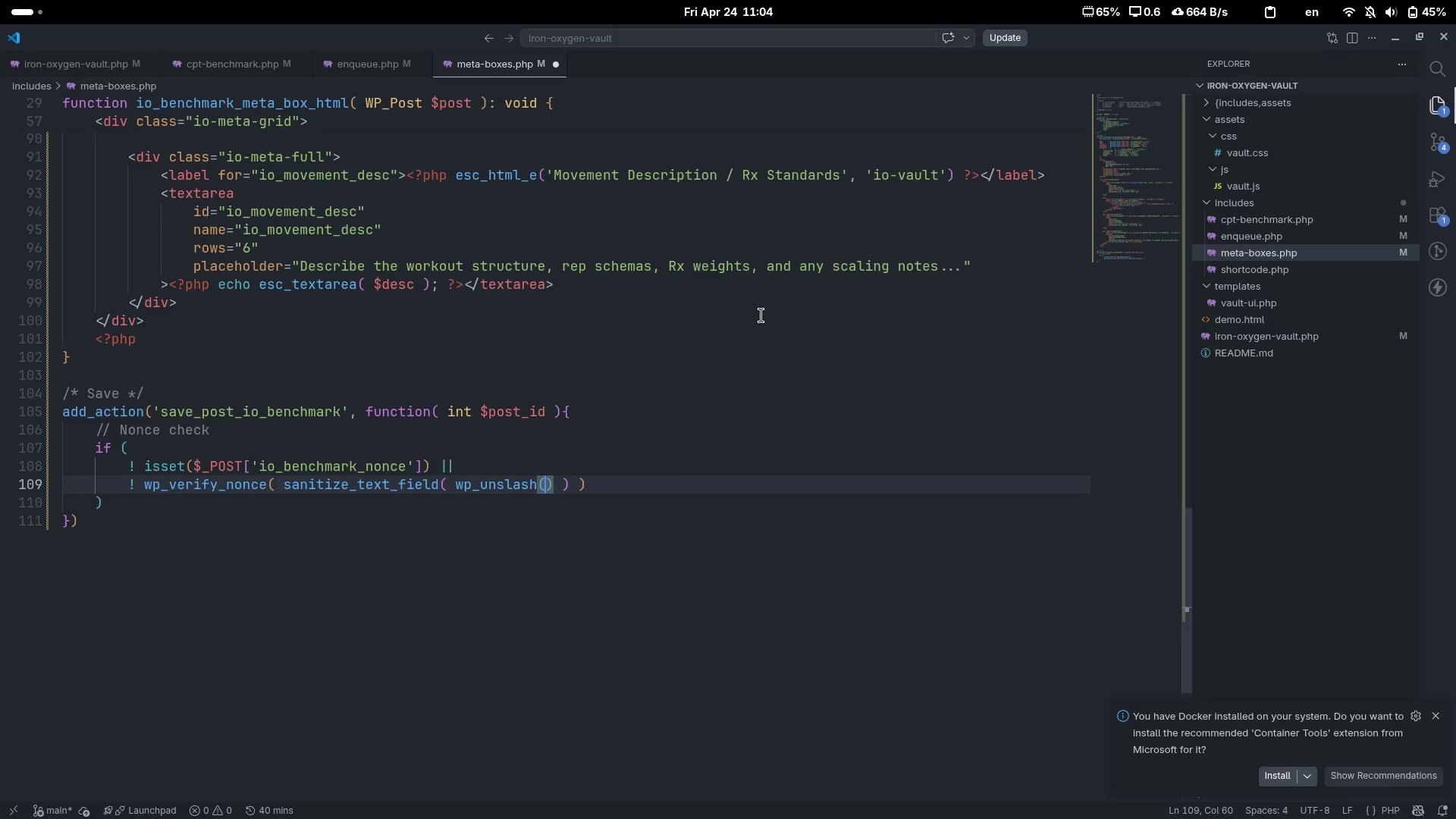 
 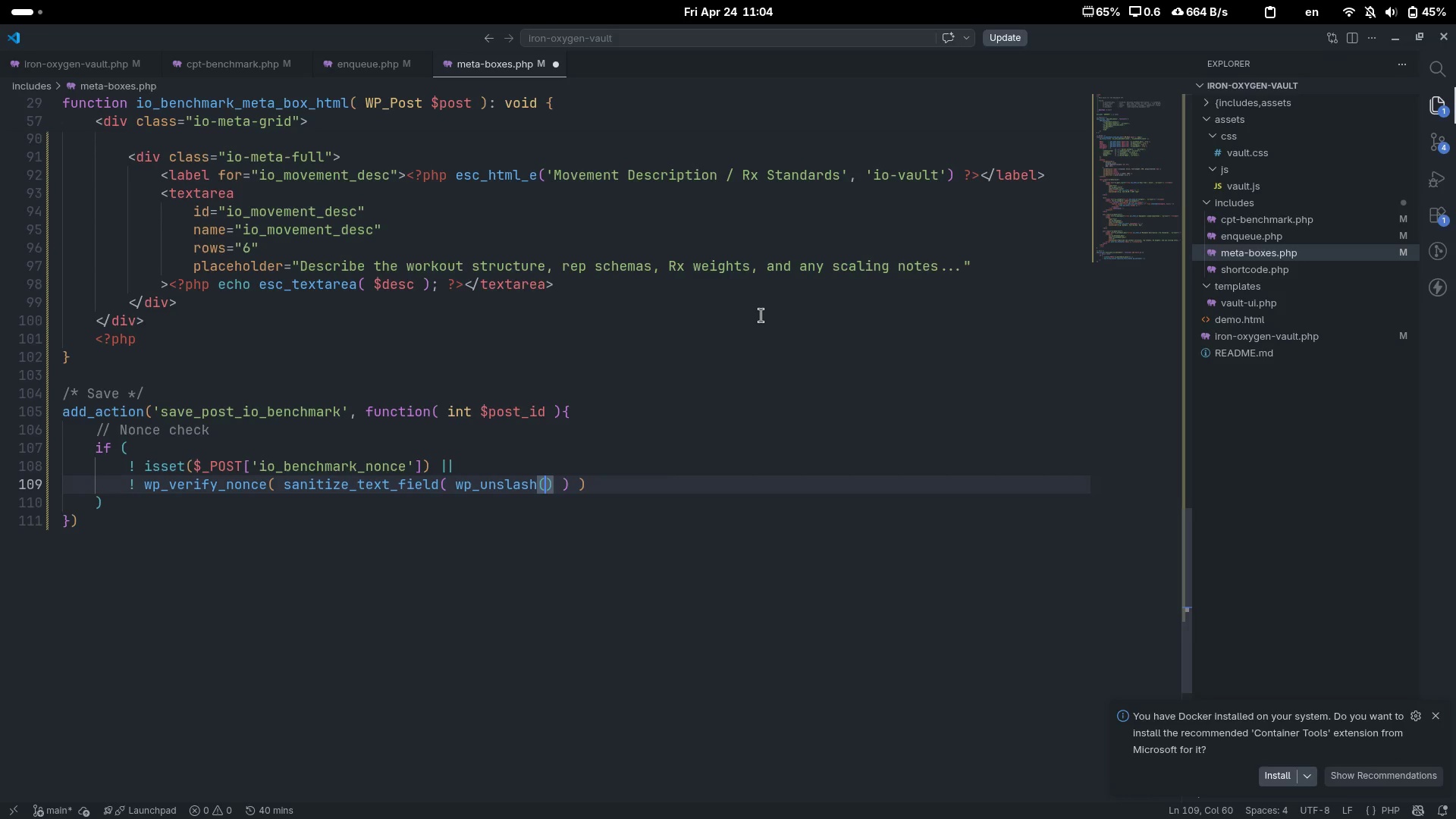 
key(ArrowLeft)
 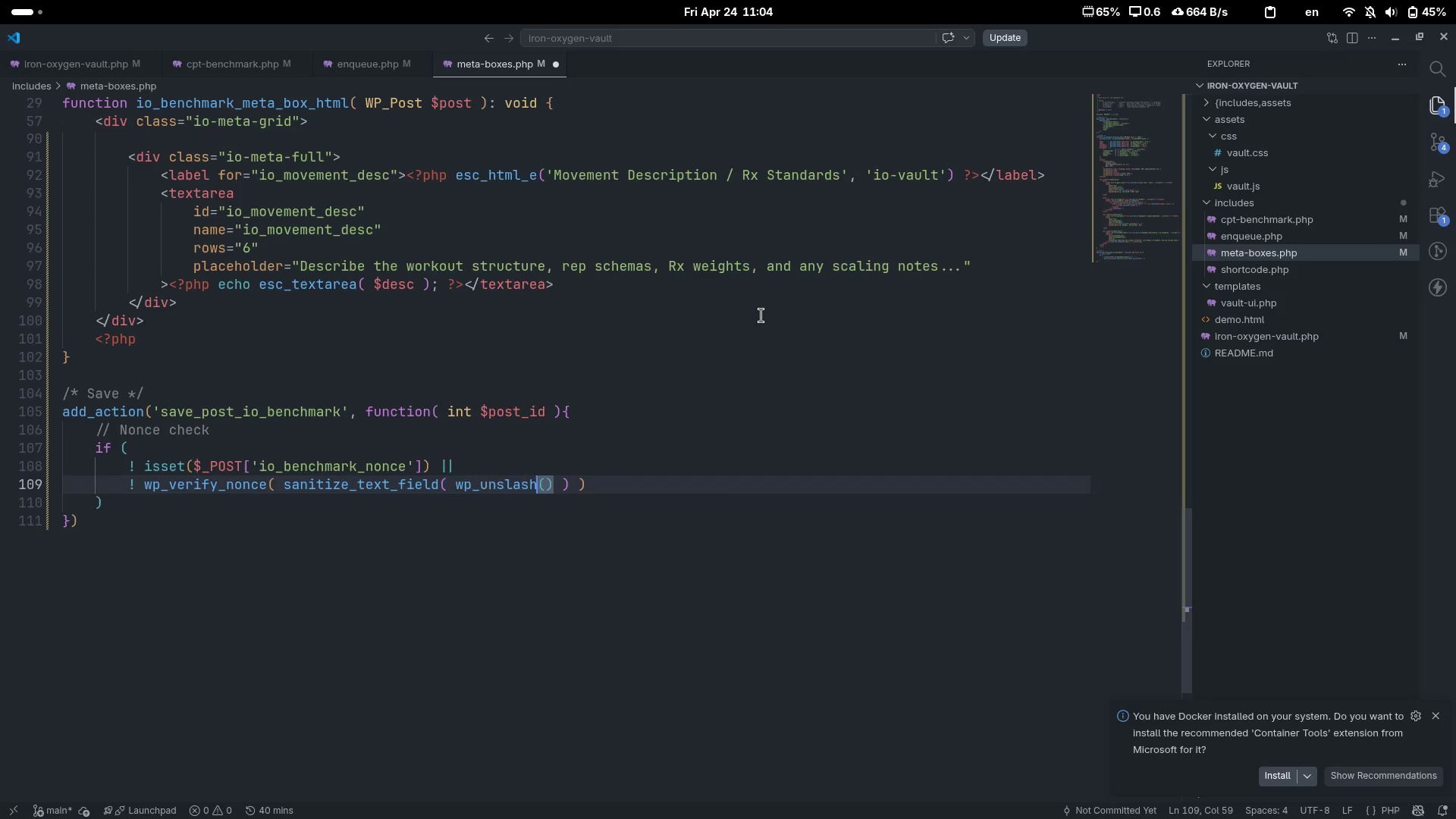 
key(Space)
 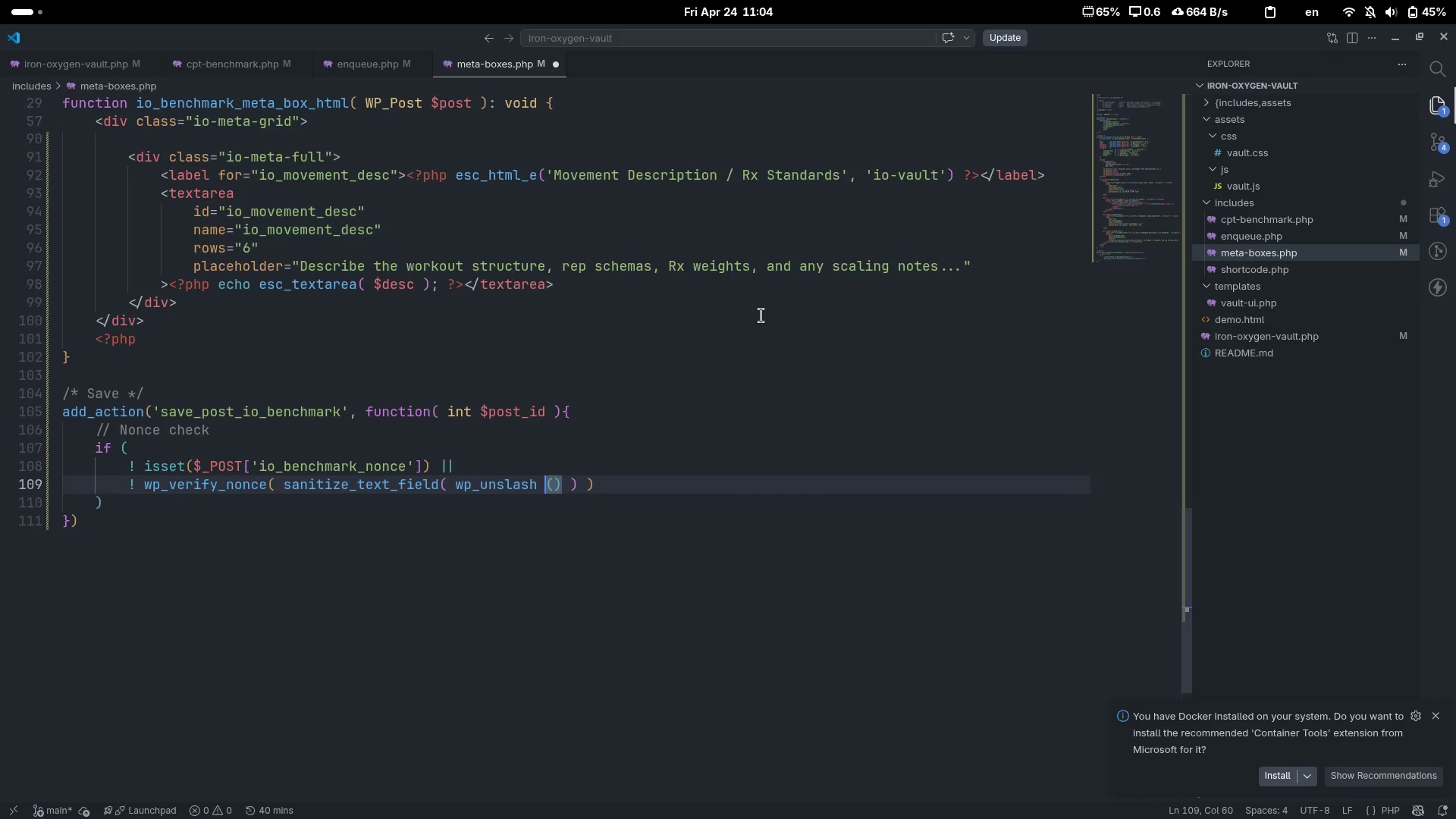 
key(Backspace)
 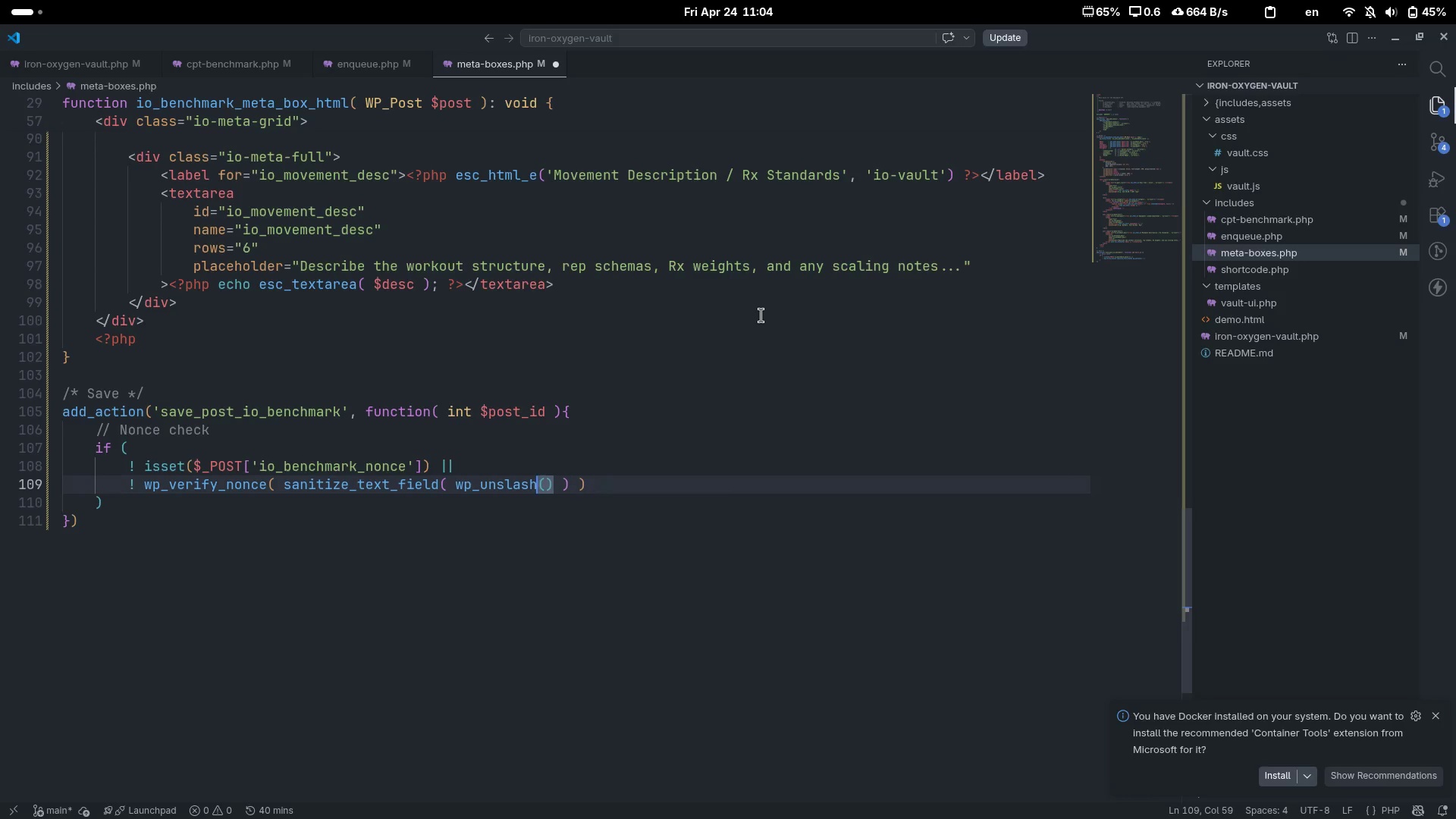 
key(ArrowRight)
 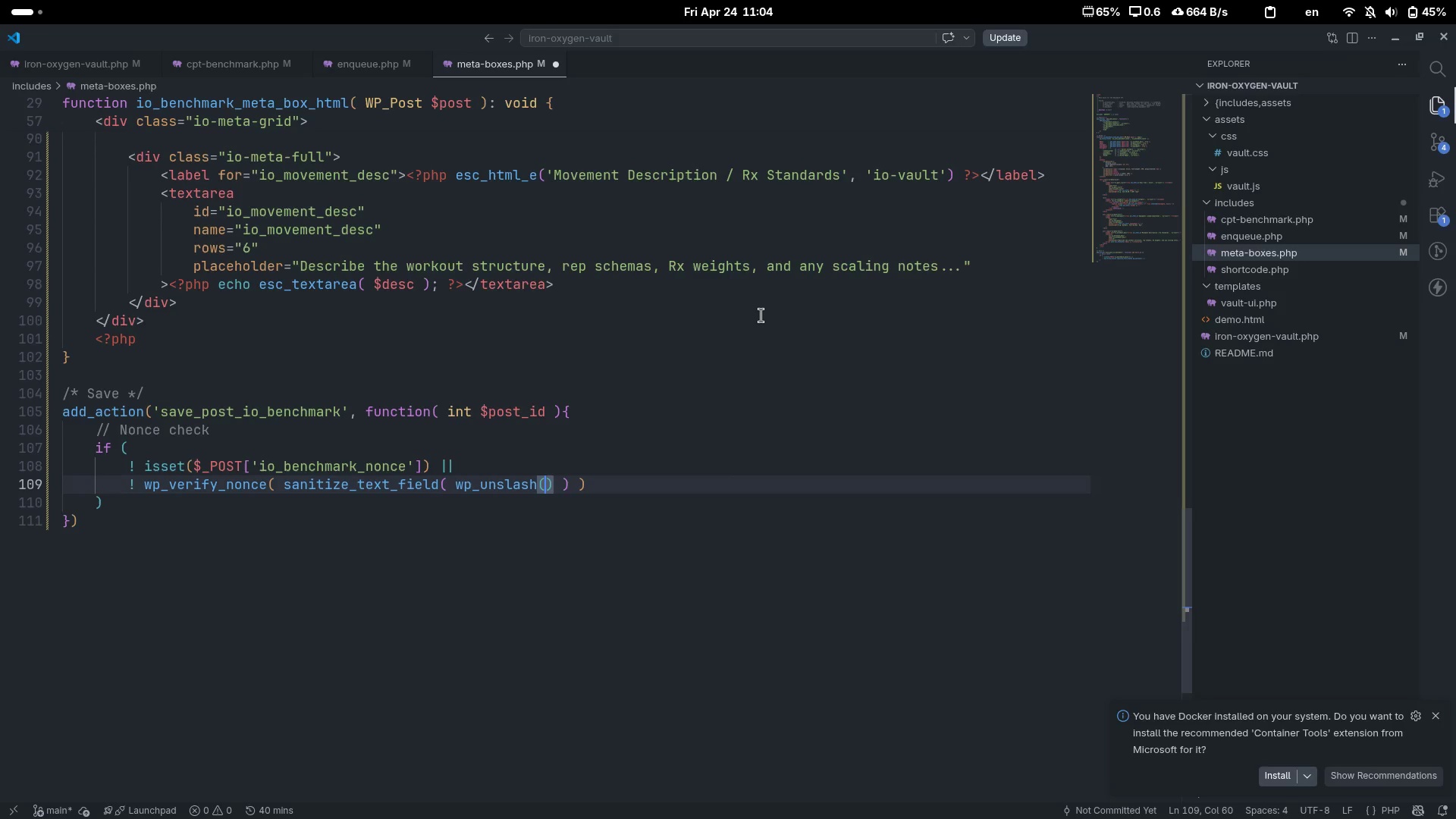 
key(Space)
 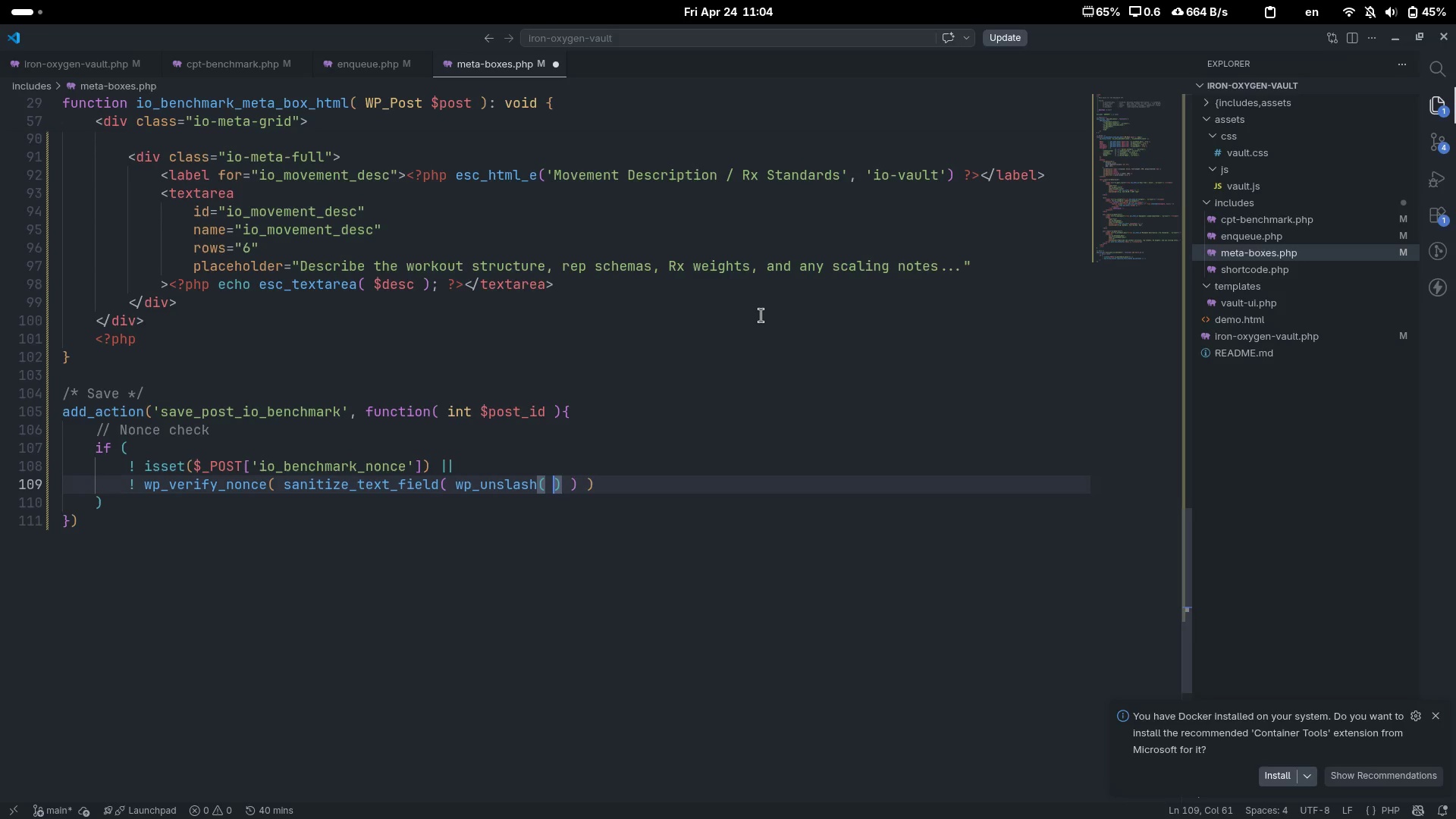 
key(ArrowLeft)
 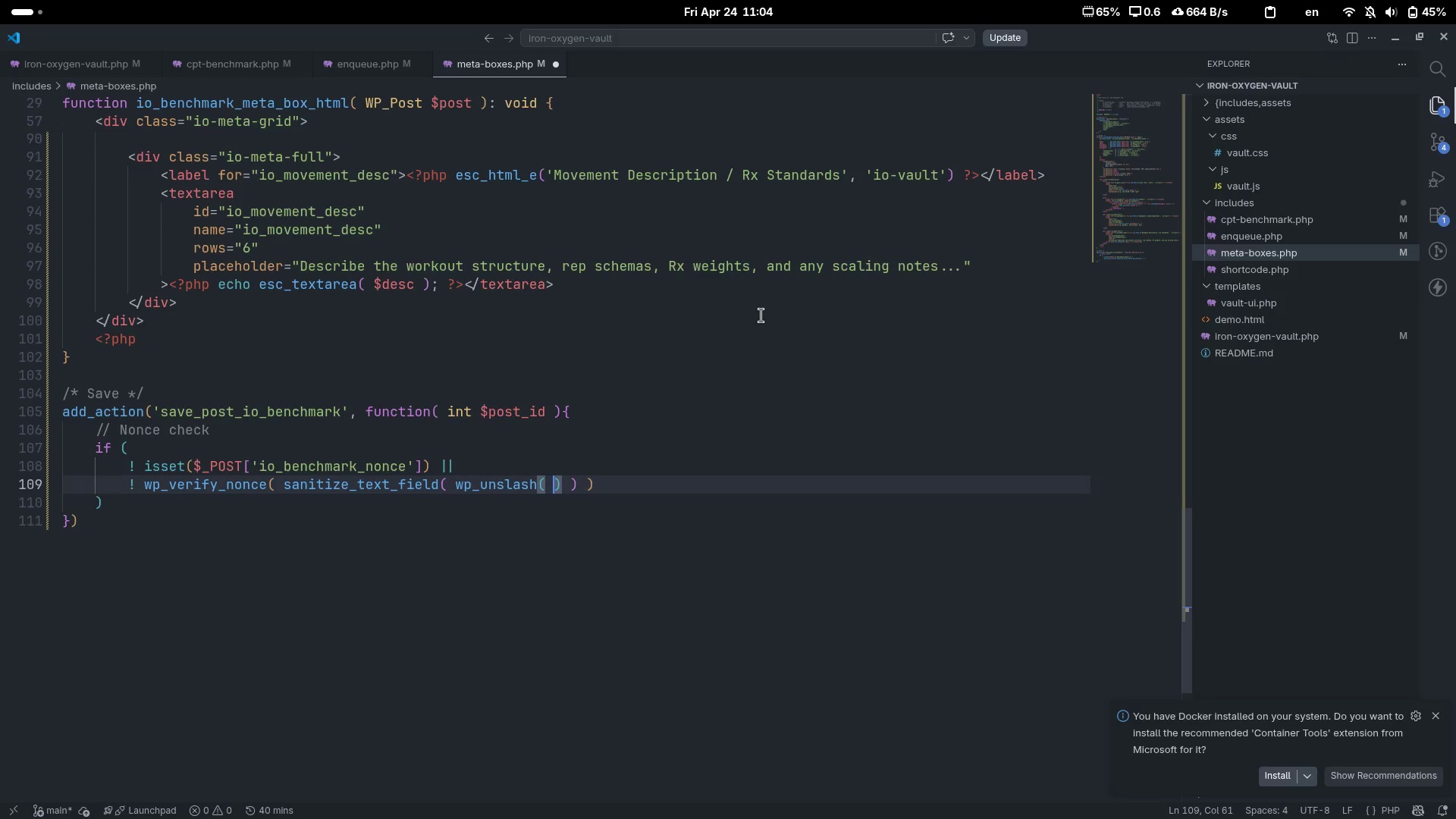 
type( $_PO)
key(Tab)
type(['io-)
key(Backspace)
type(_benchmak)
key(Backspace)
type(rk_nonce[End])
 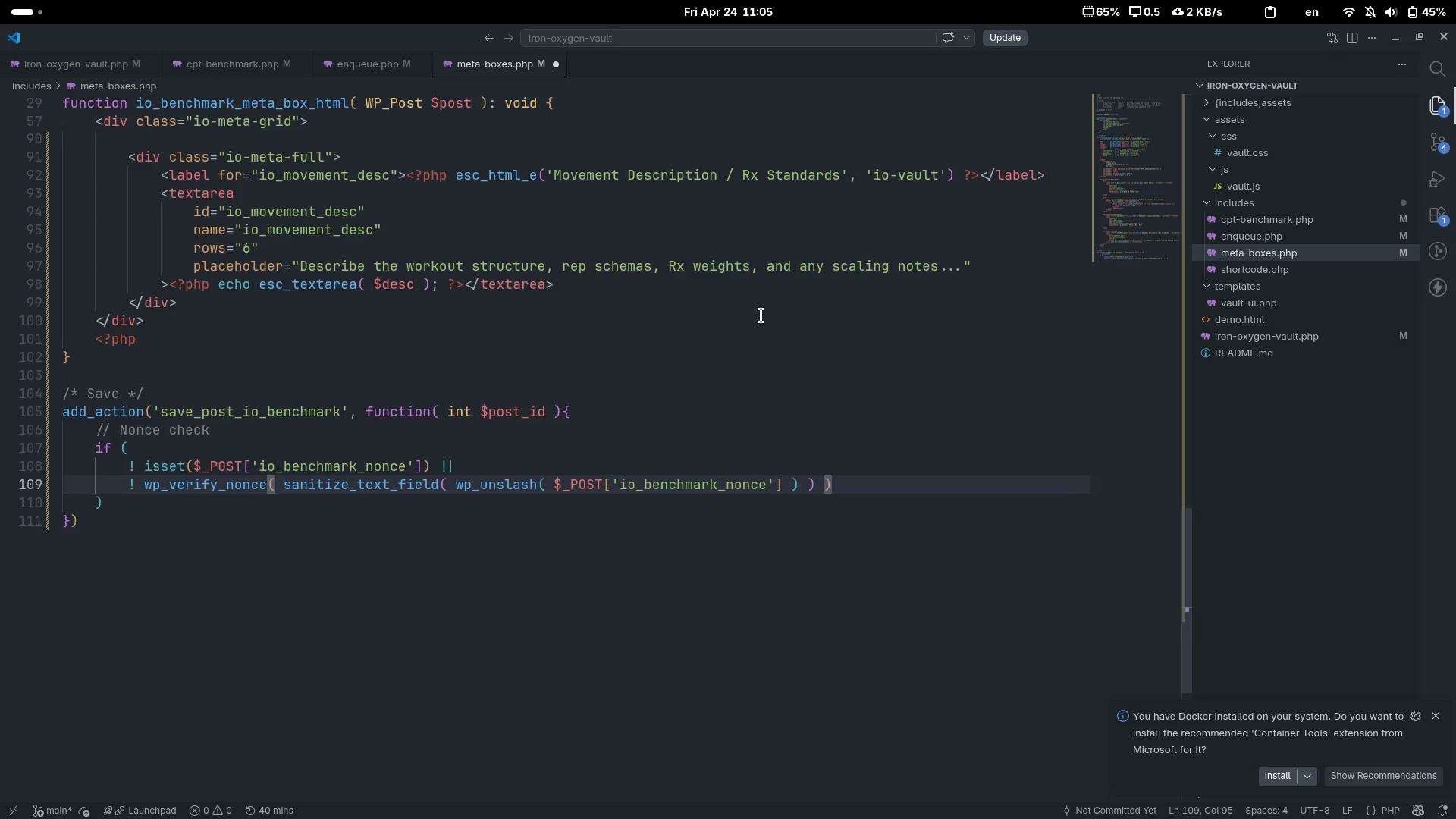 
wait(6.95)
 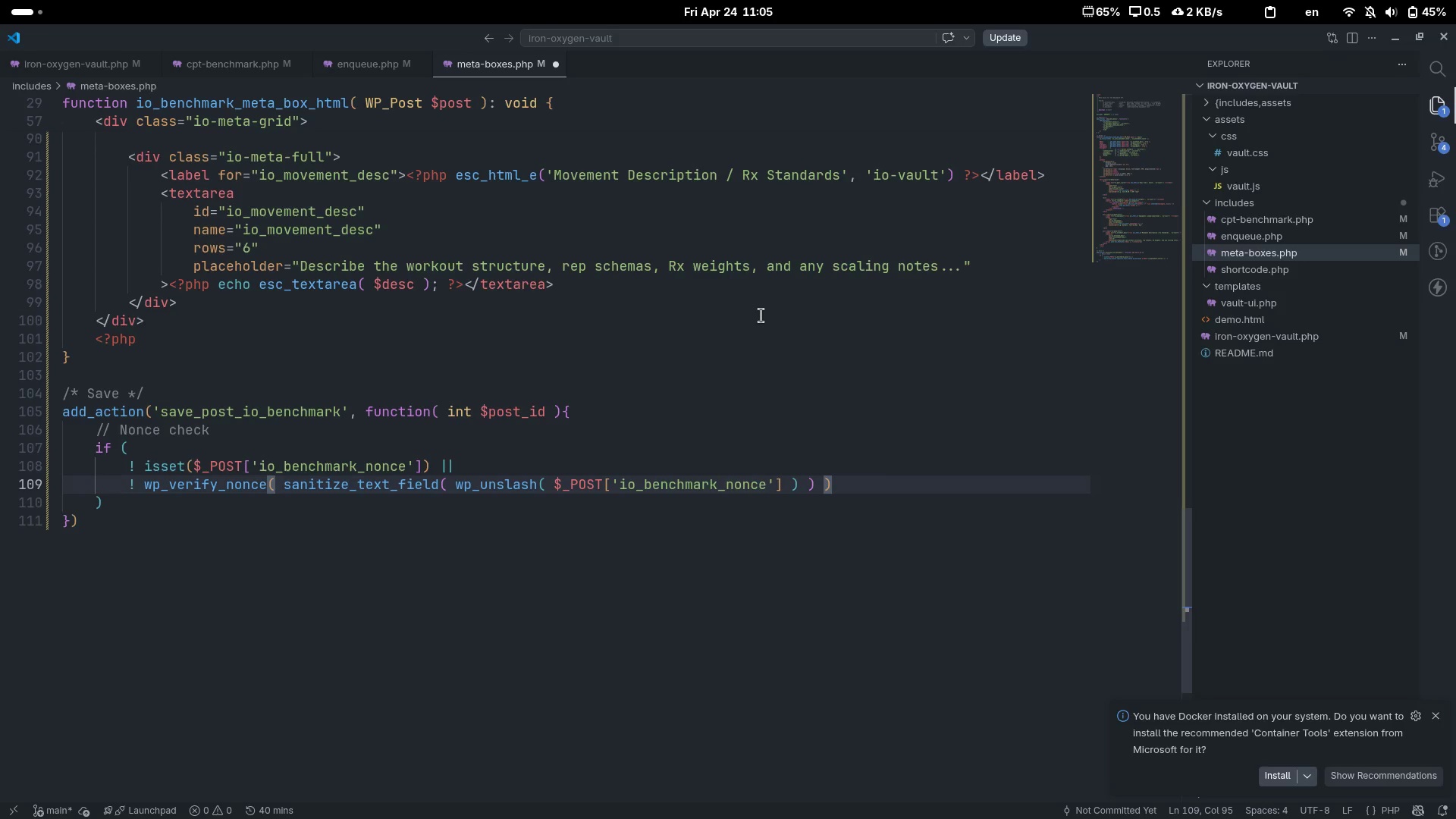 
key(ArrowLeft)
 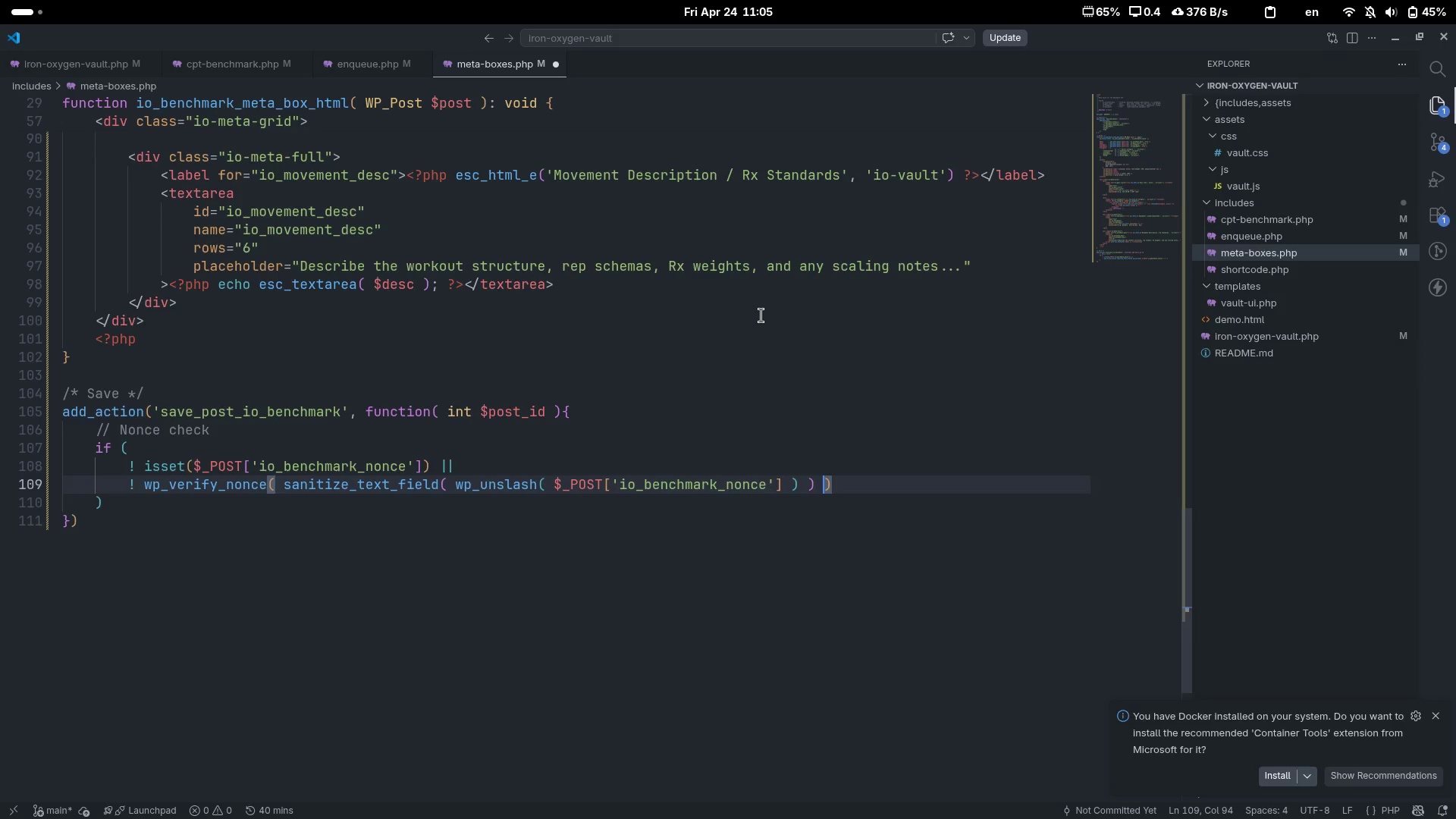 
key(ArrowLeft)
 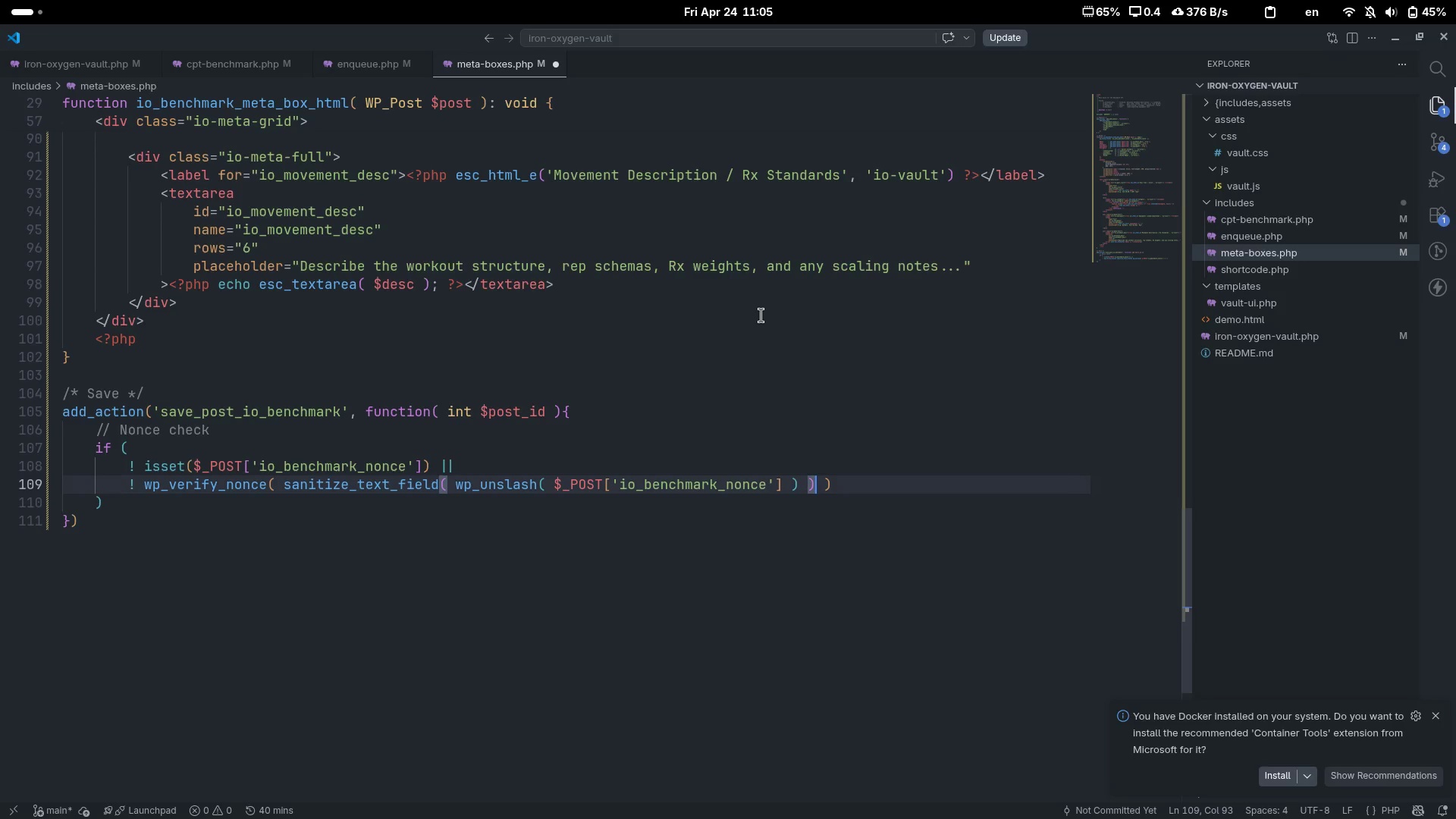 
type(, 'io_save_bec)
key(Backspace)
type(ncha)
key(Backspace)
type(mak)
key(Backspace)
type(rk>)
key(Backspace)
type(_meta)
 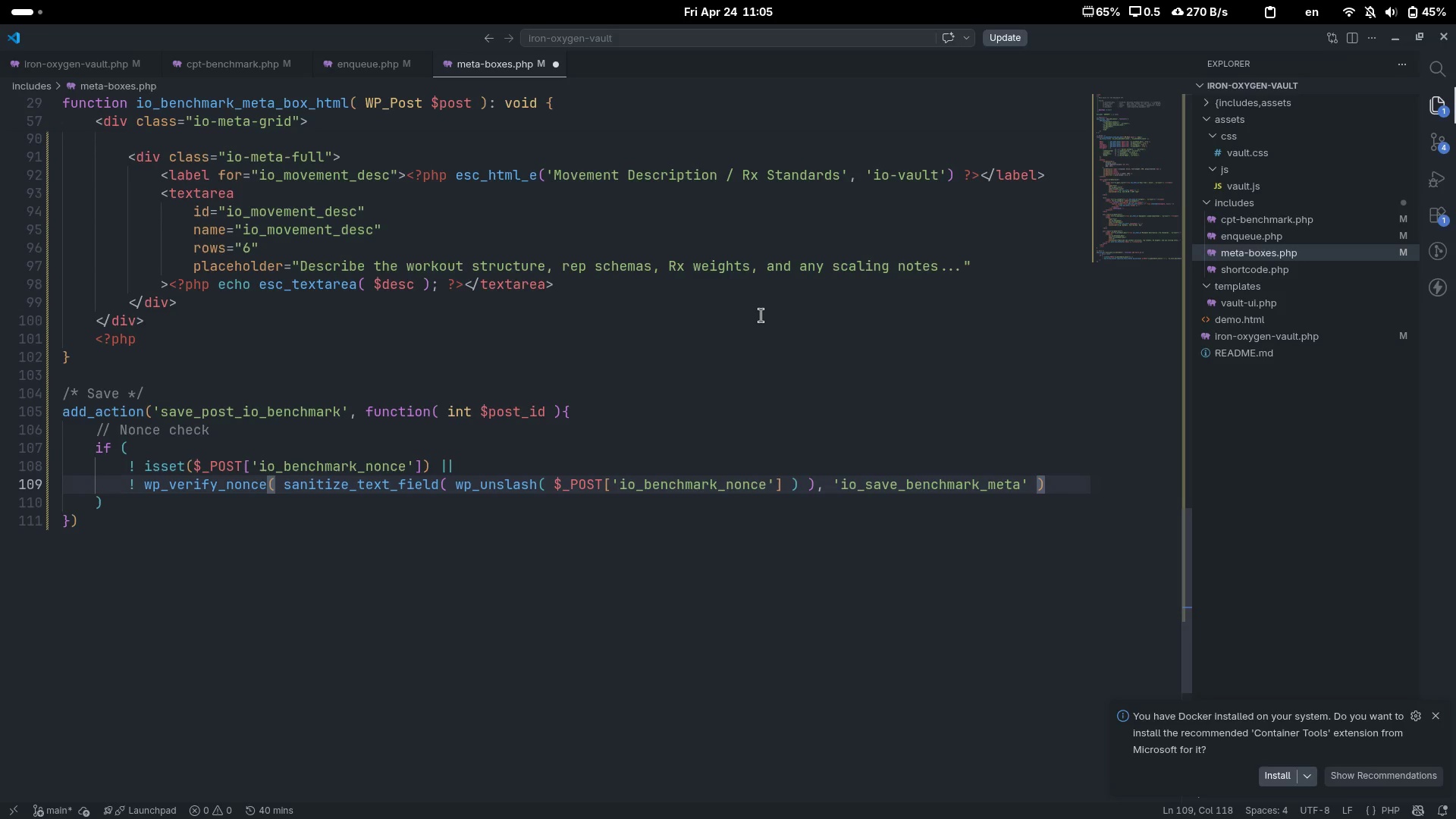 
key(Control+ArrowRight)
 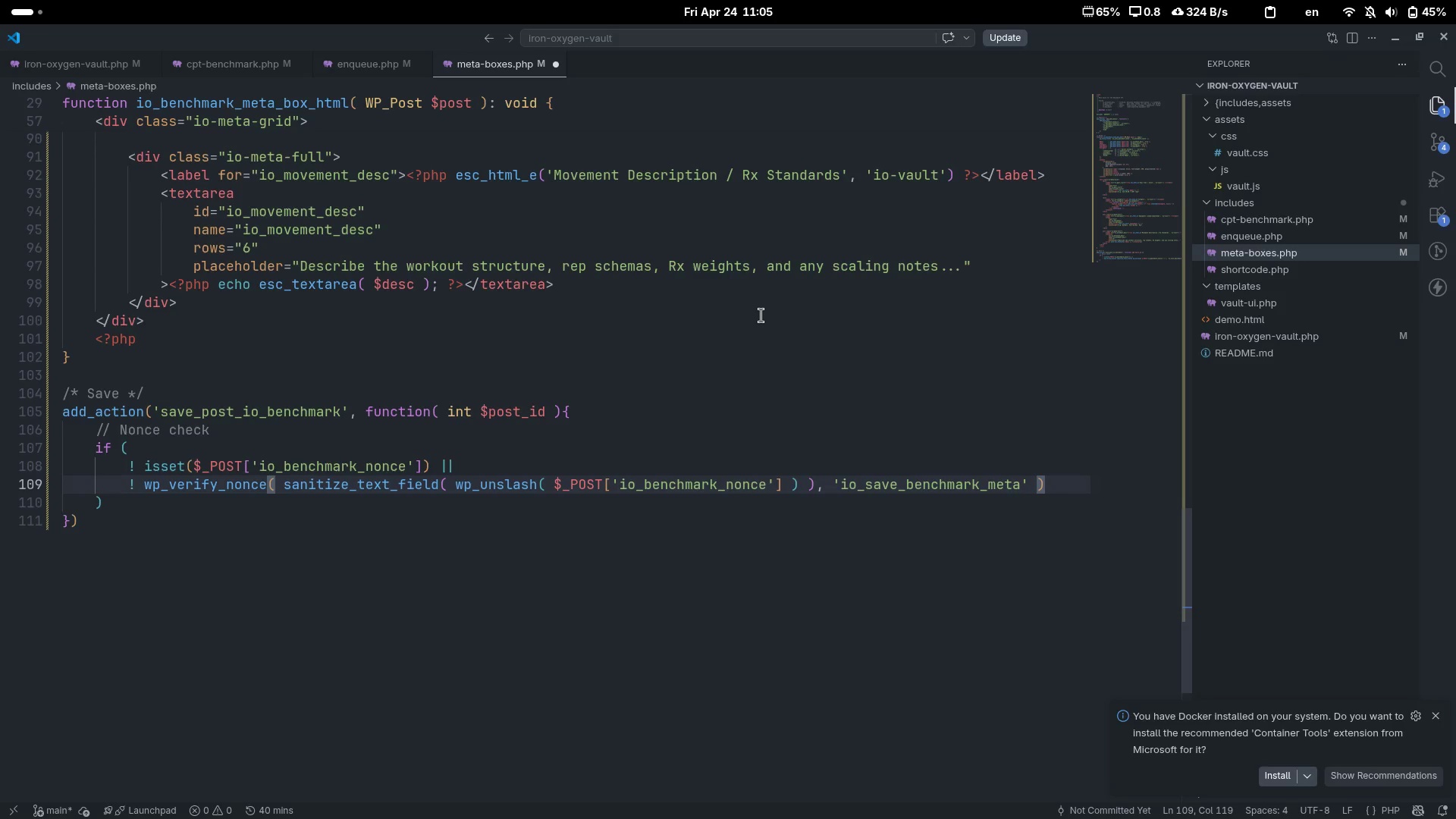 
key(ArrowRight)
 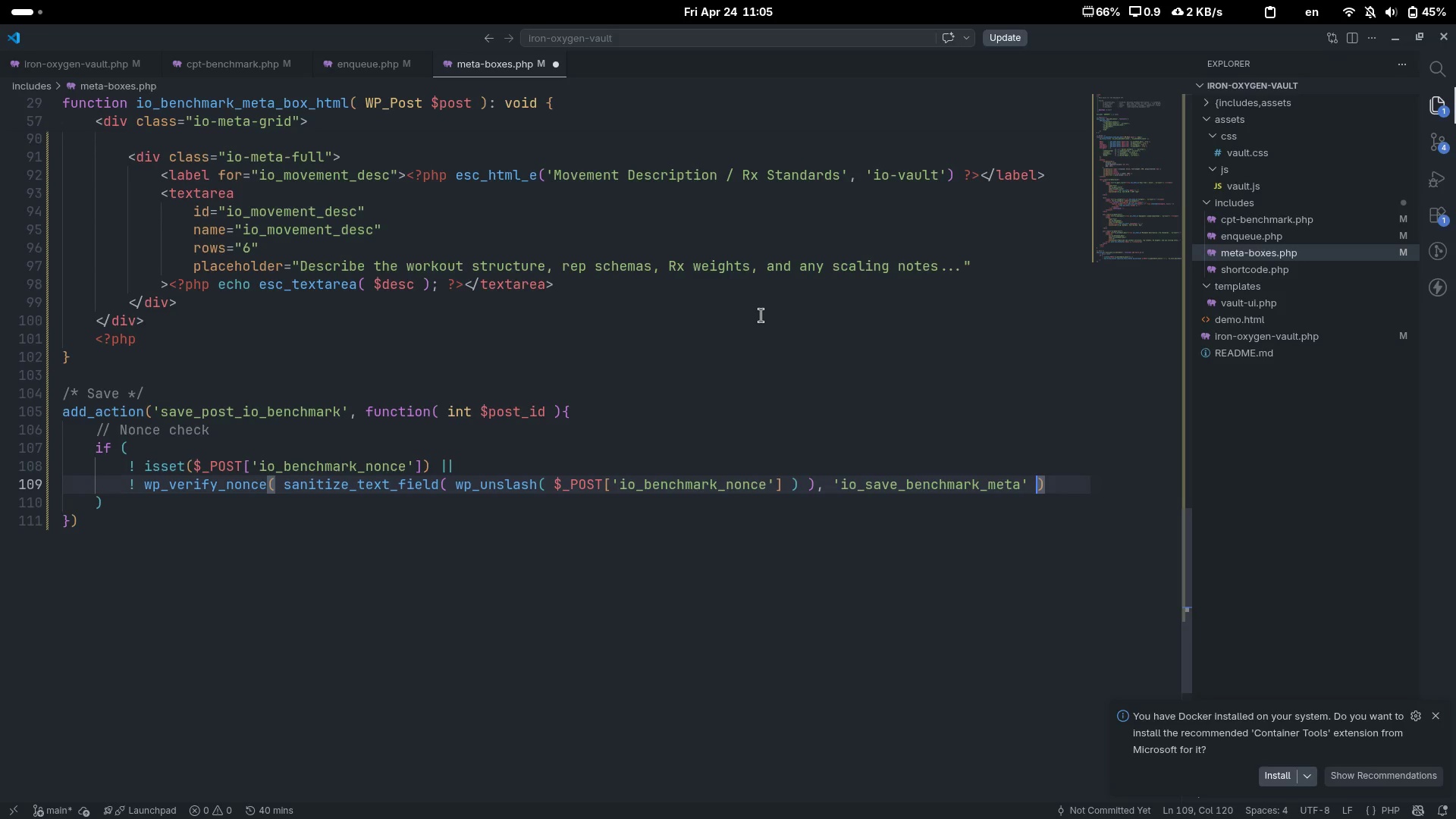 
wait(11.4)
 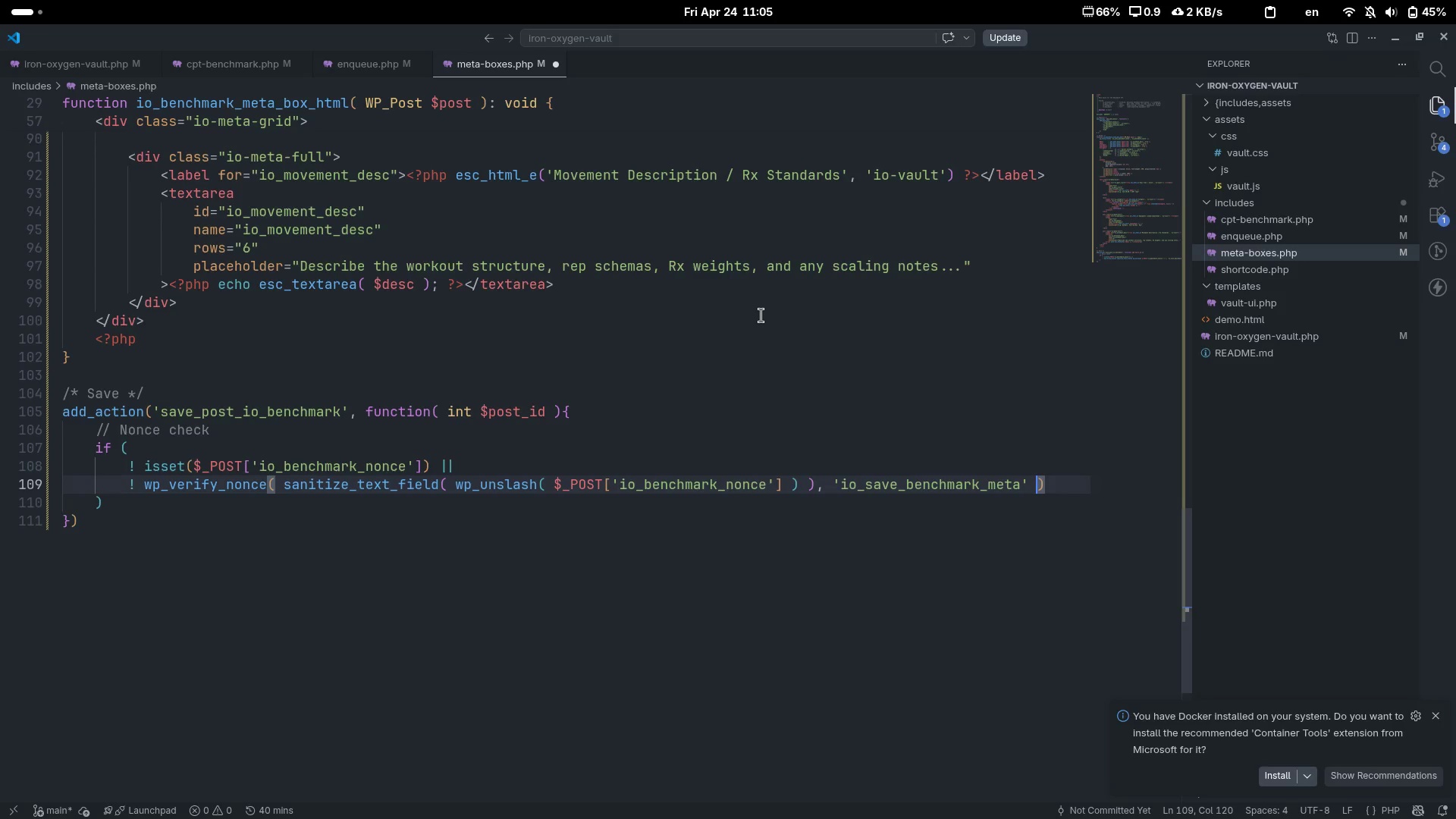 
key(ArrowDown)
 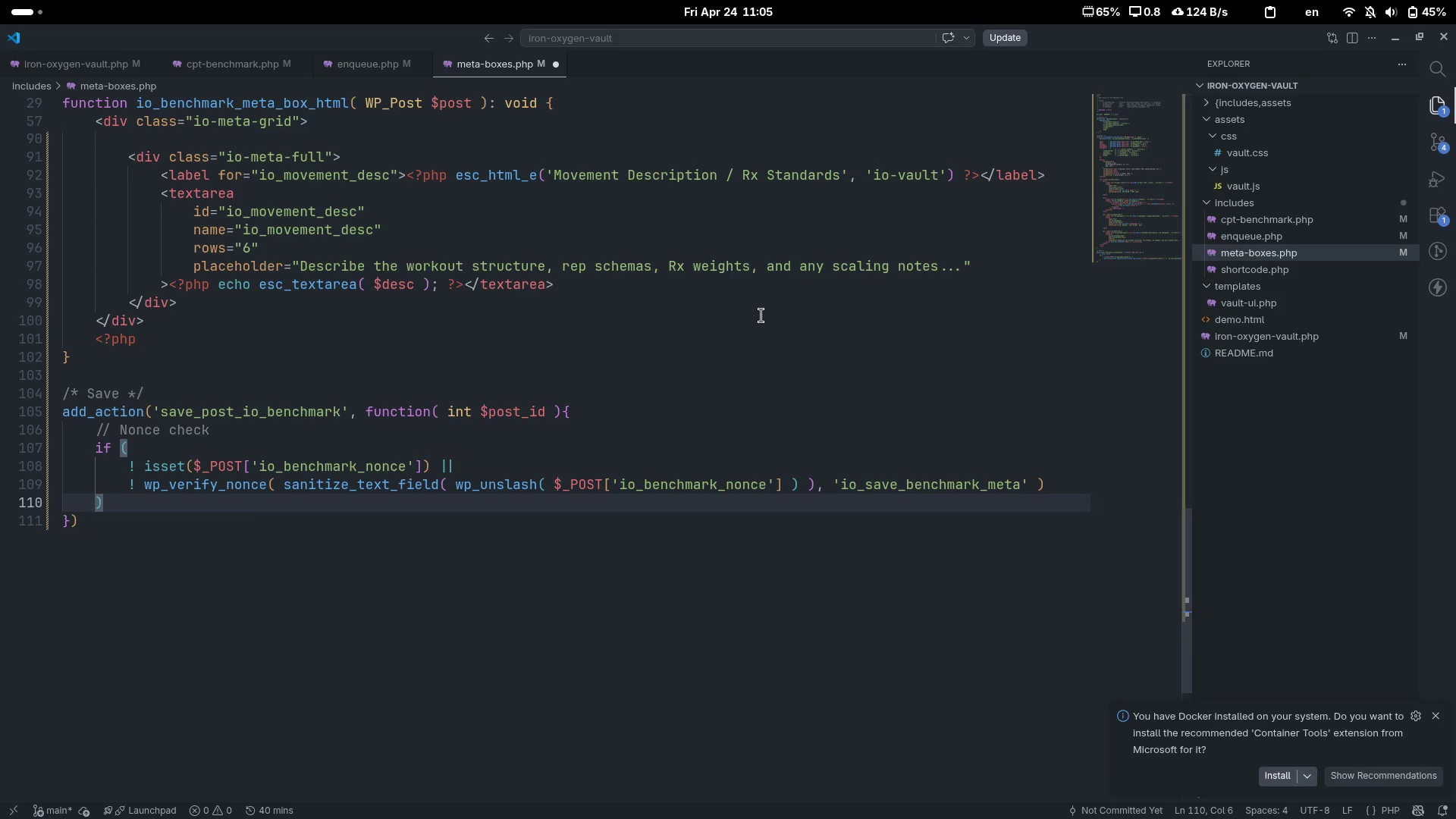 
key(Space)
 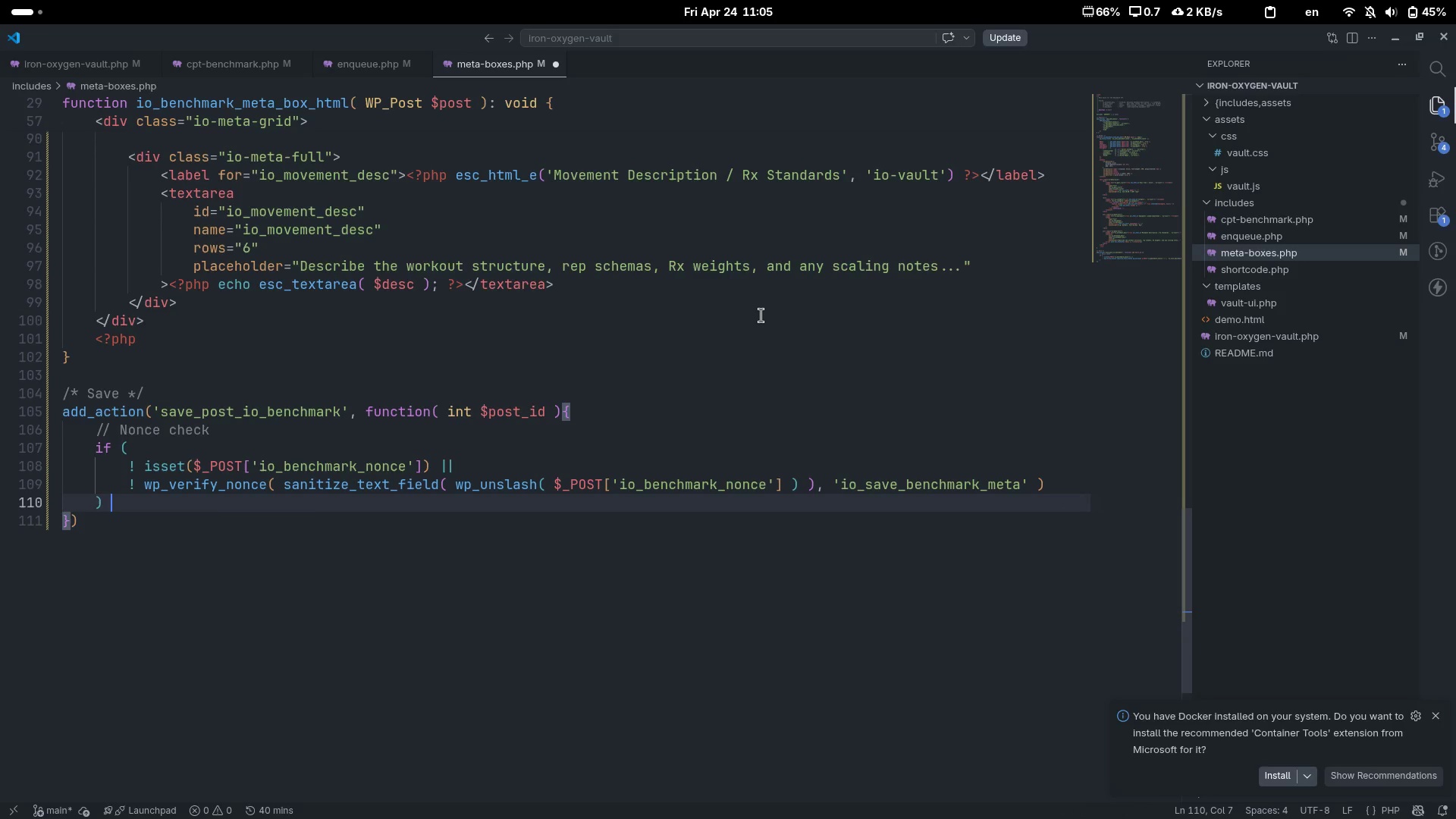 
key(Shift+ShiftLeft)
 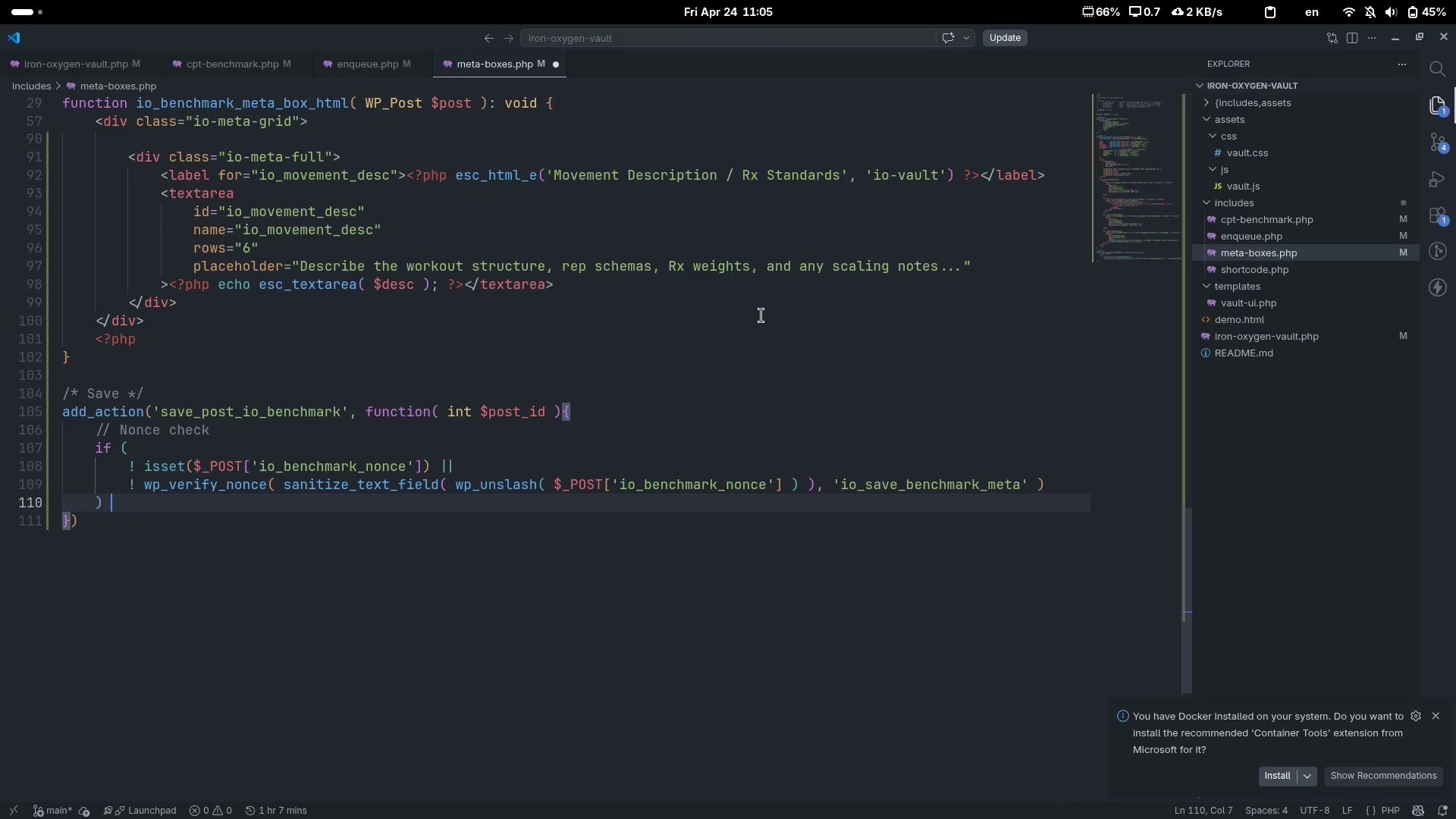 
key(Shift+BracketLeft)
 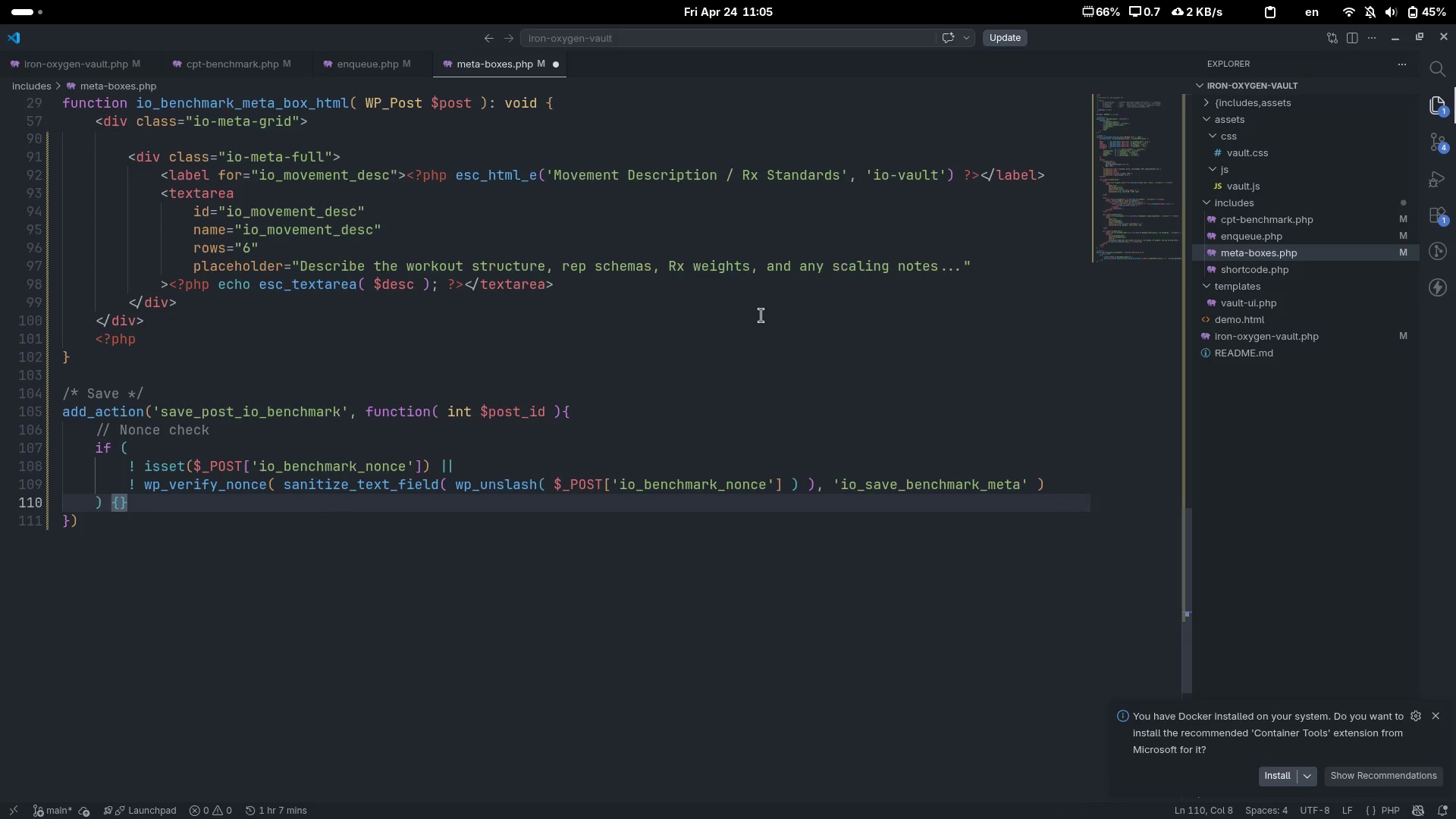 
key(Enter)
 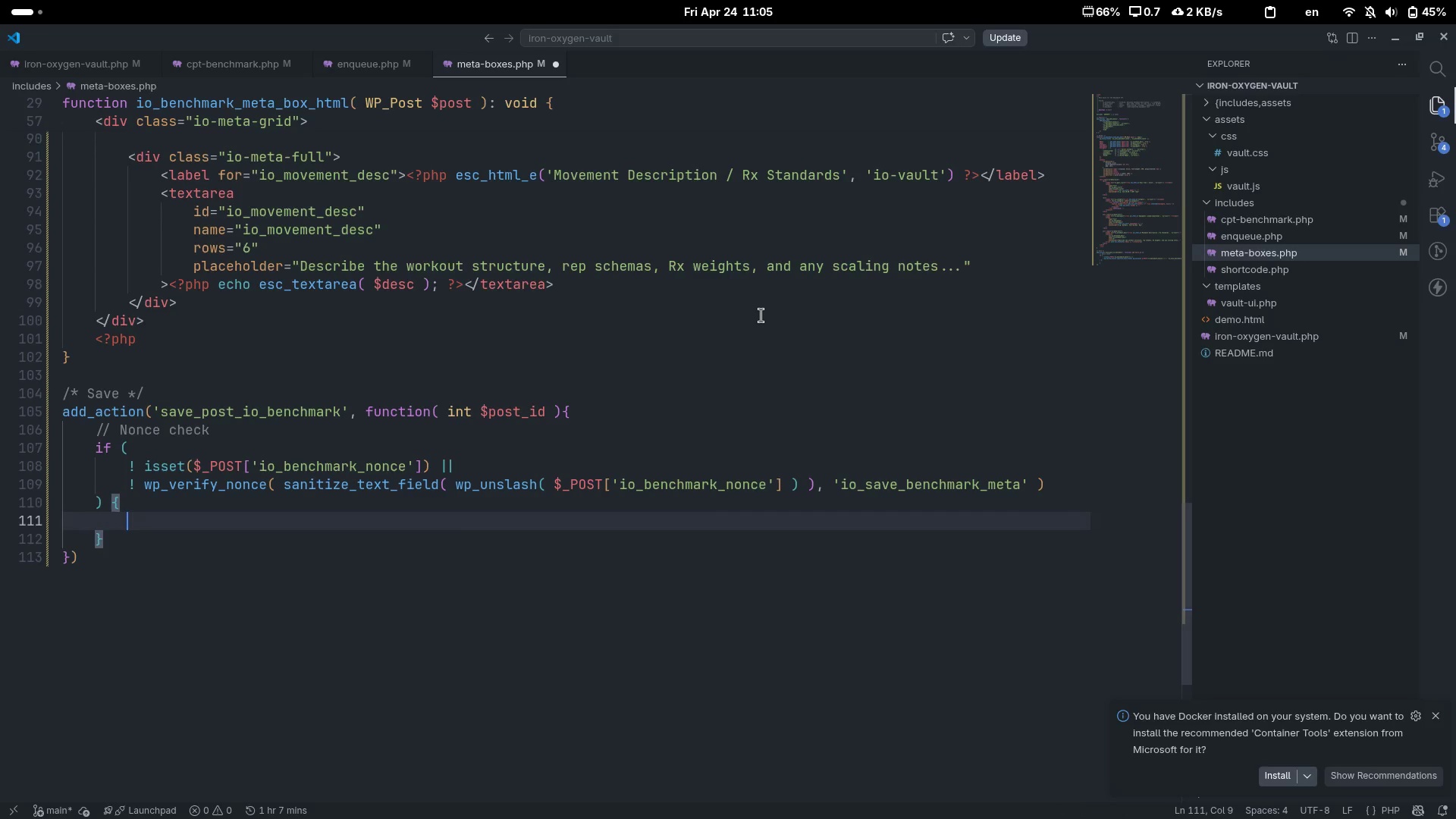 
type(return;)
 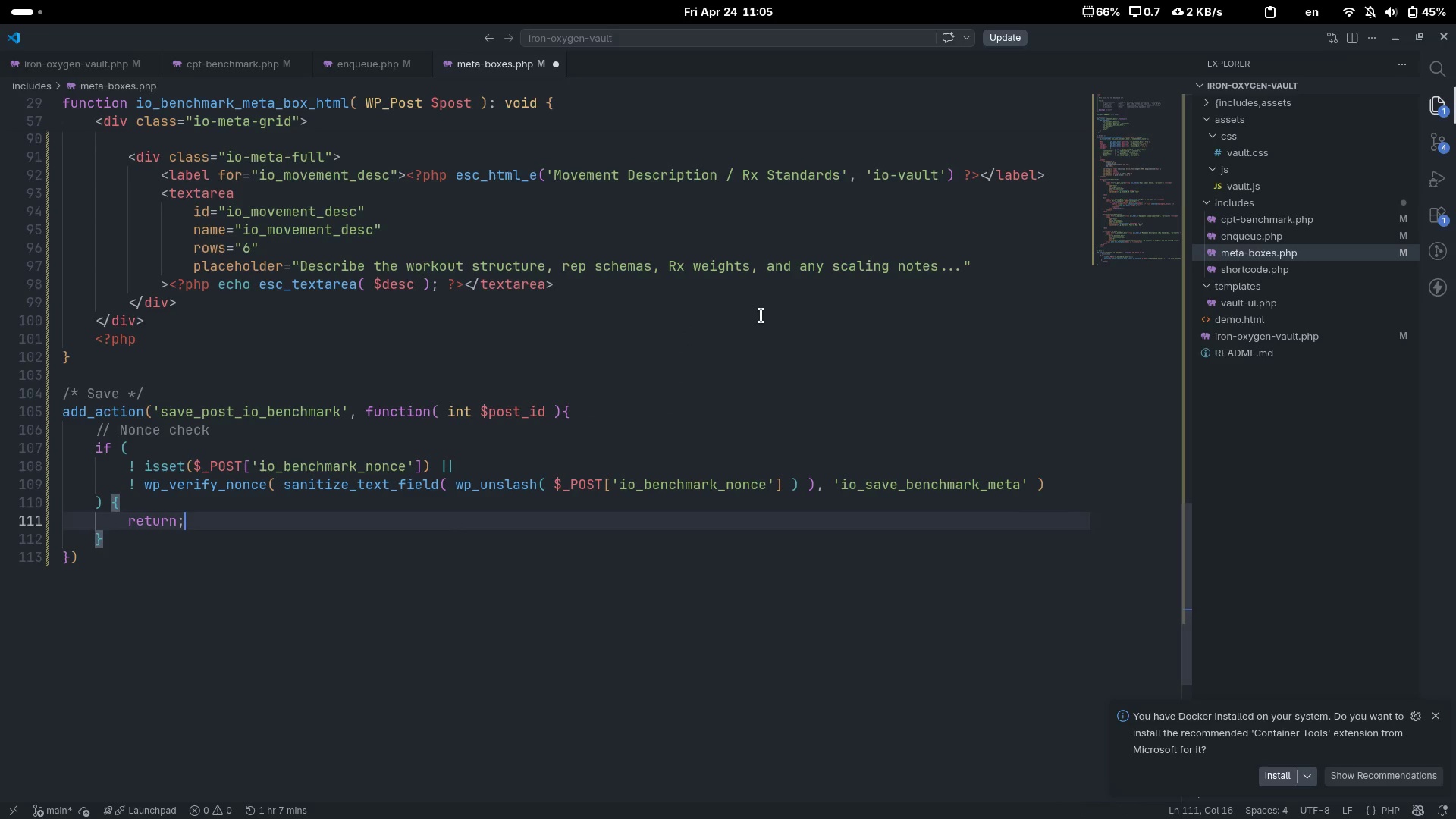 
key(ArrowDown)
 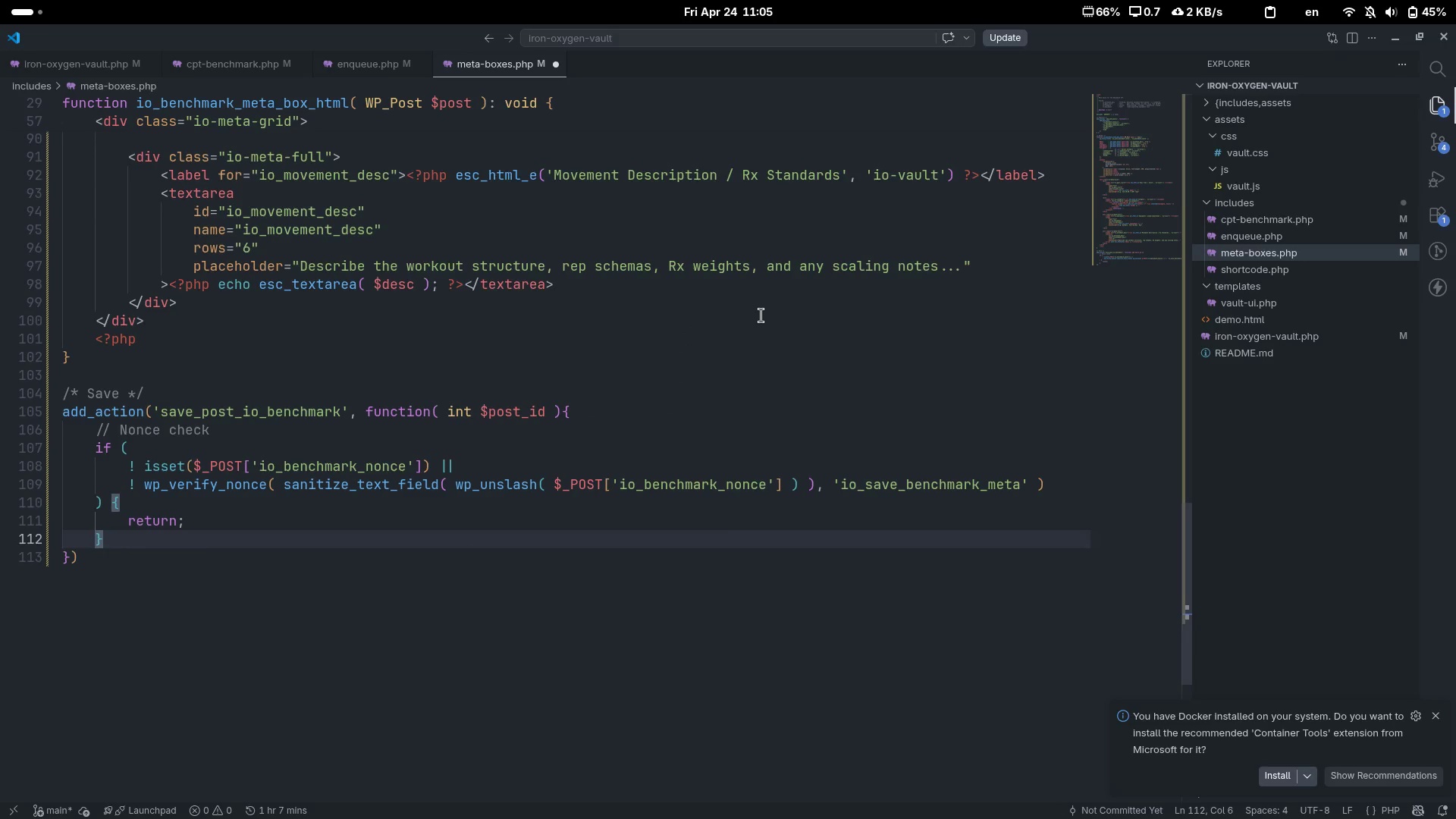 
key(Enter)
 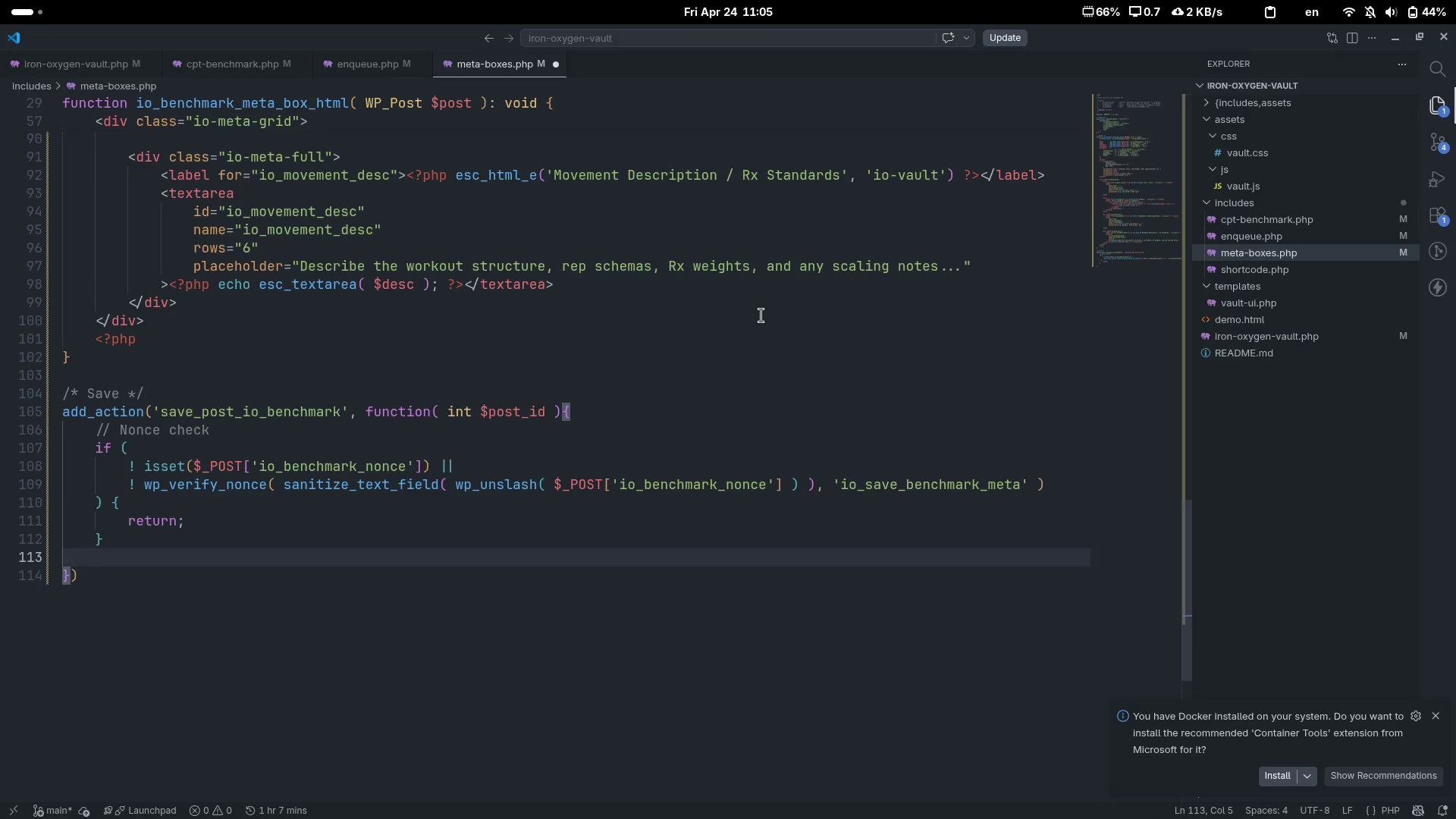 
key(Enter)
 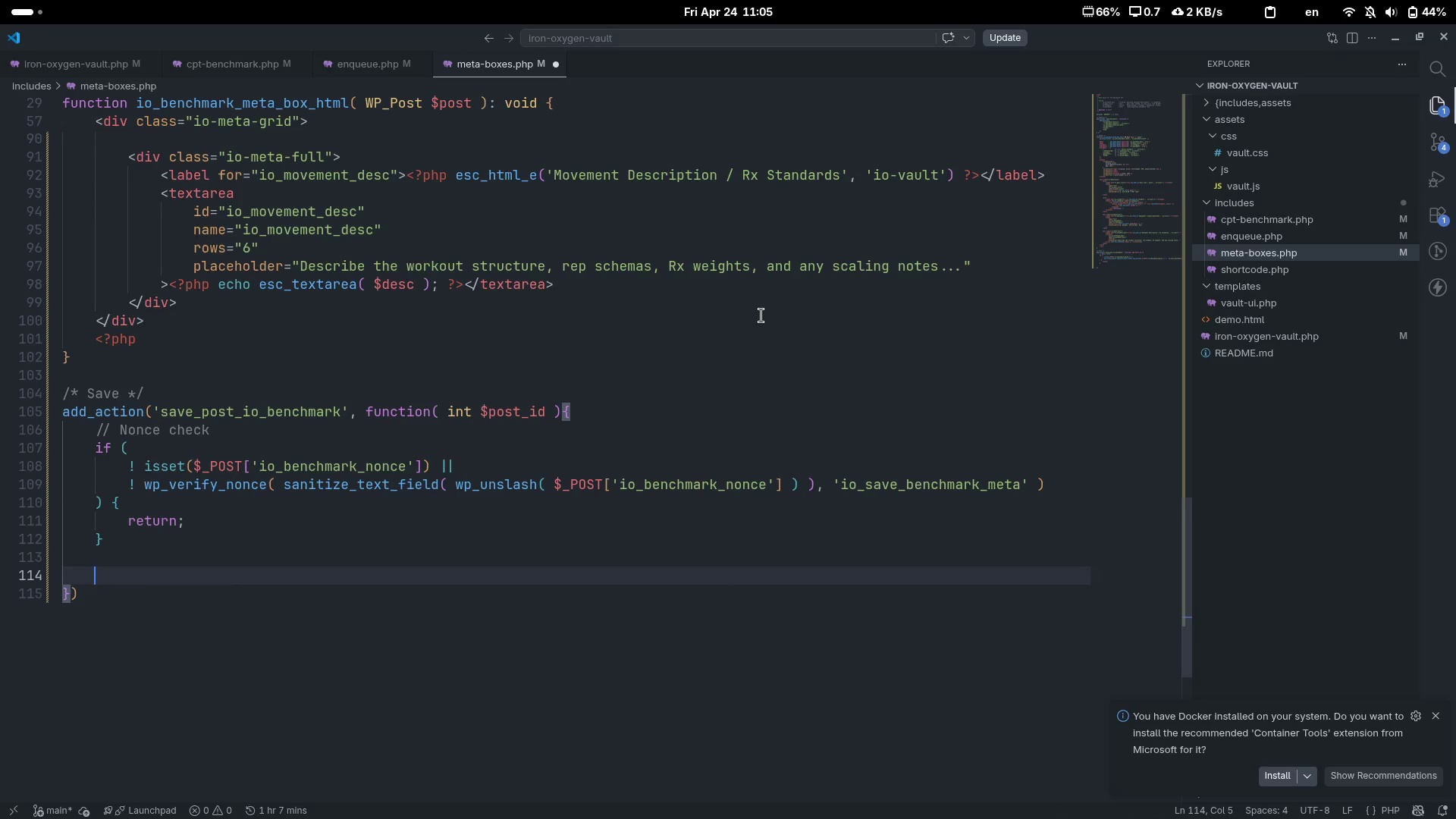 
type(if (defined)
 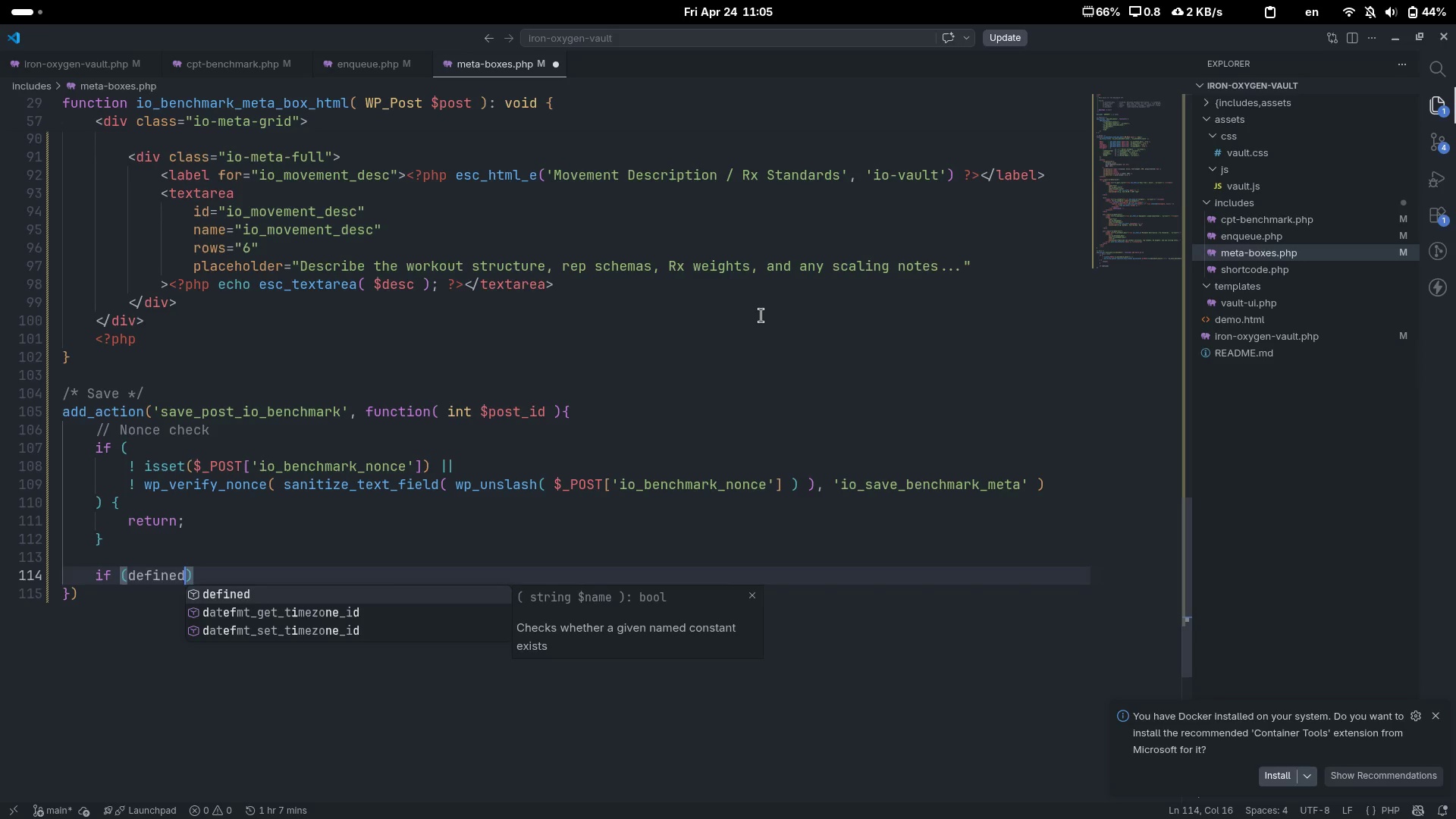 
key(Control+ControlLeft)
 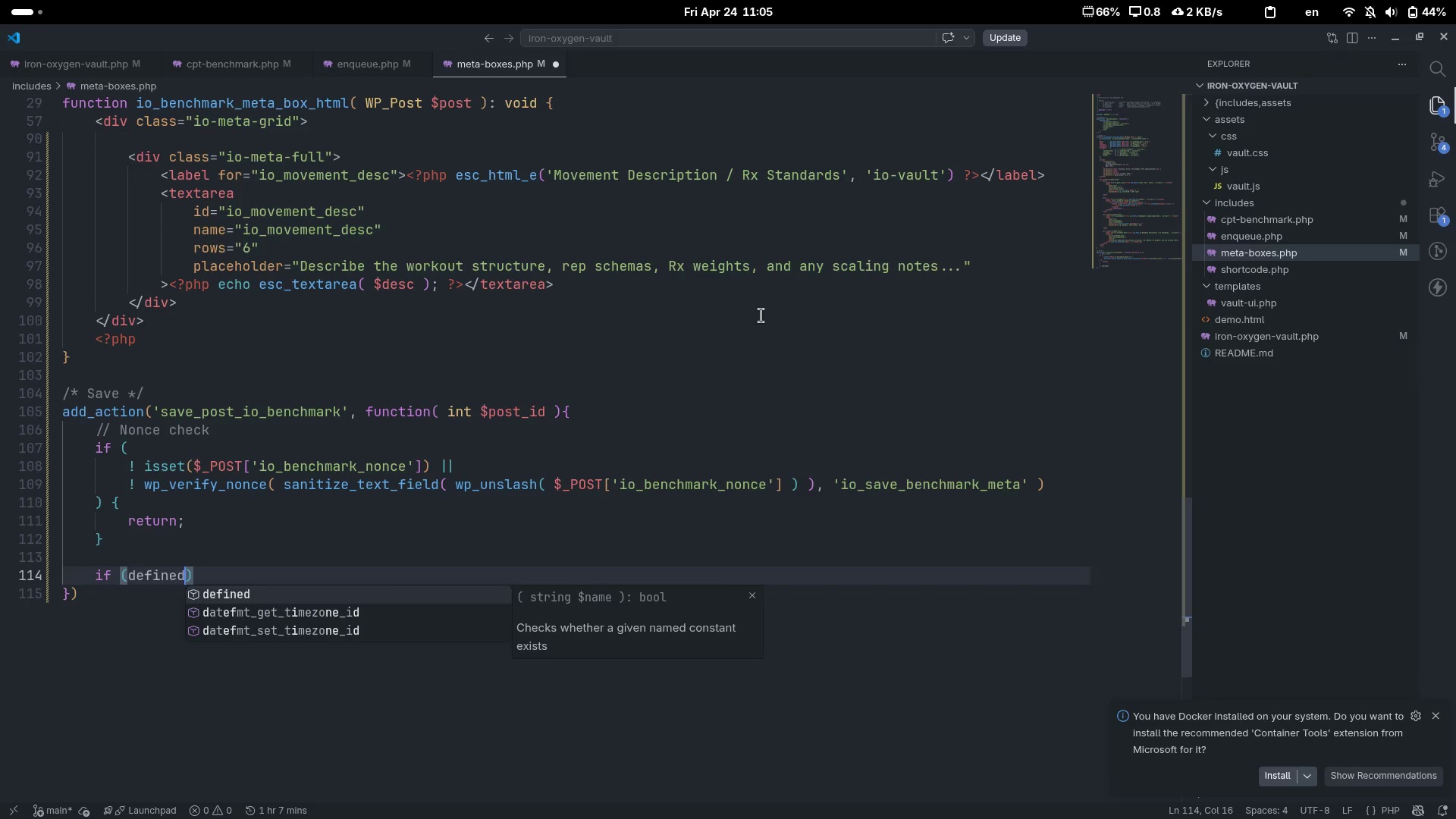 
key(Control+ArrowLeft)
 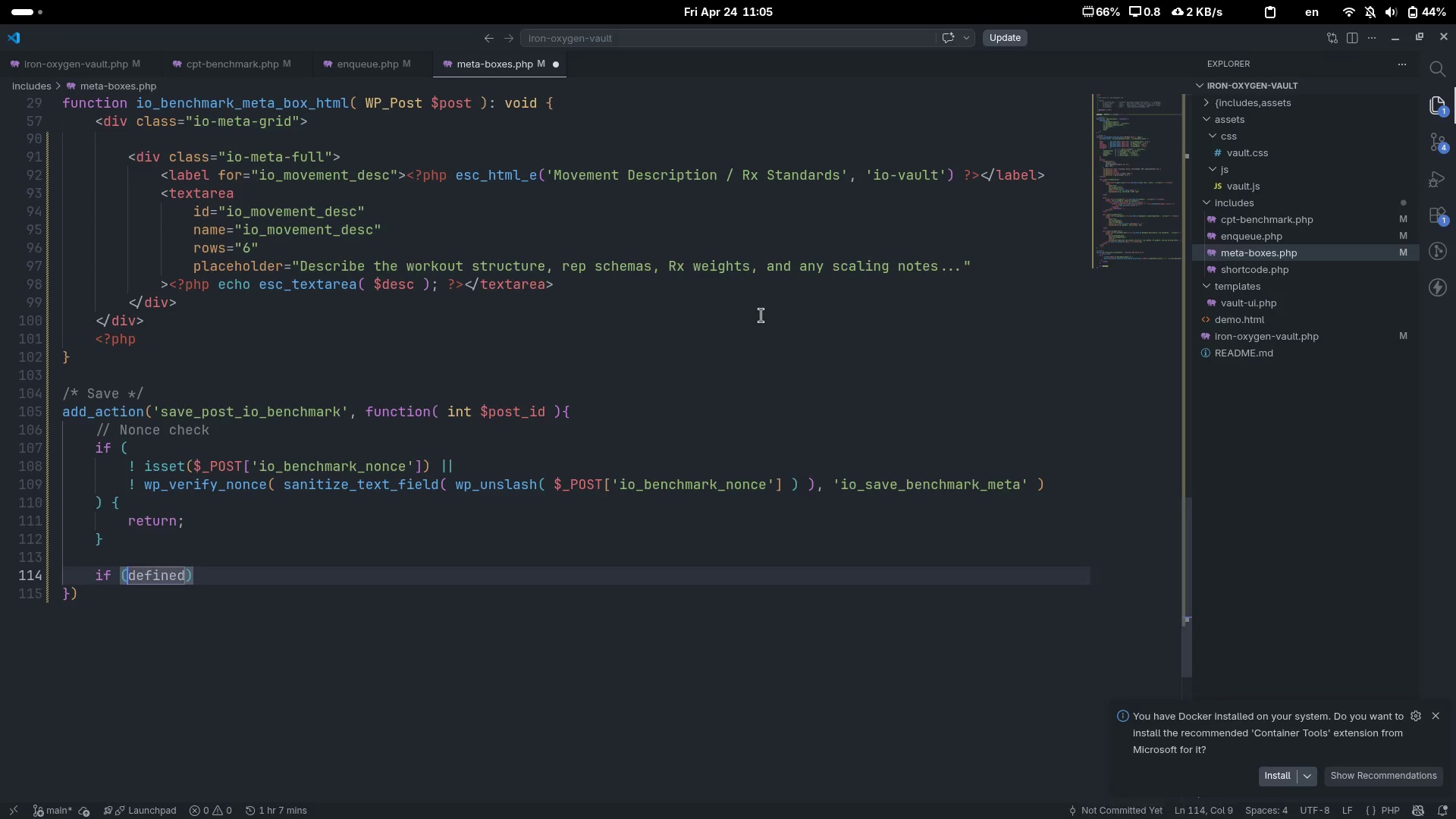 
key(Space)
 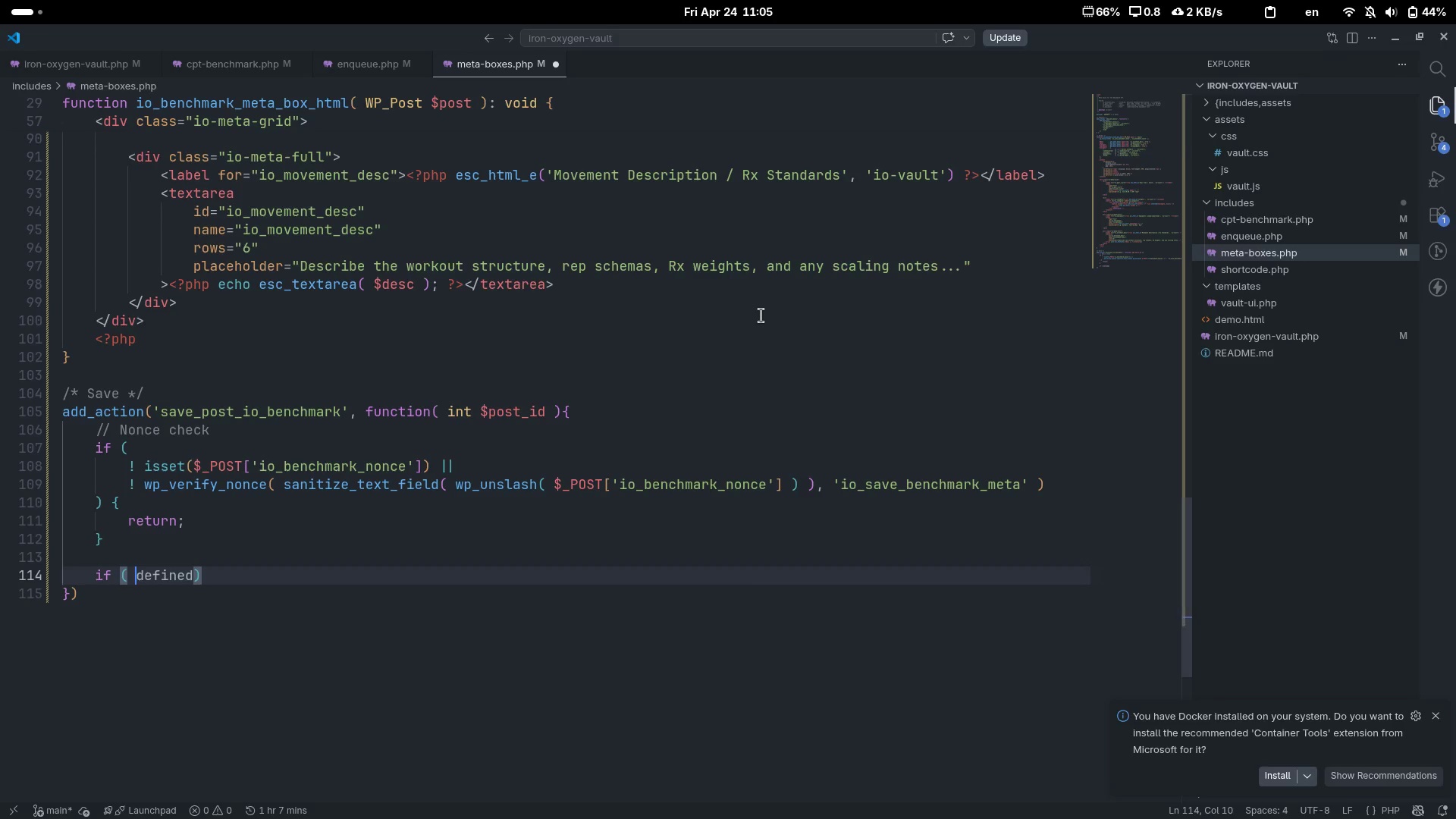 
key(ArrowRight)
 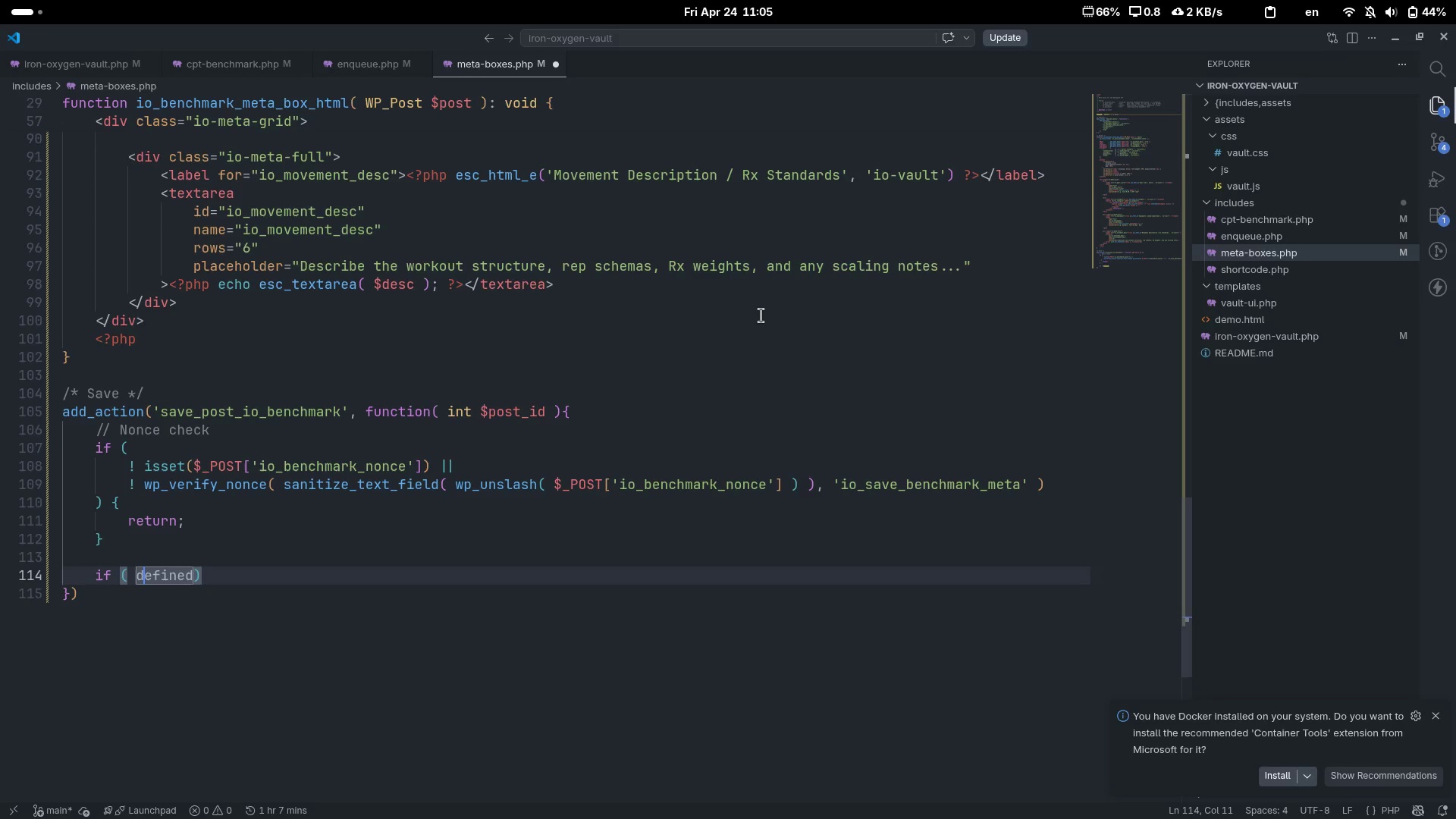 
key(Control+ArrowRight)
 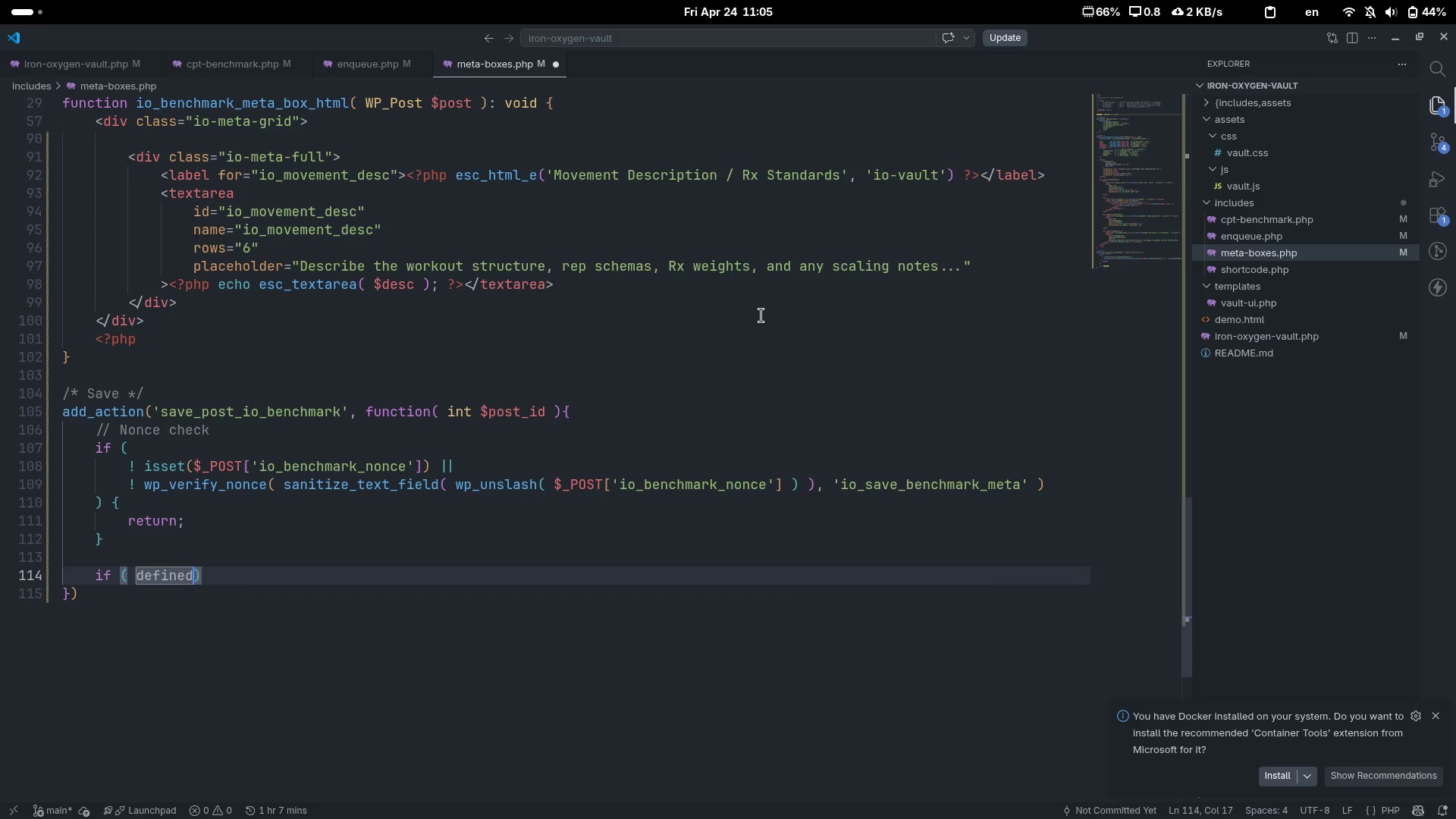 
key(Space)
 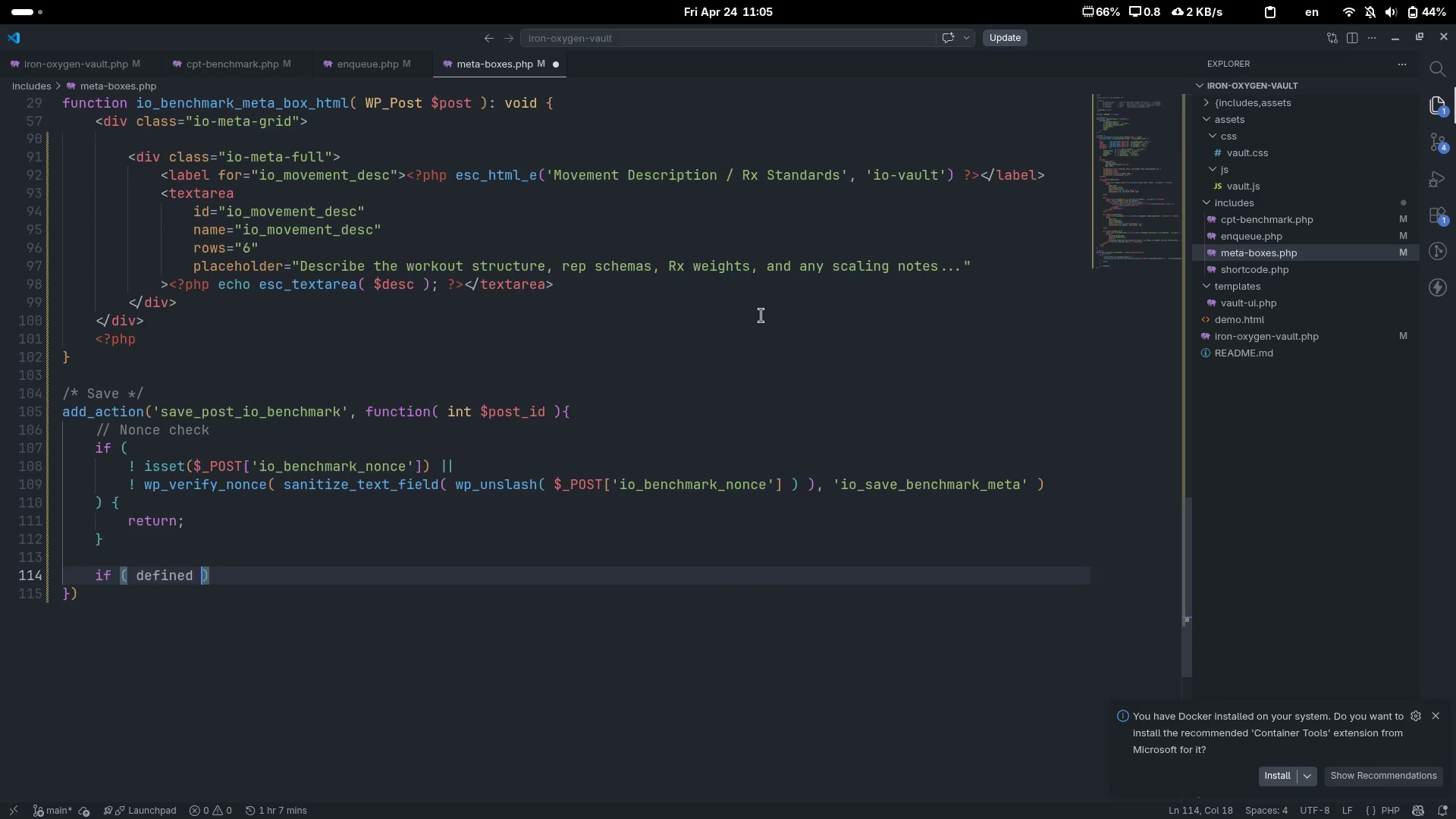 
key(ArrowLeft)
 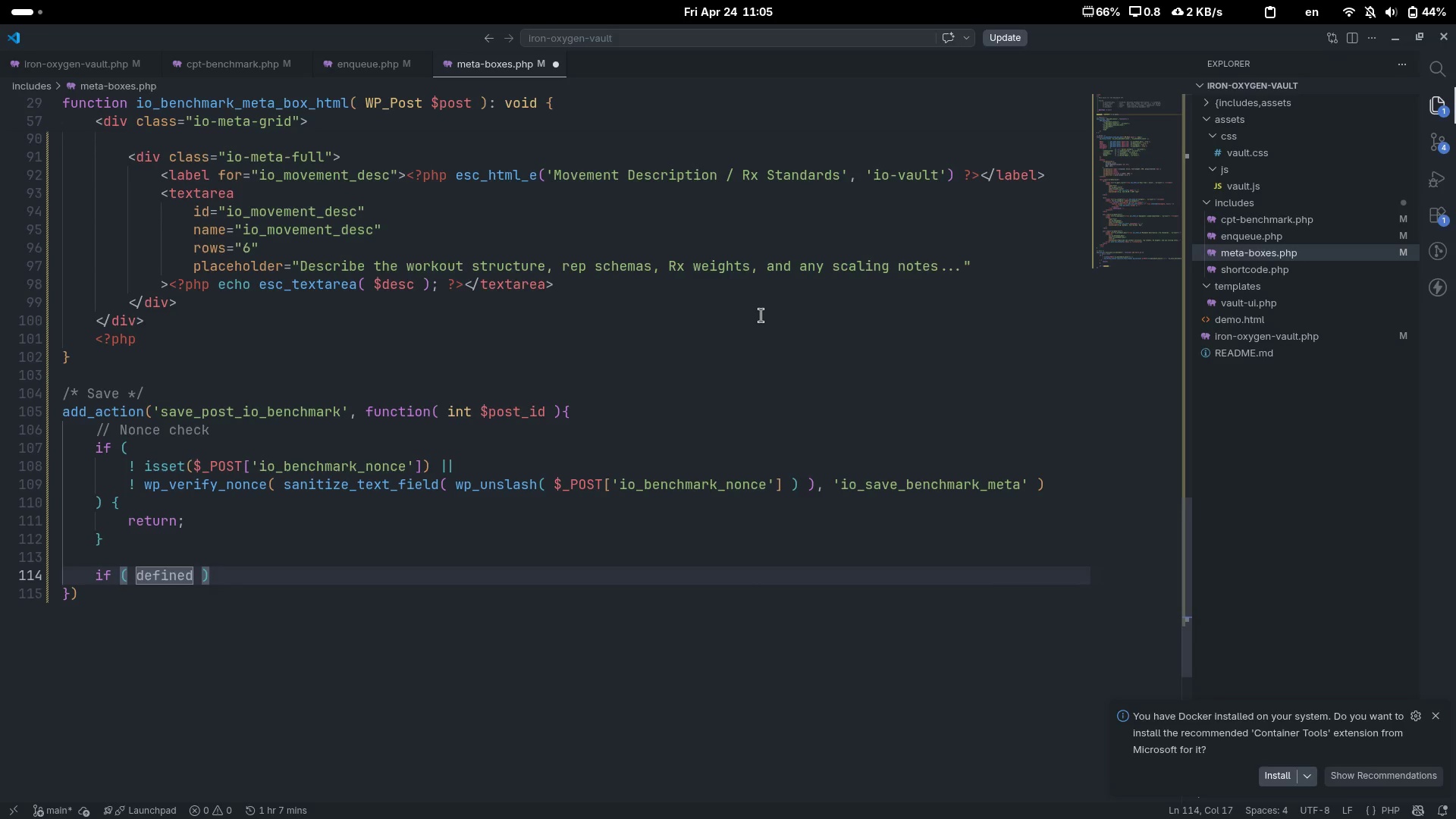 
type(('DOING_AUTOSAVE)
 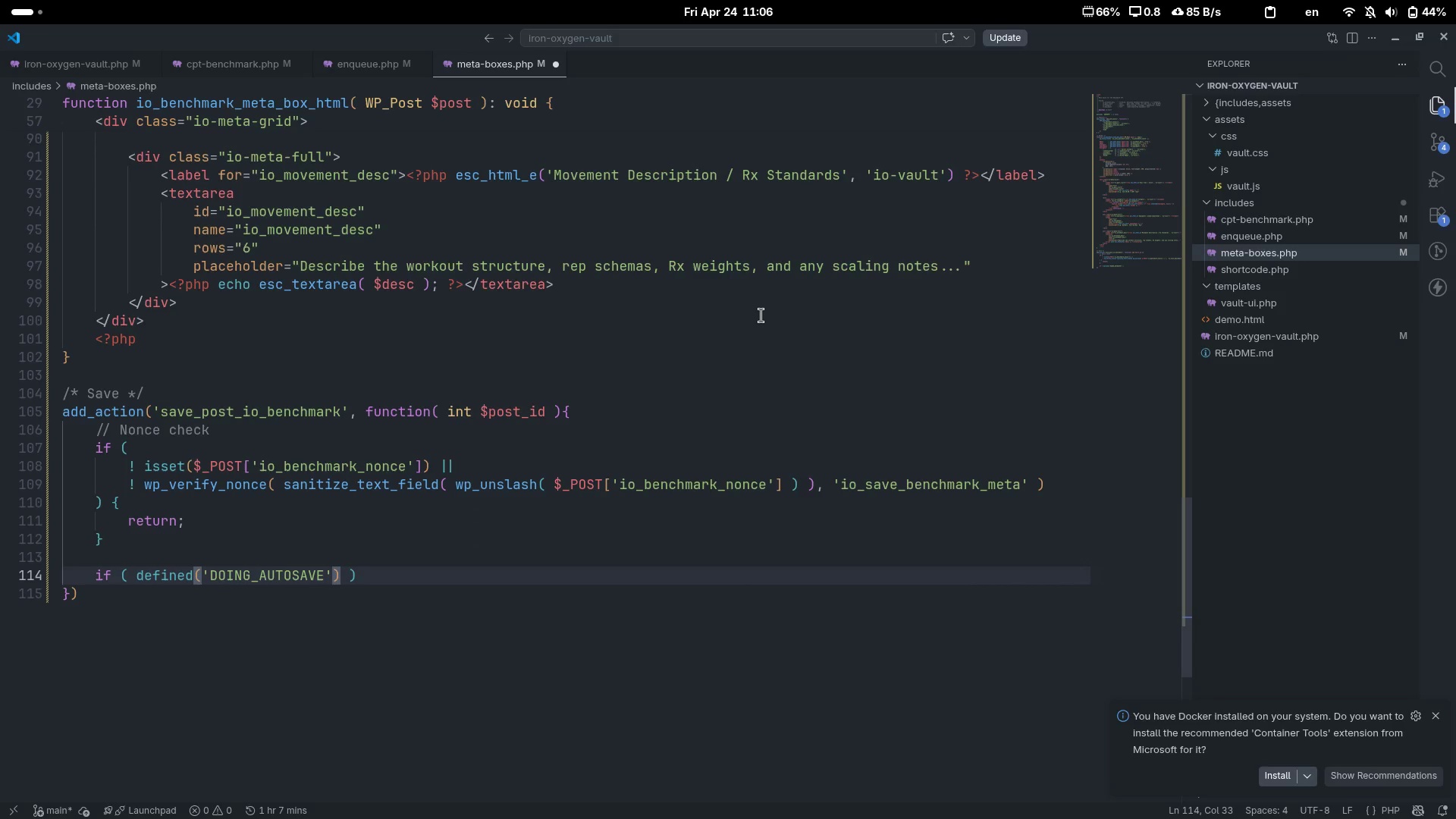 
key(ArrowRight)
 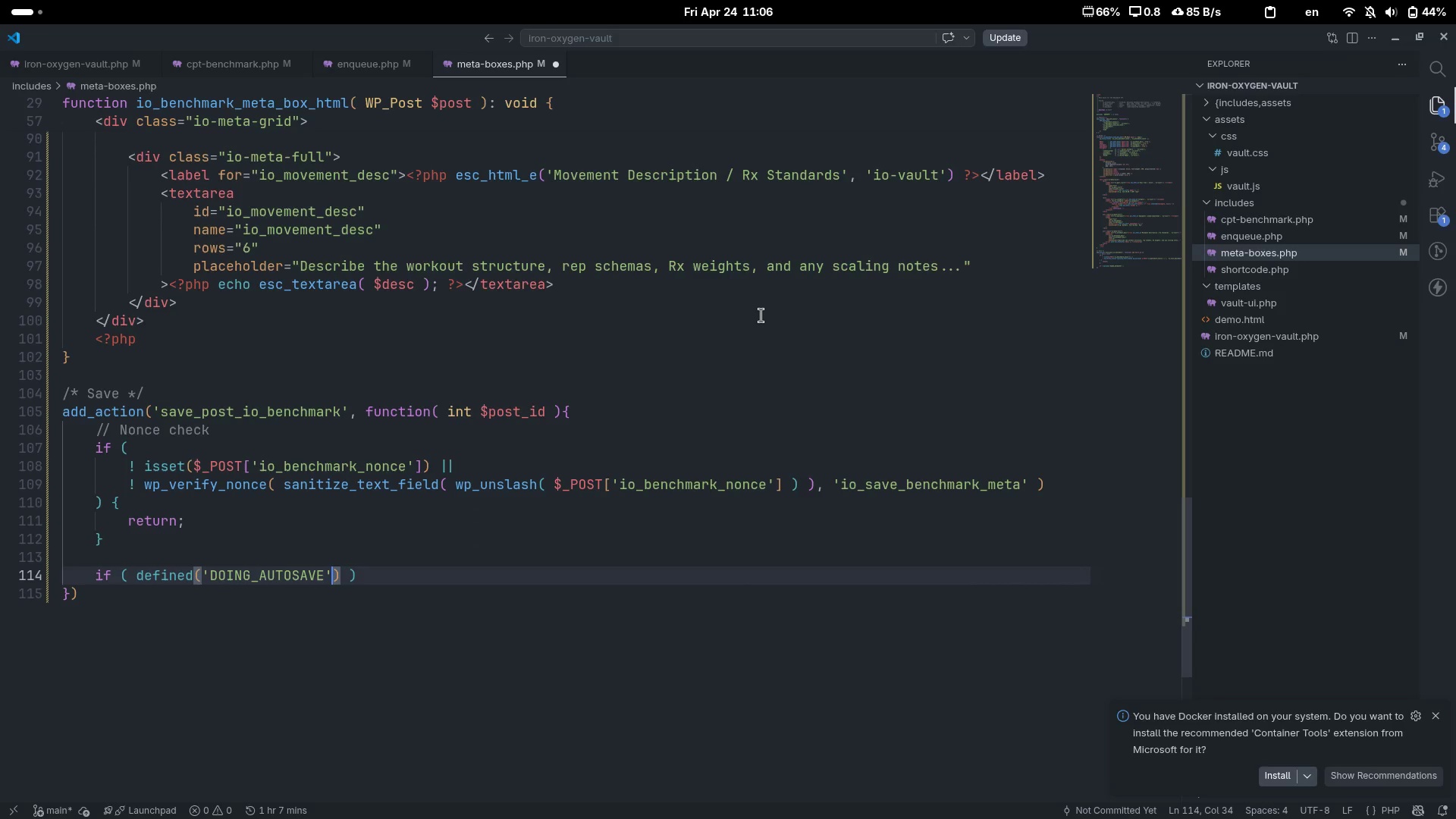 
key(ArrowRight)
 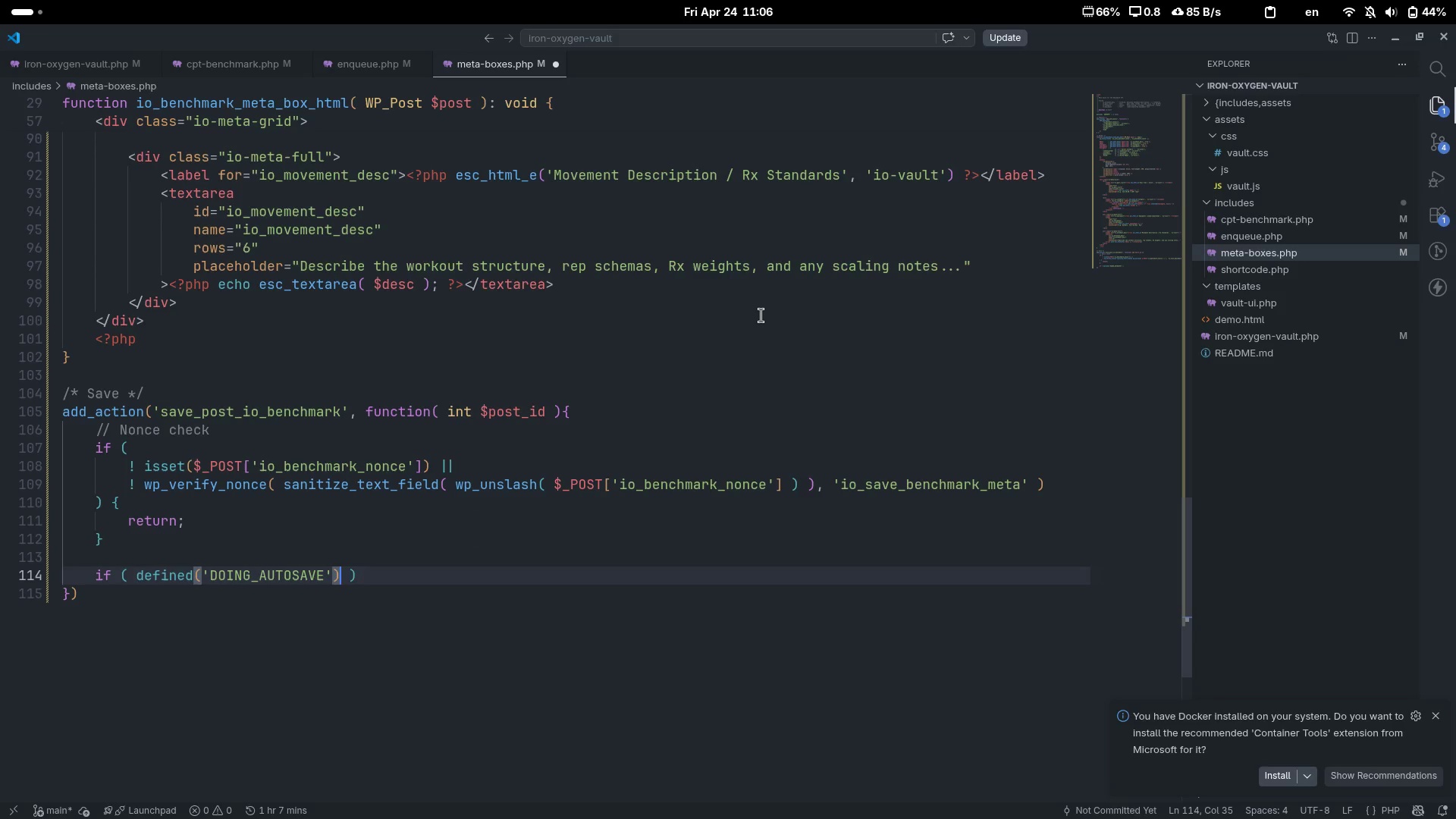 
type( $)
key(Backspace)
type(&& DOING_AUTOSAVE)
 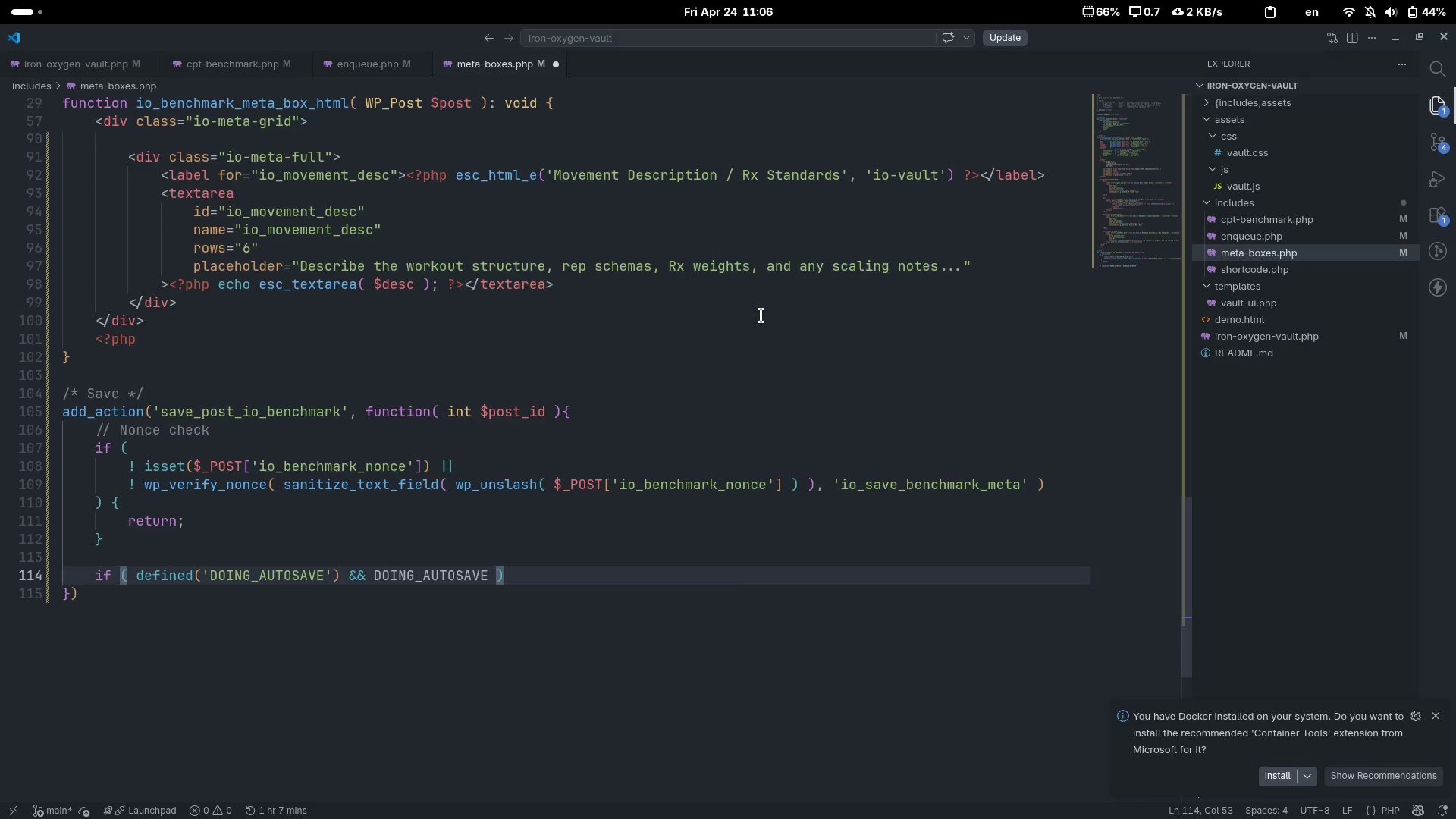 
key(Control+ArrowRight)
 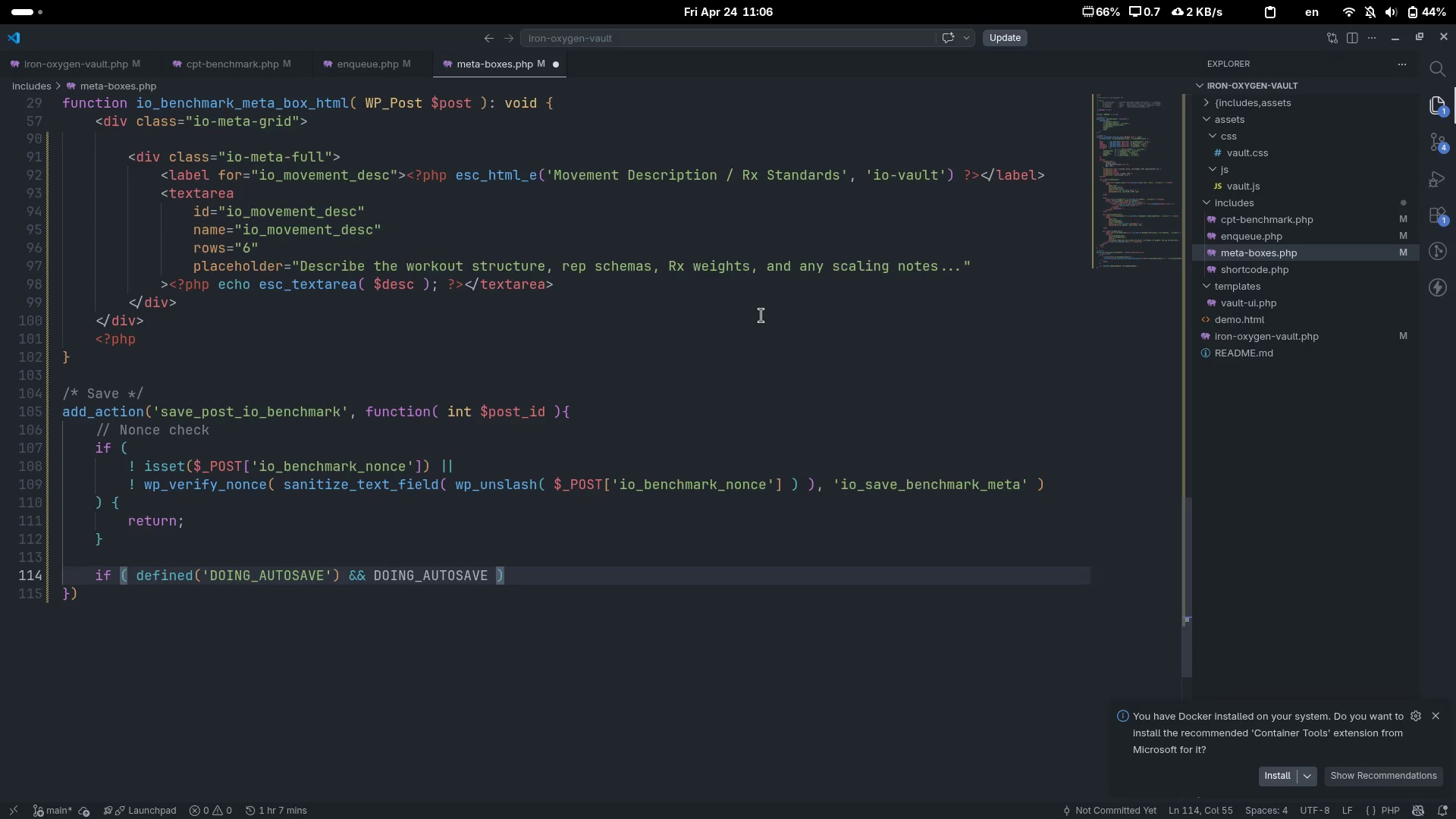 
key(Space)
 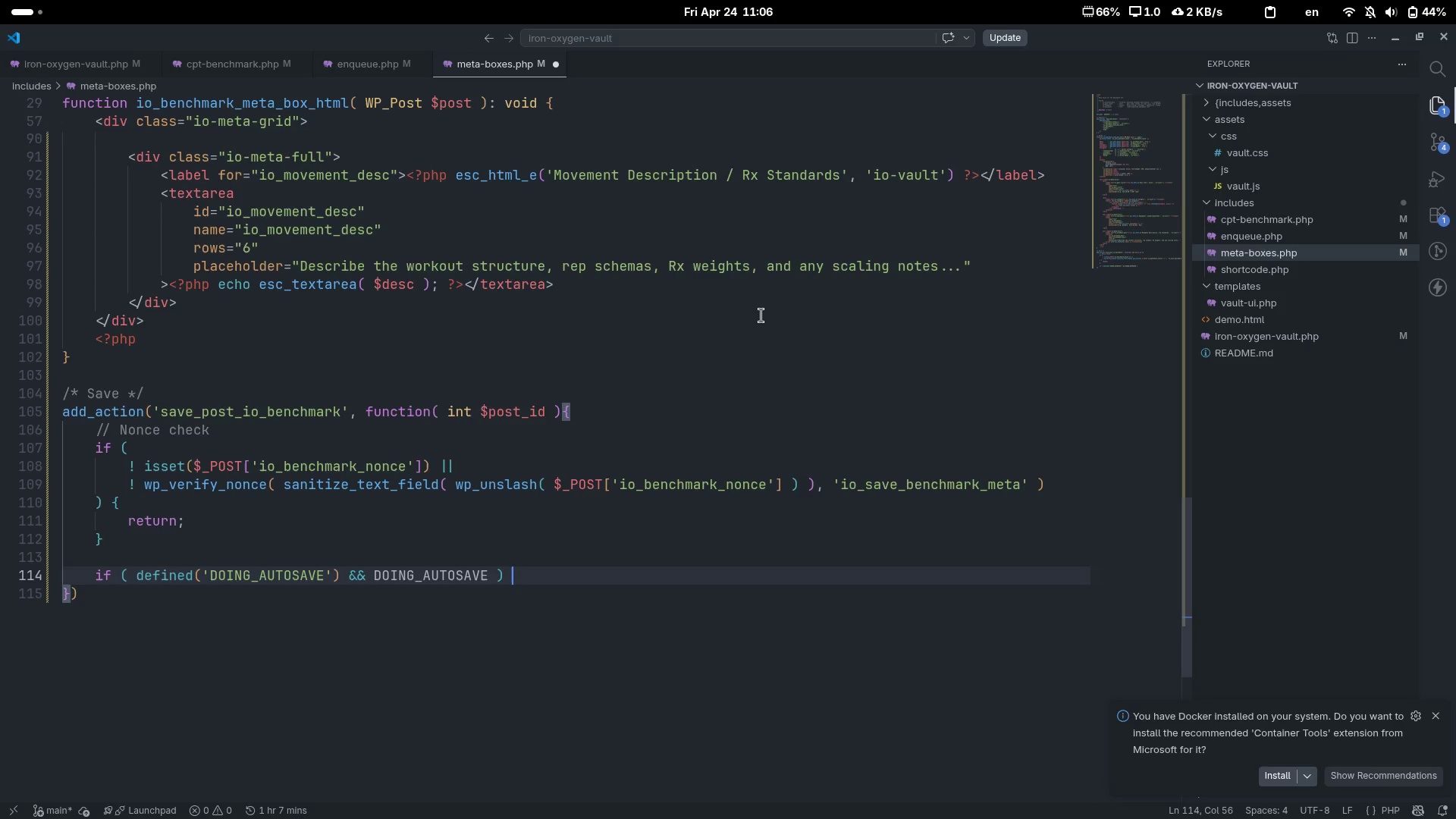 
key(Shift+ShiftLeft)
 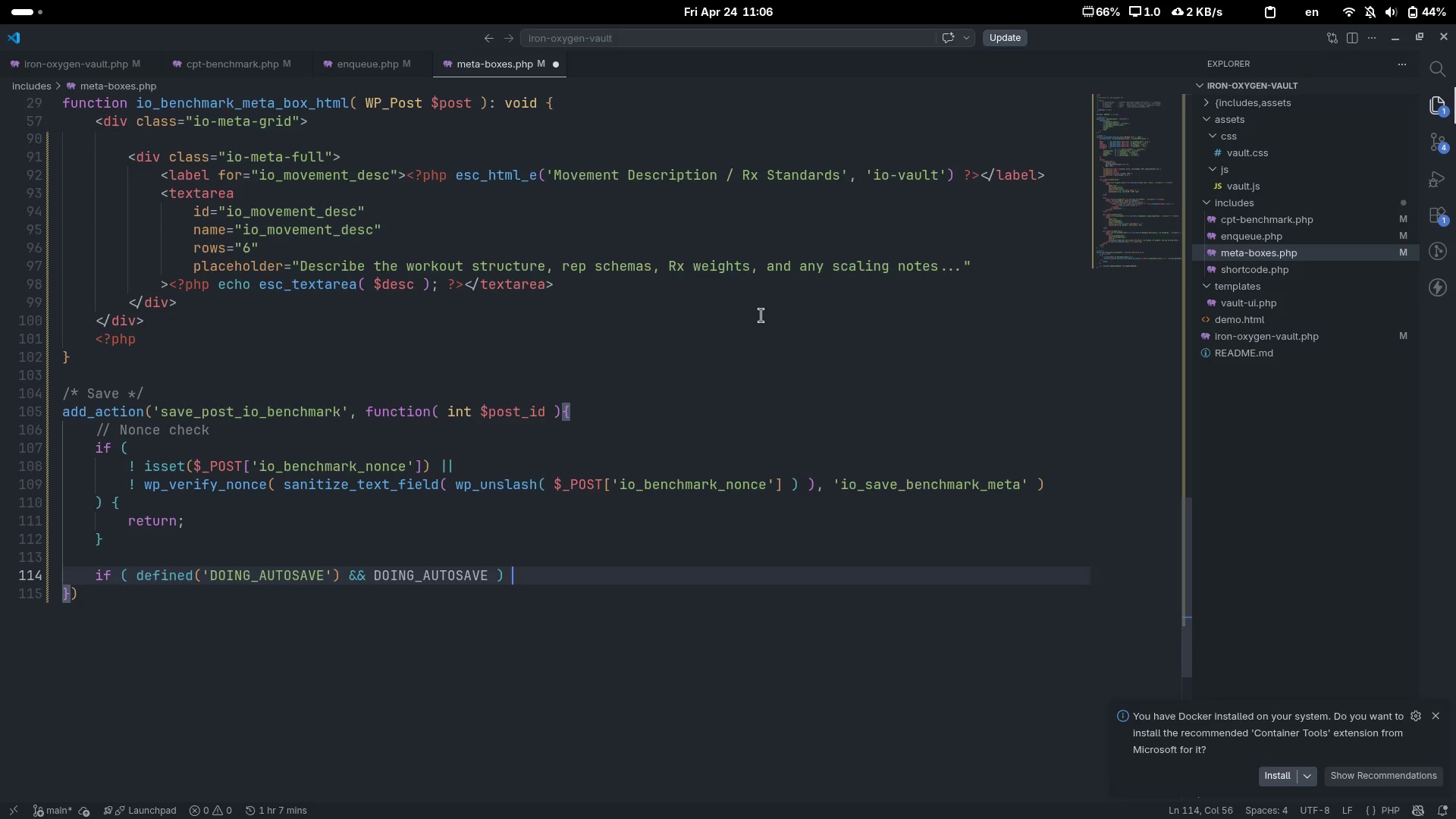 
key(Shift+BracketLeft)
 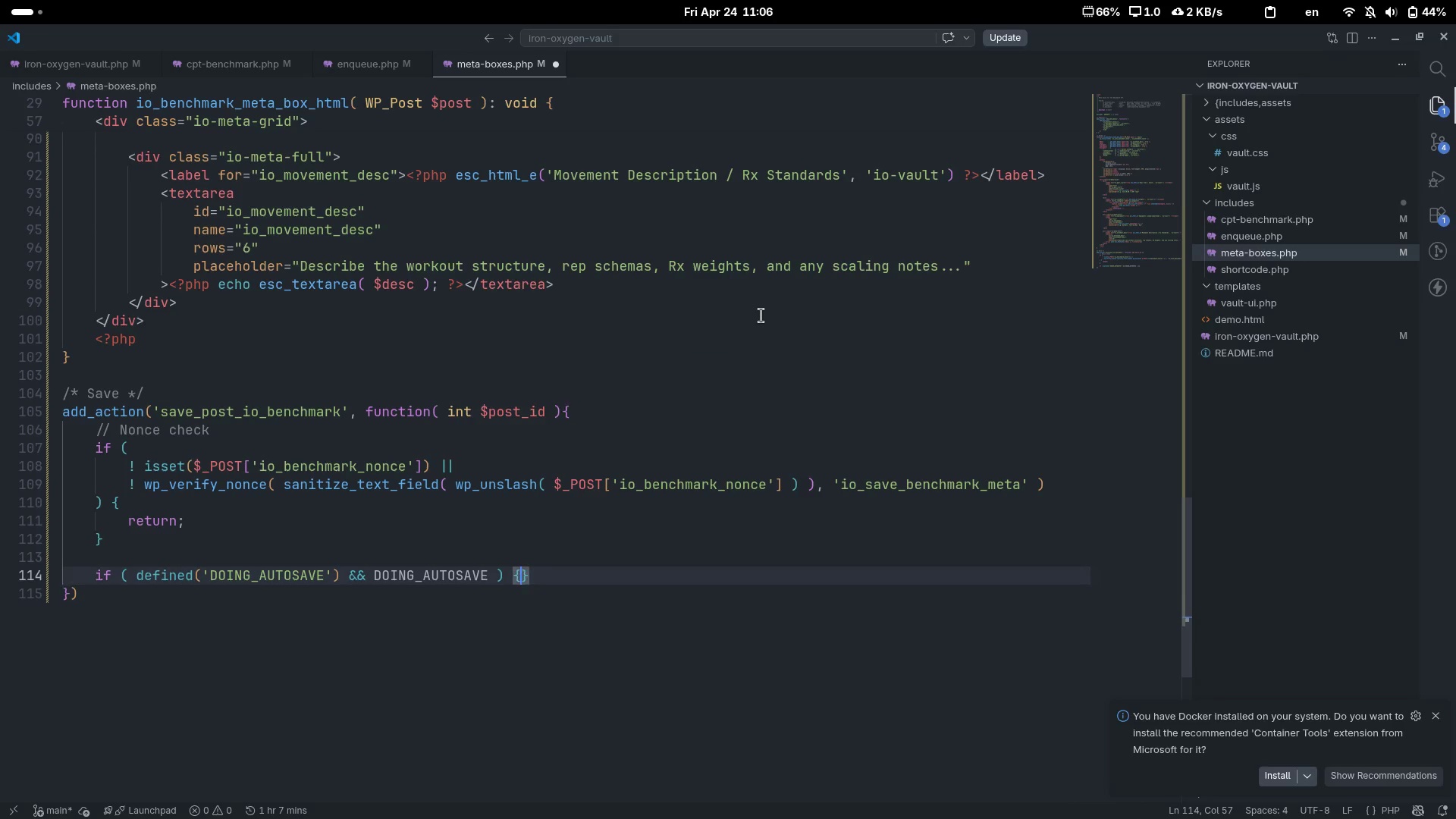 
key(Enter)
 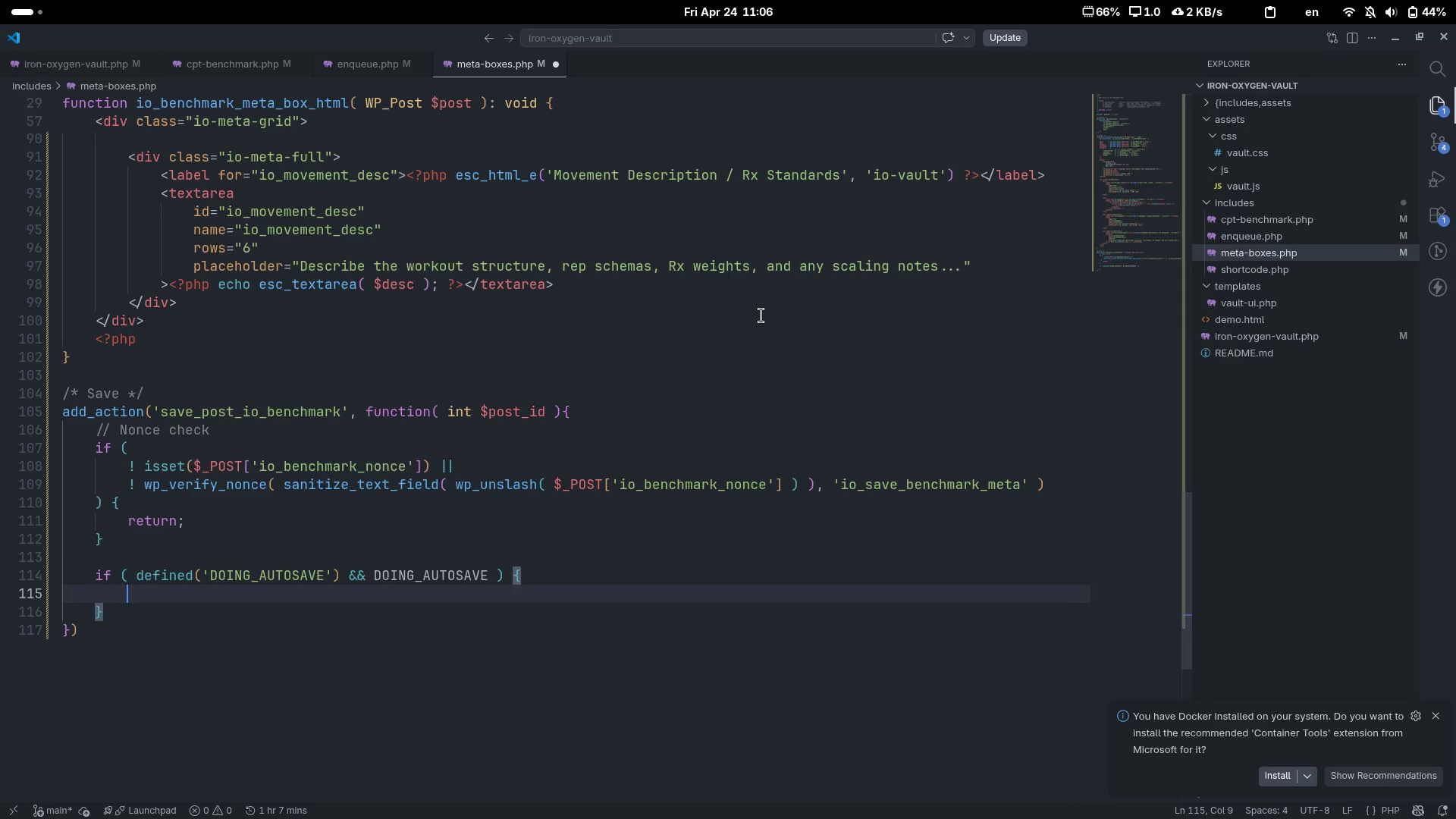 
type(return.)
key(Backspace)
type(;)
 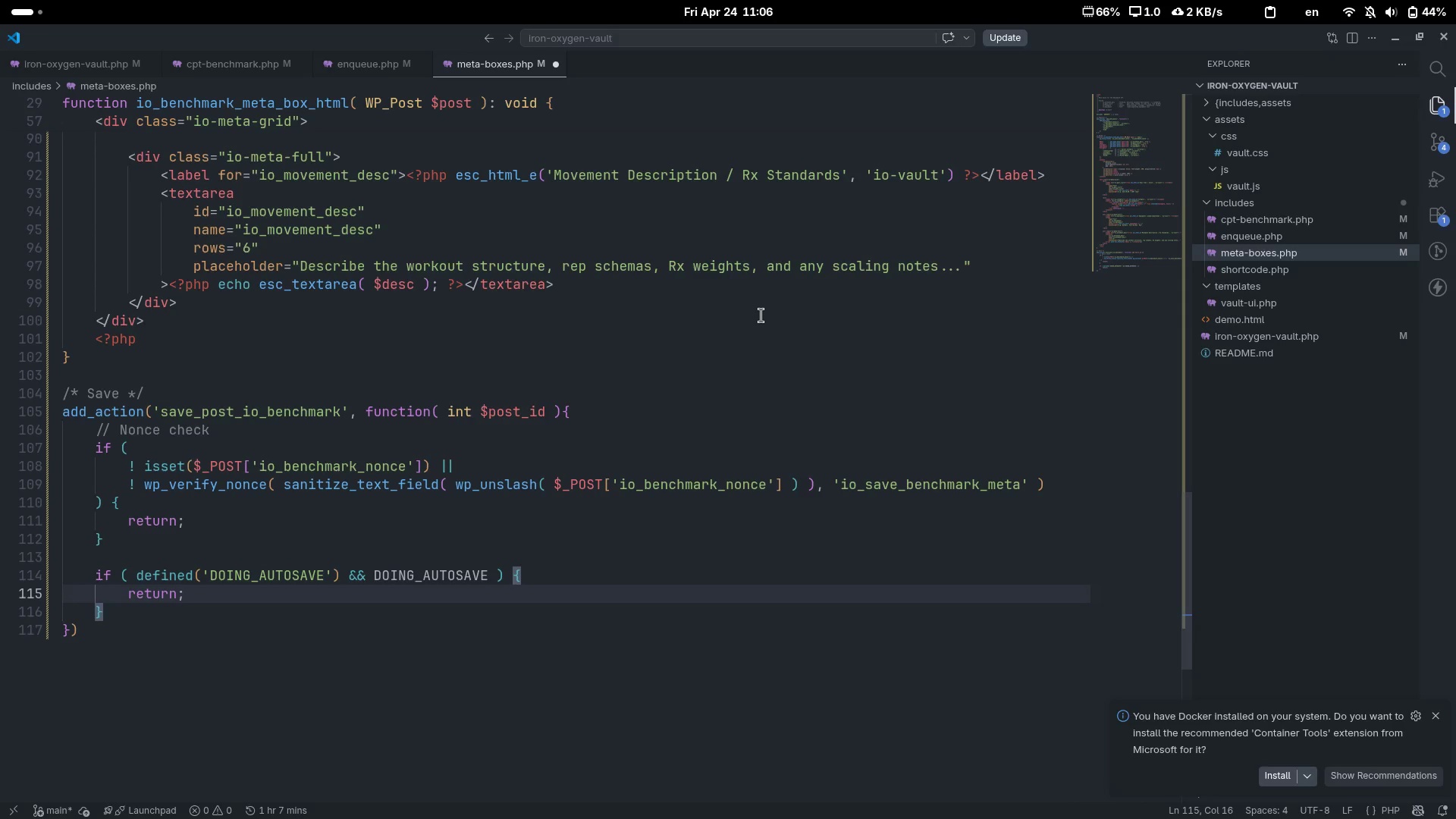 
key(ArrowDown)
 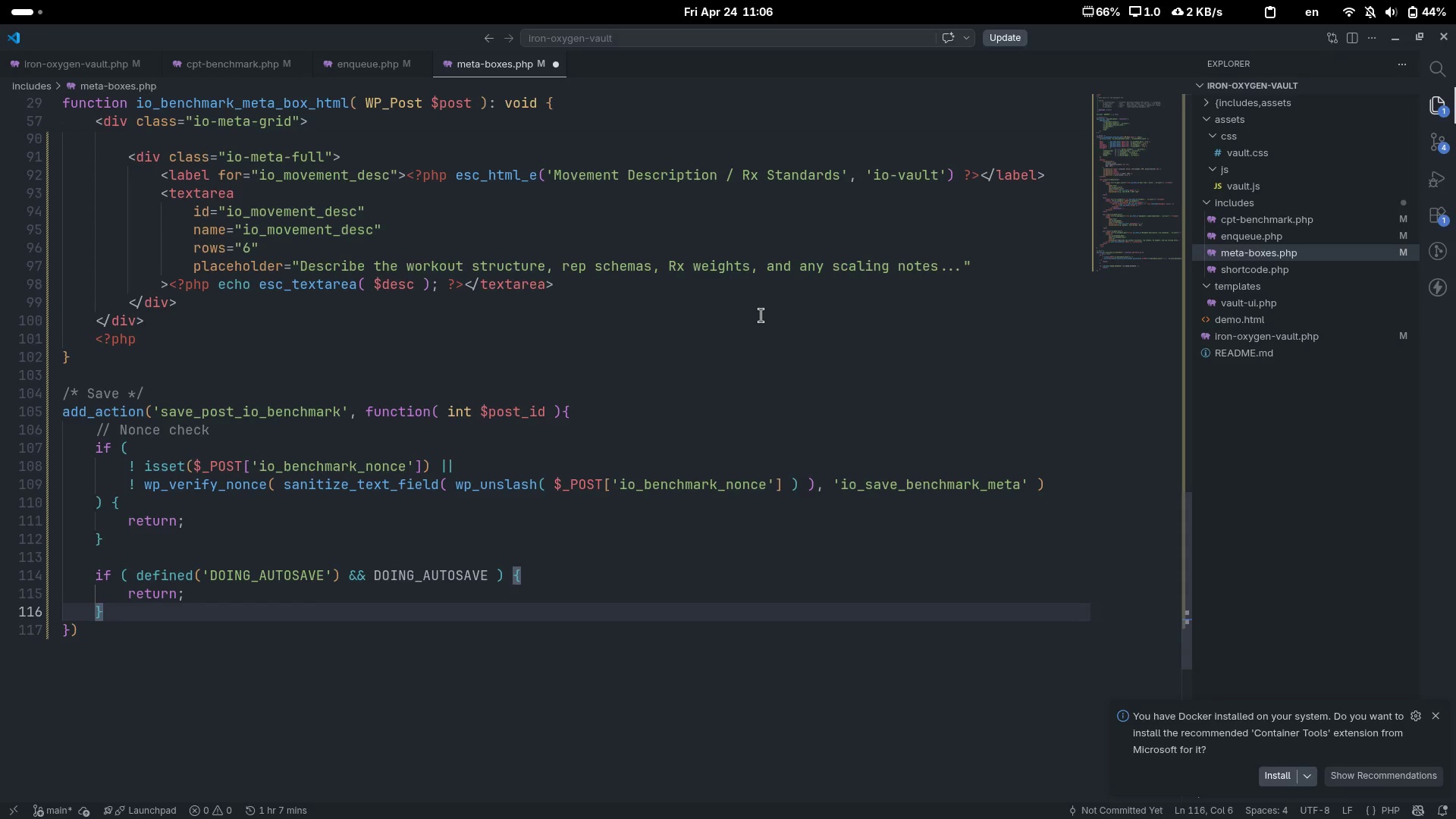 
key(Enter)
 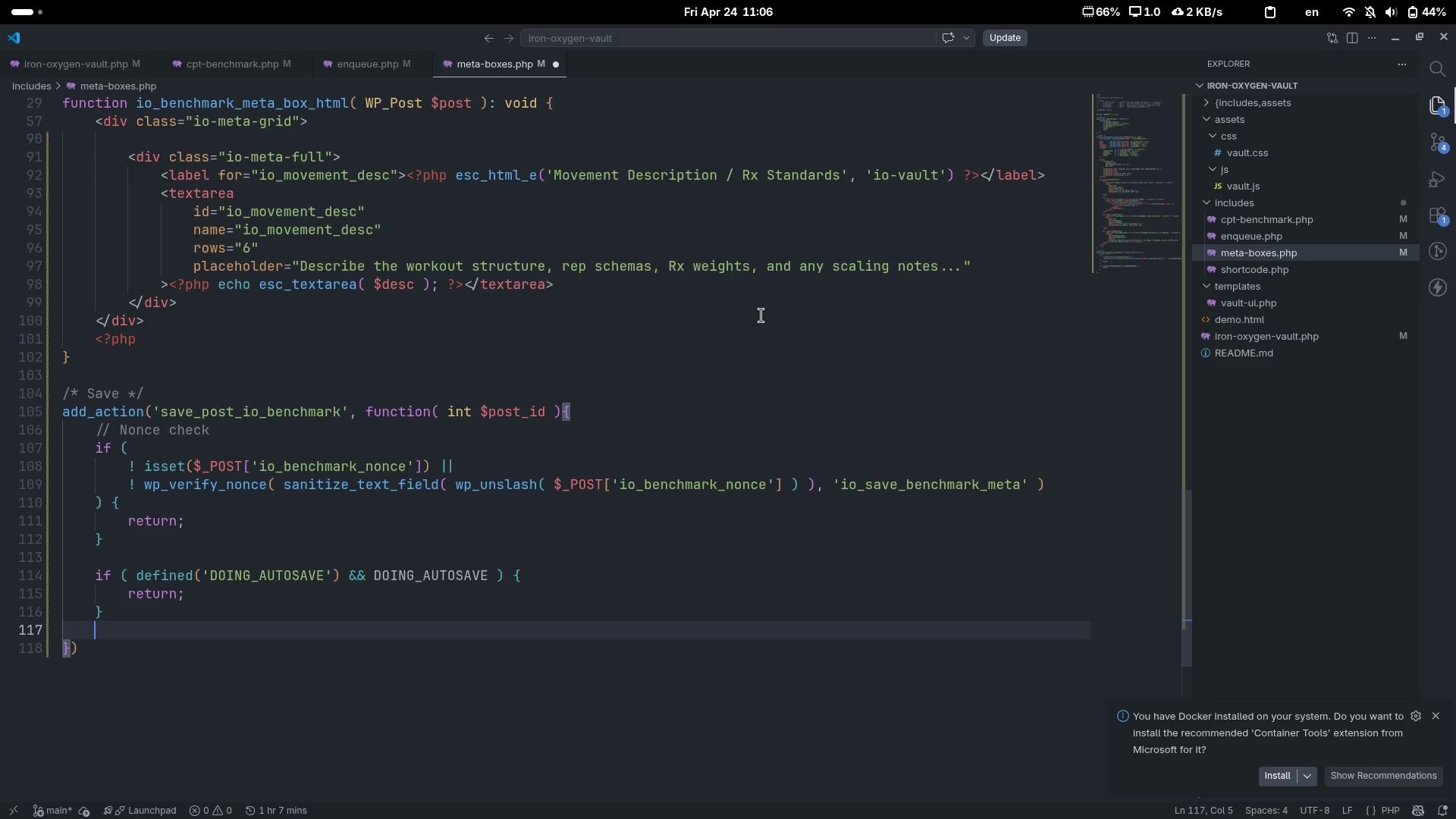 
key(Enter)
 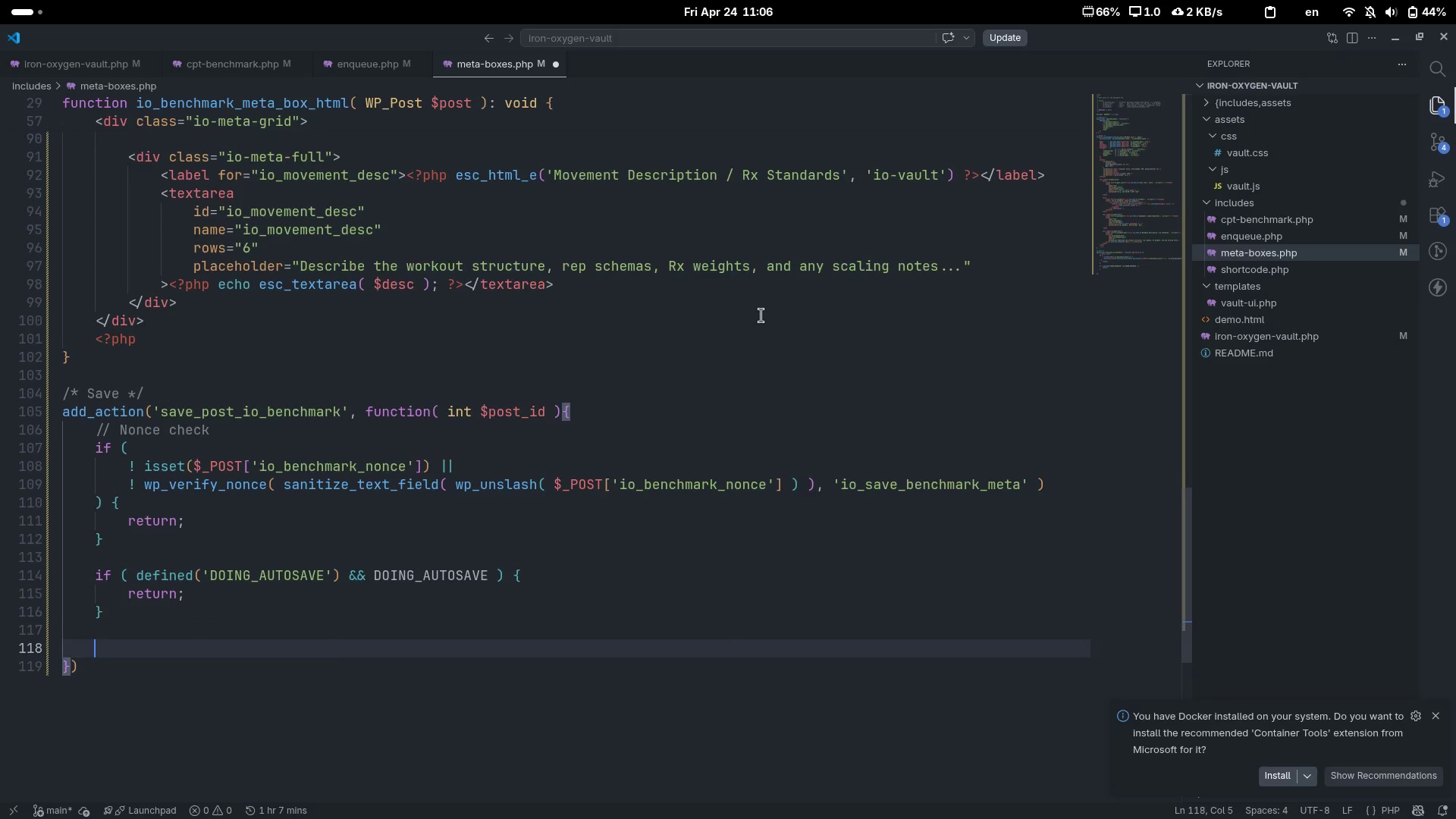 
type(if (! )
 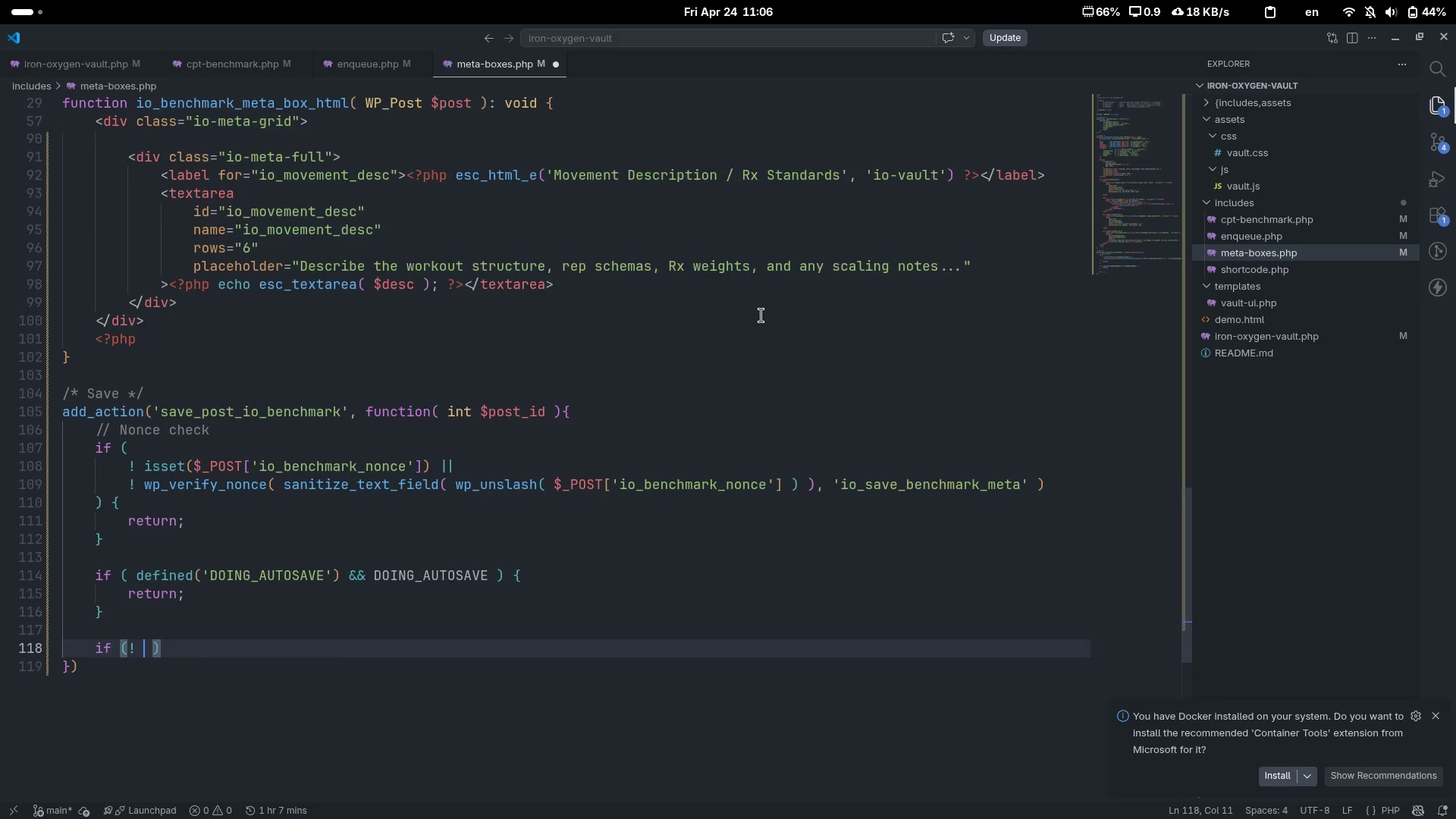 
 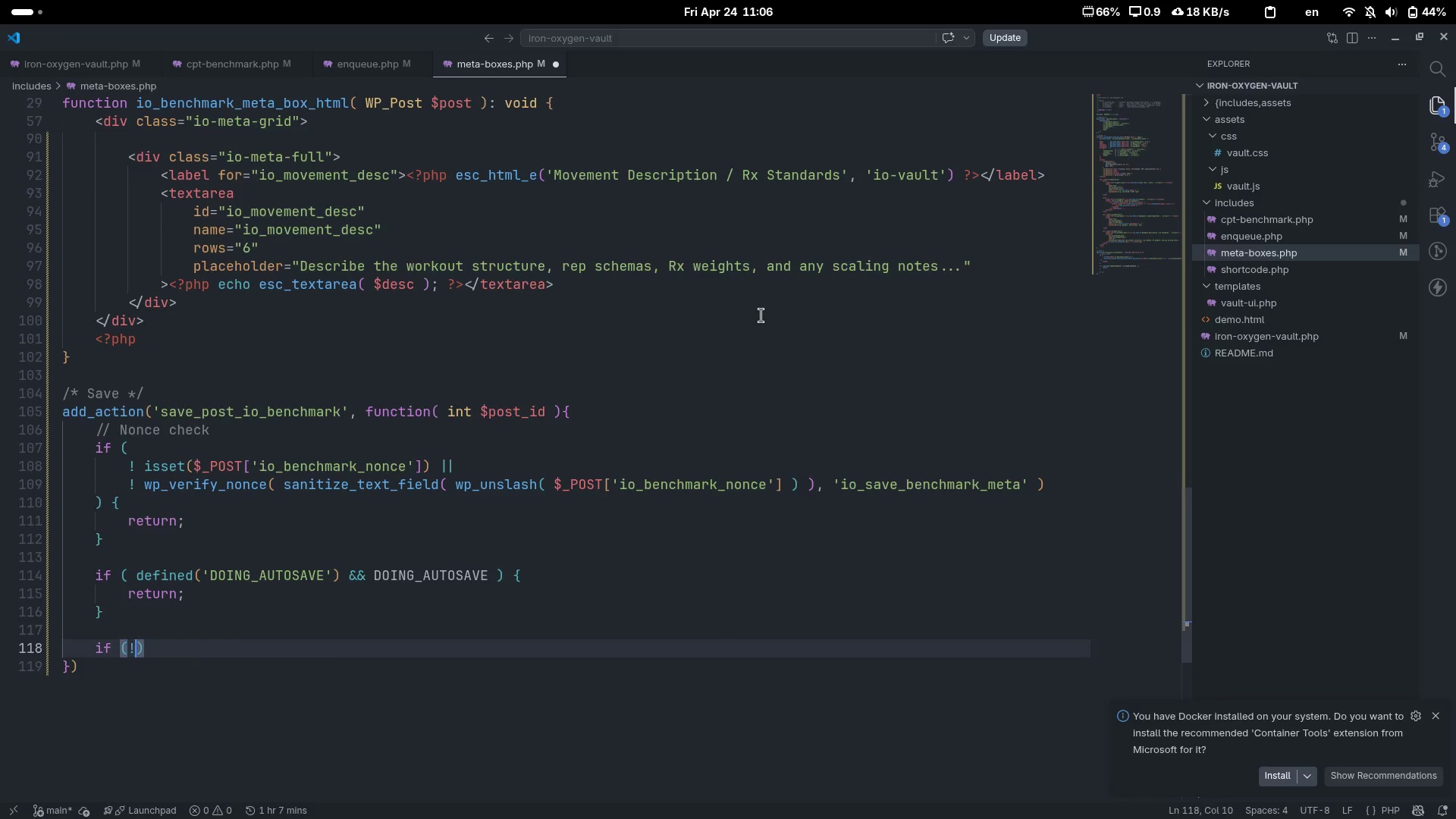 
key(ArrowLeft)
 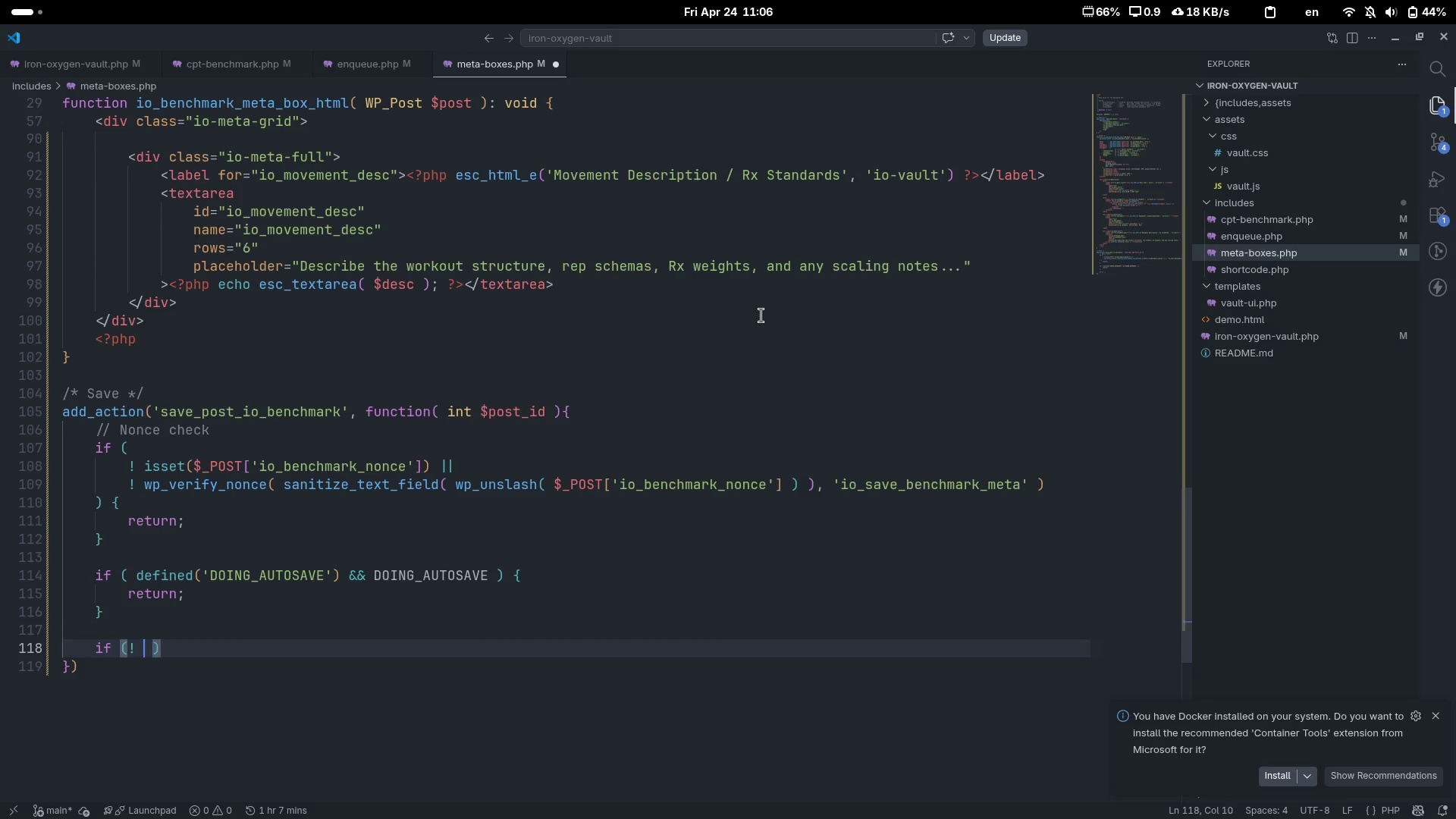 
type( cure)
key(Backspace)
type(rent_user_can('edit_post)
 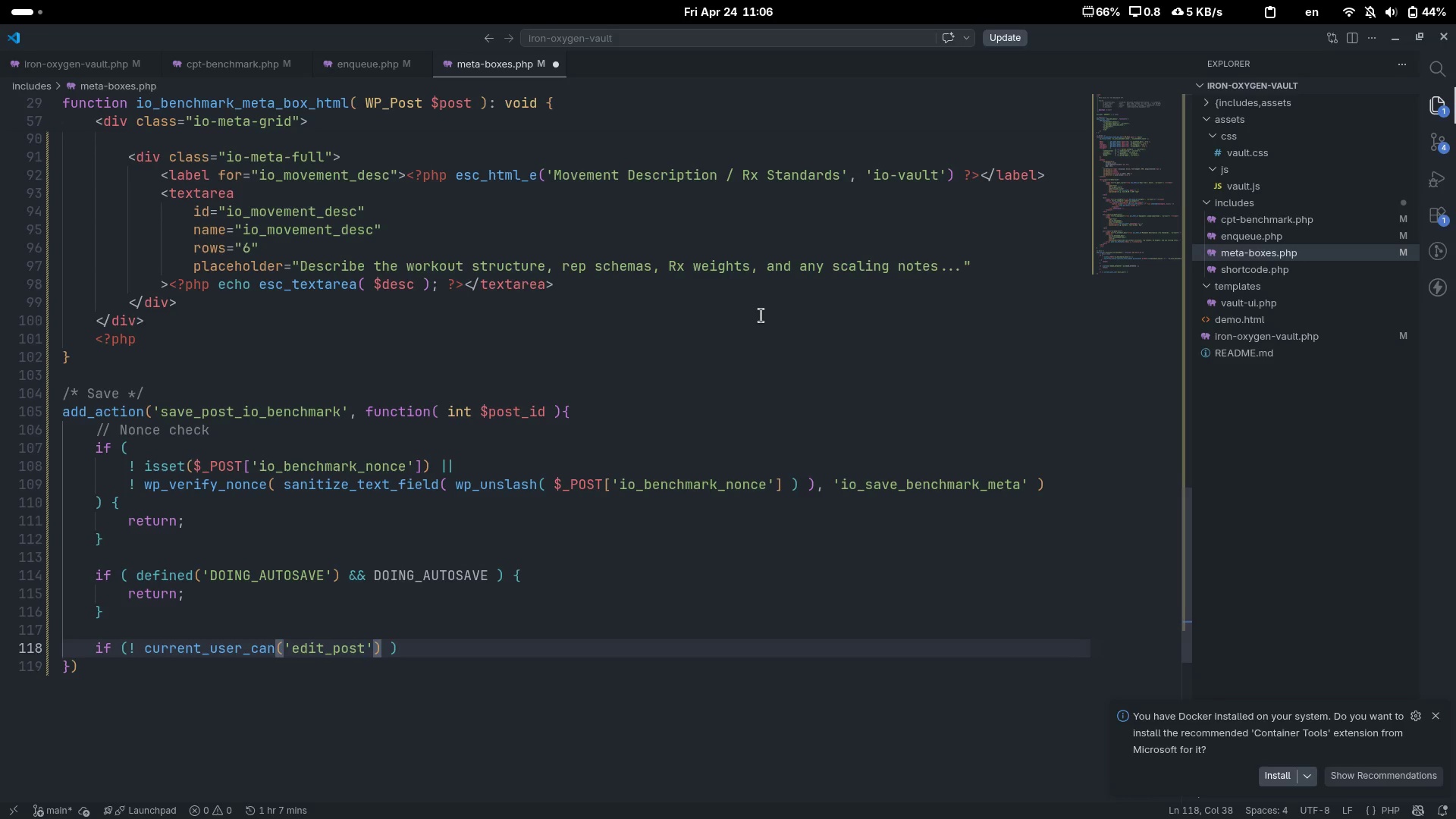 
key(ArrowRight)
 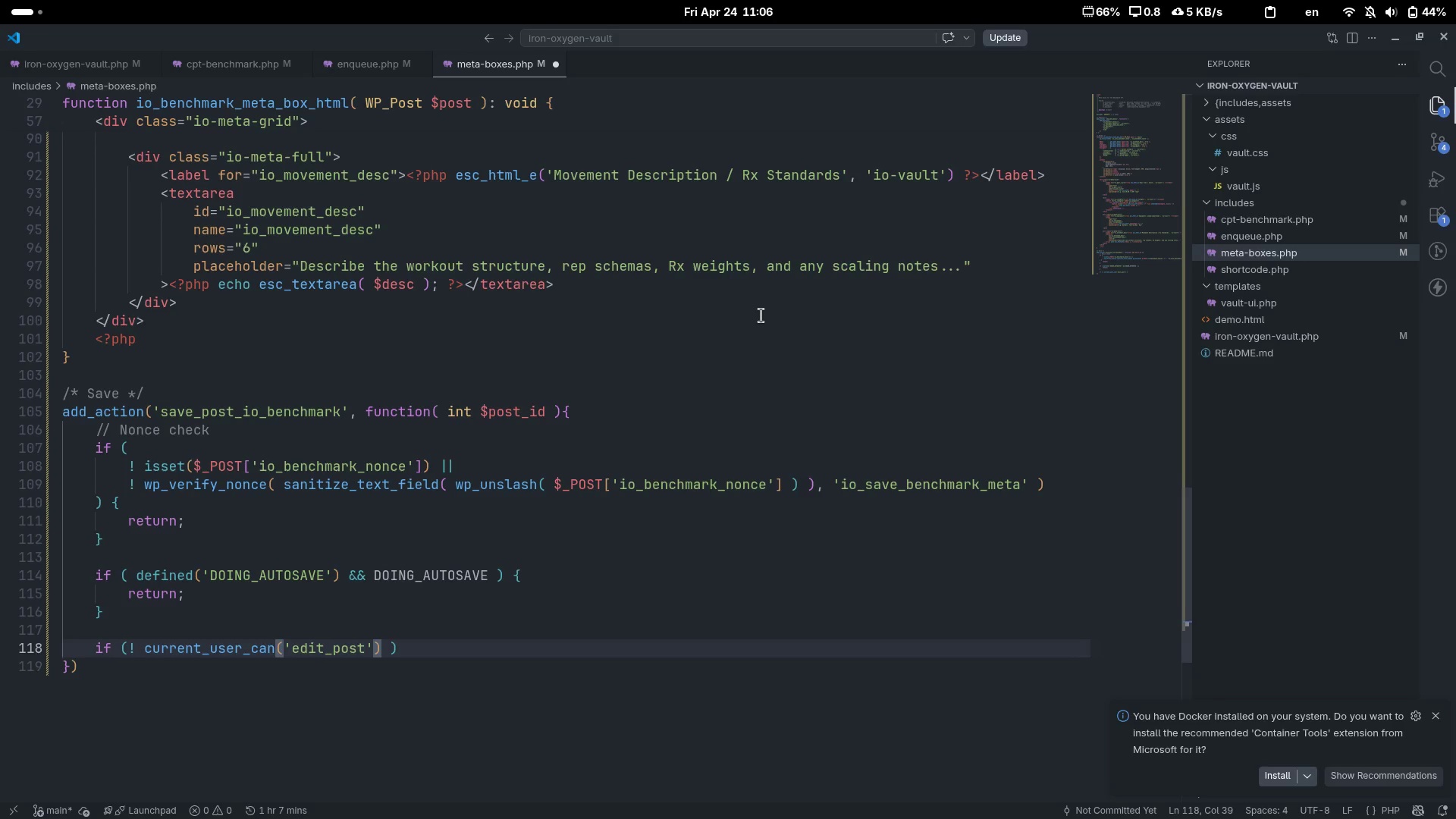 
type(, ')
key(Backspace)
type($post)
 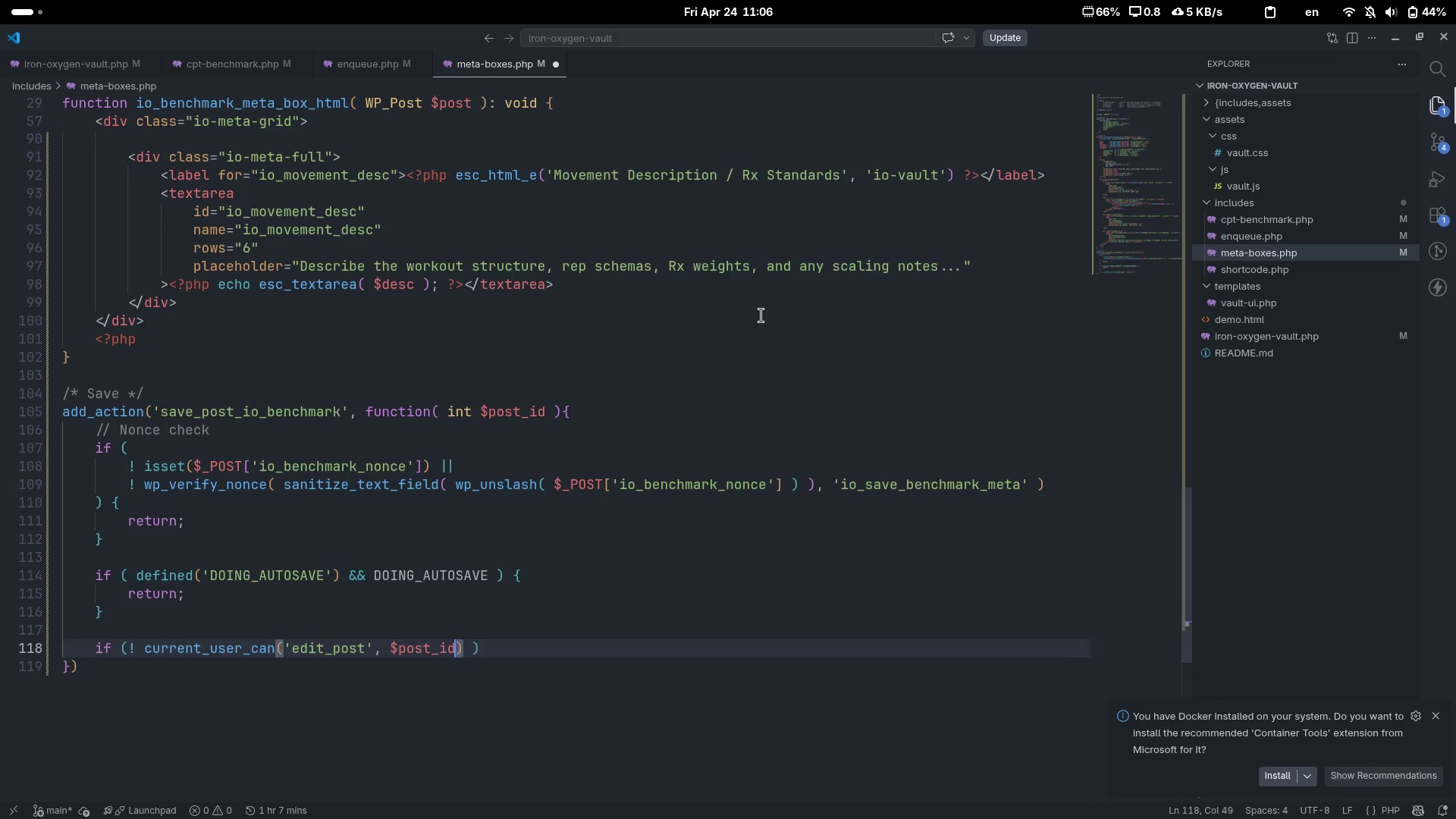 
 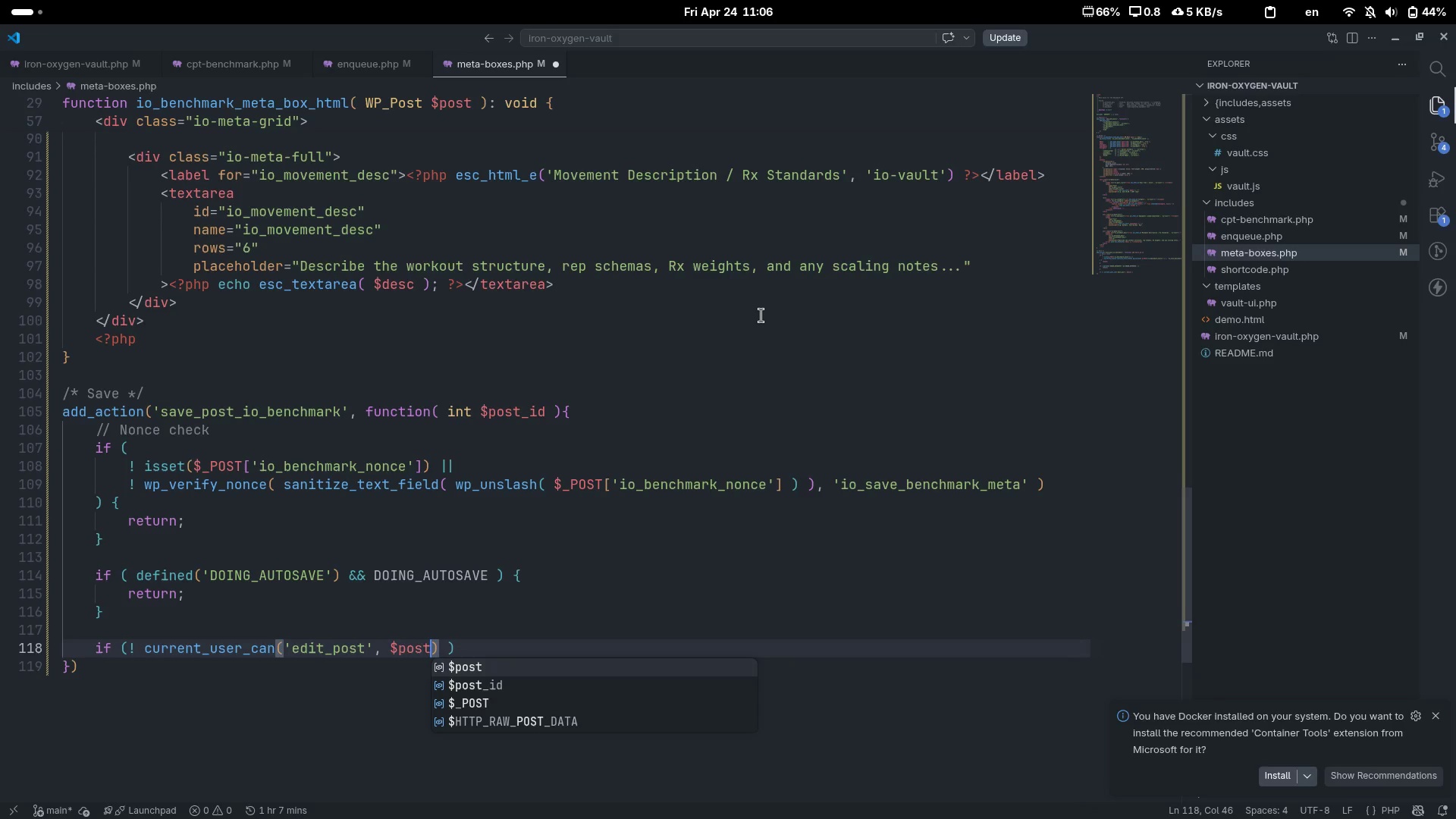 
key(ArrowDown)
 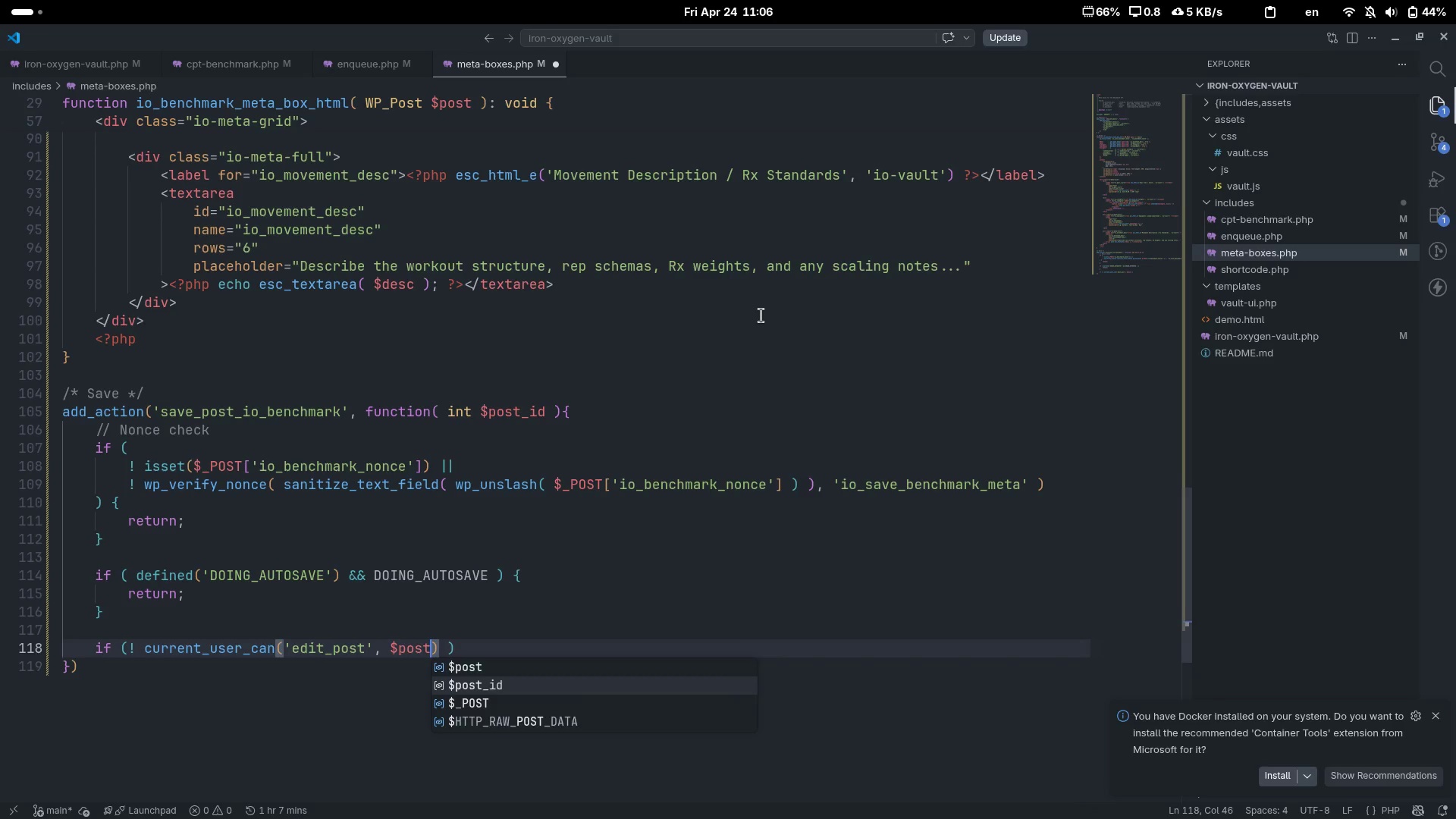 
key(Enter)
 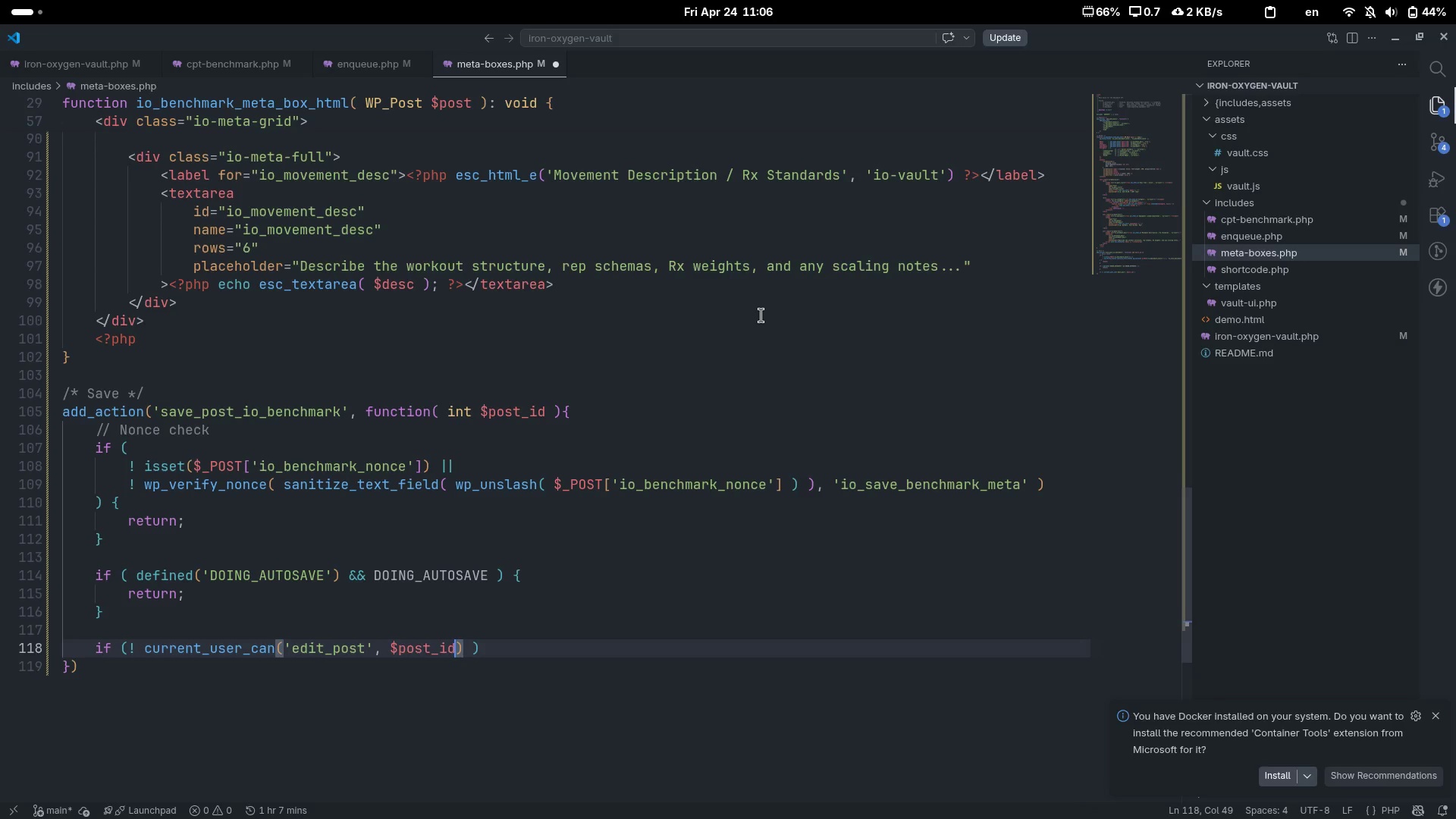 
key(End)
 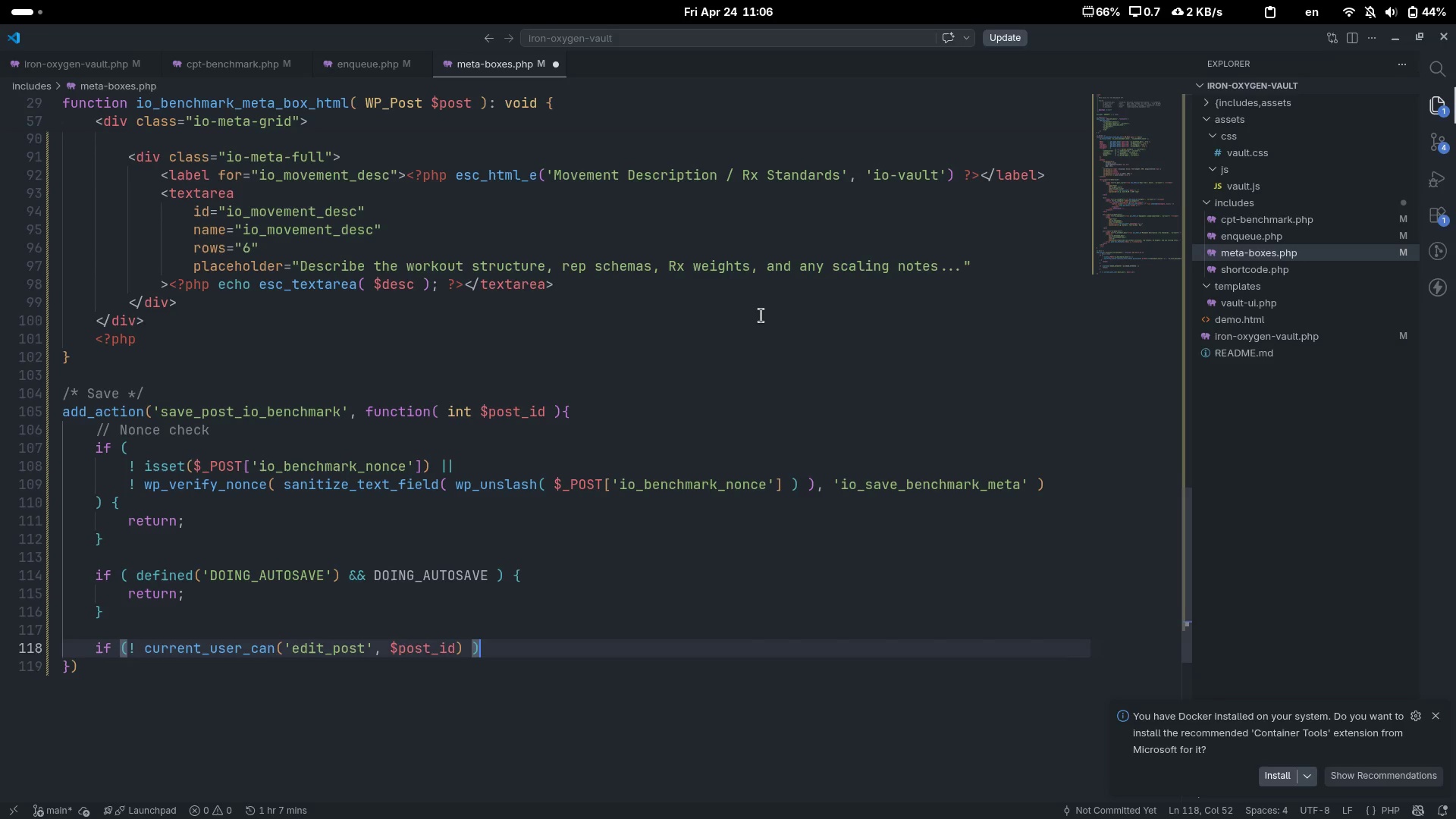 
key(Space)
 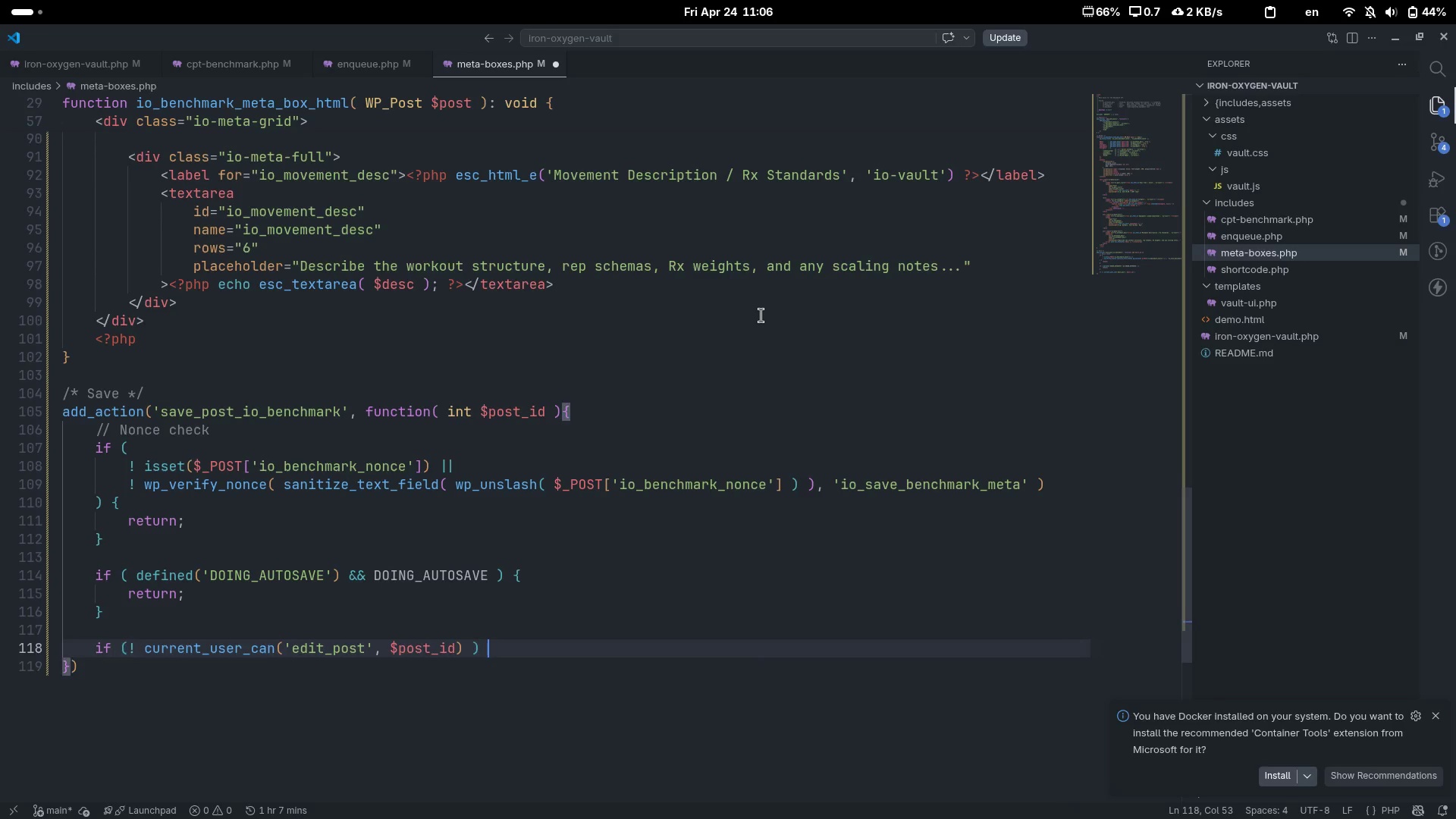 
key(Shift+ShiftLeft)
 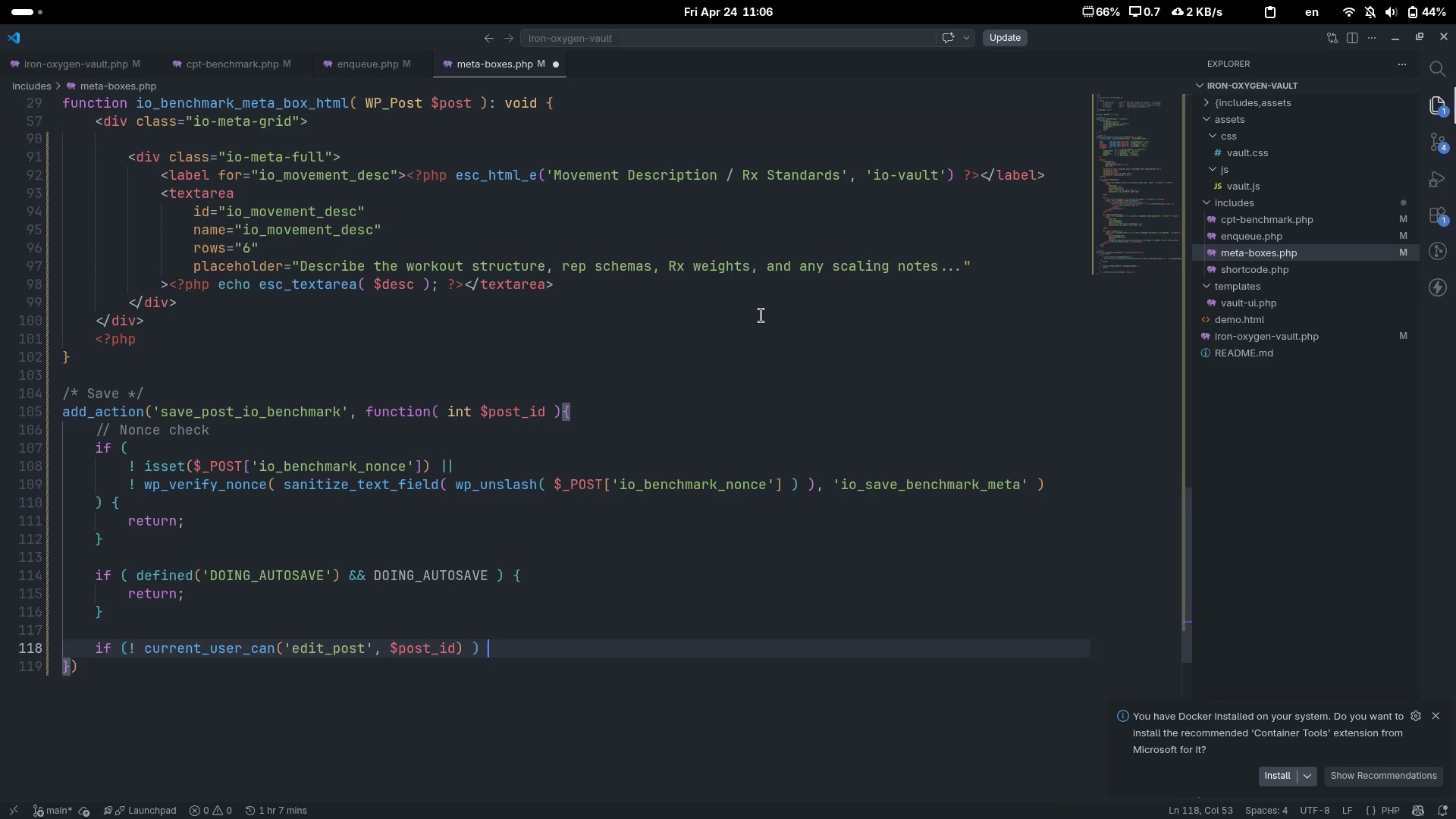 
key(Shift+BracketLeft)
 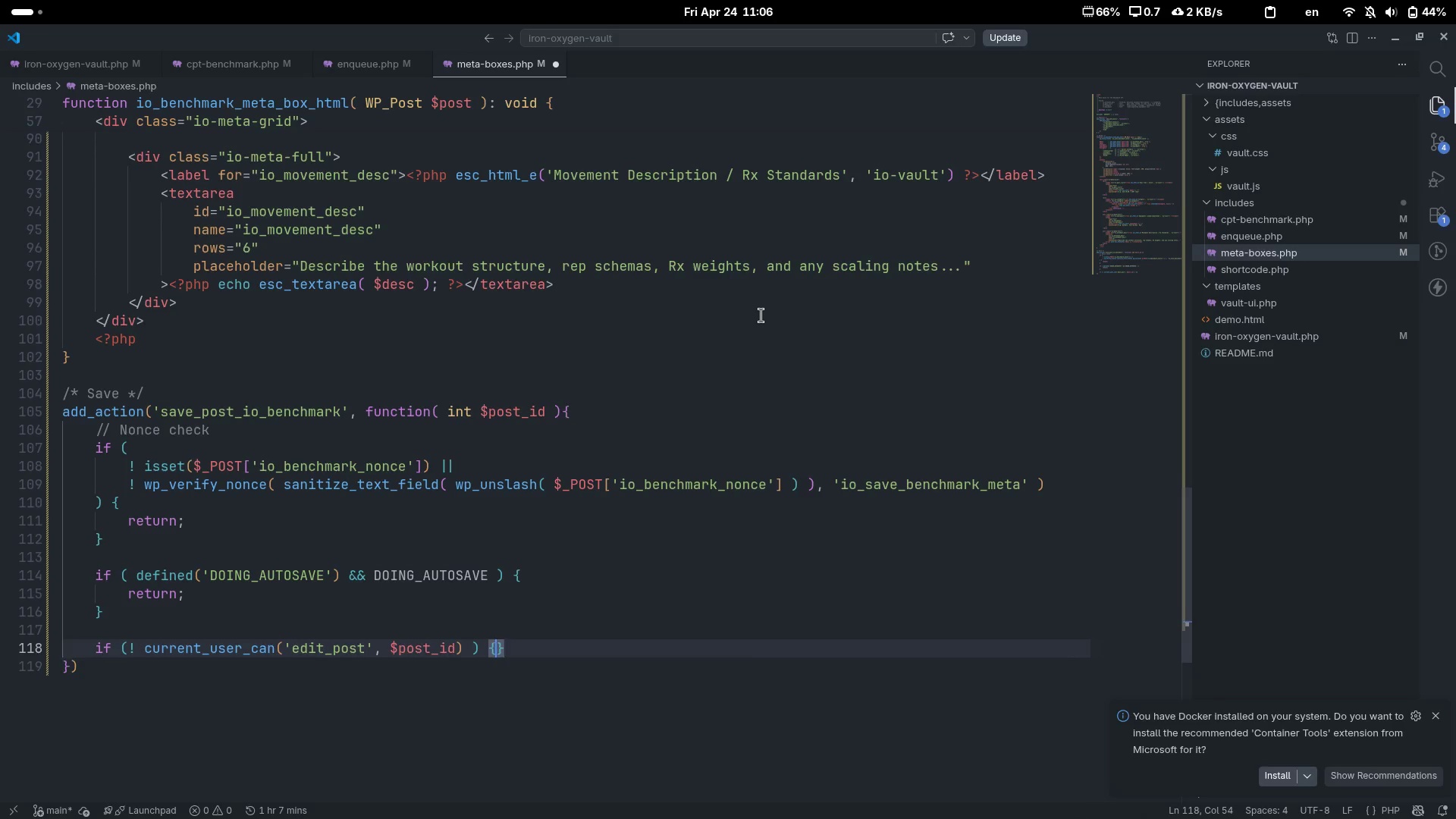 
key(Enter)
 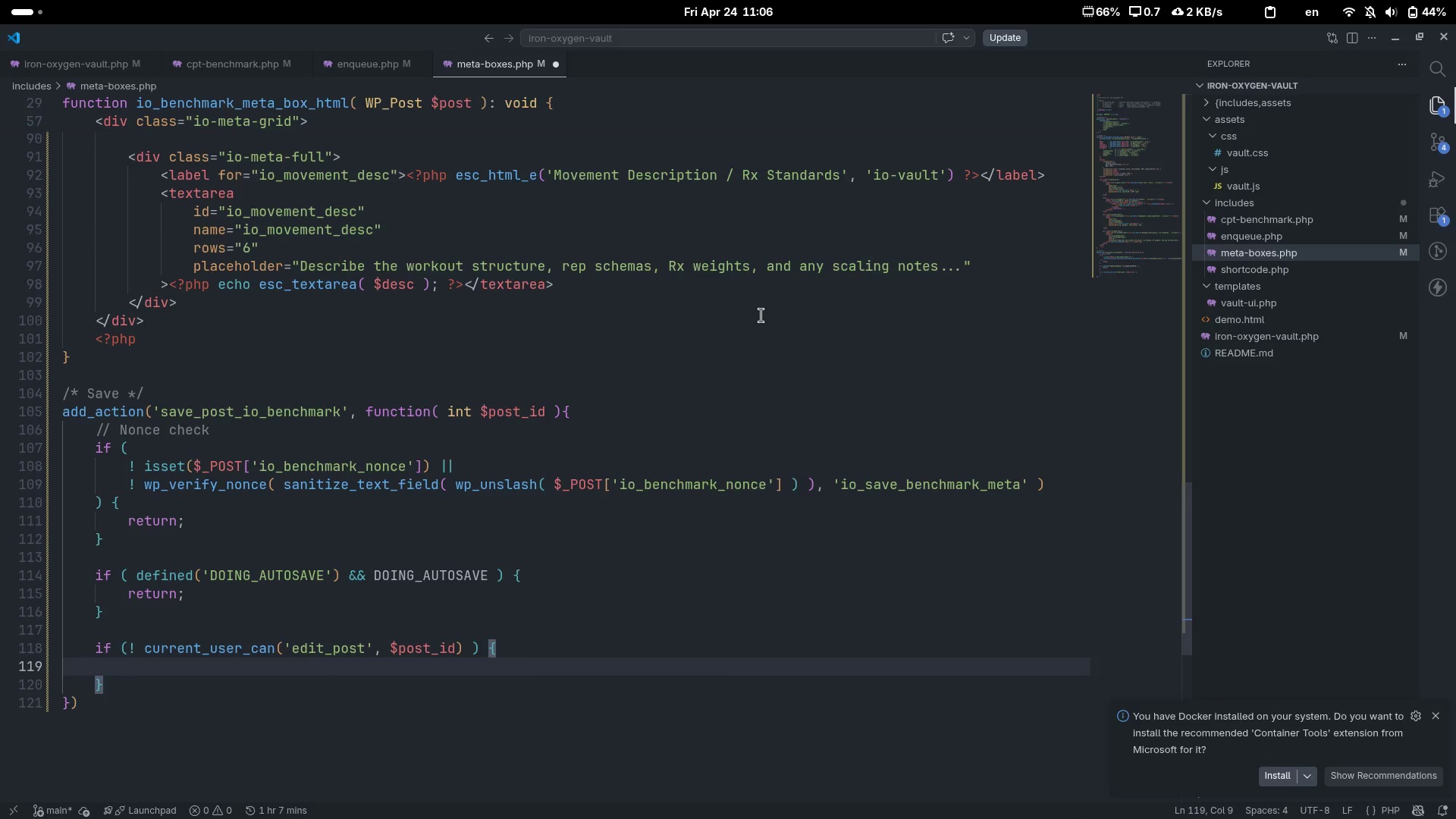 
scroll: coordinate [761, 315], scroll_direction: down, amount: 5.0
 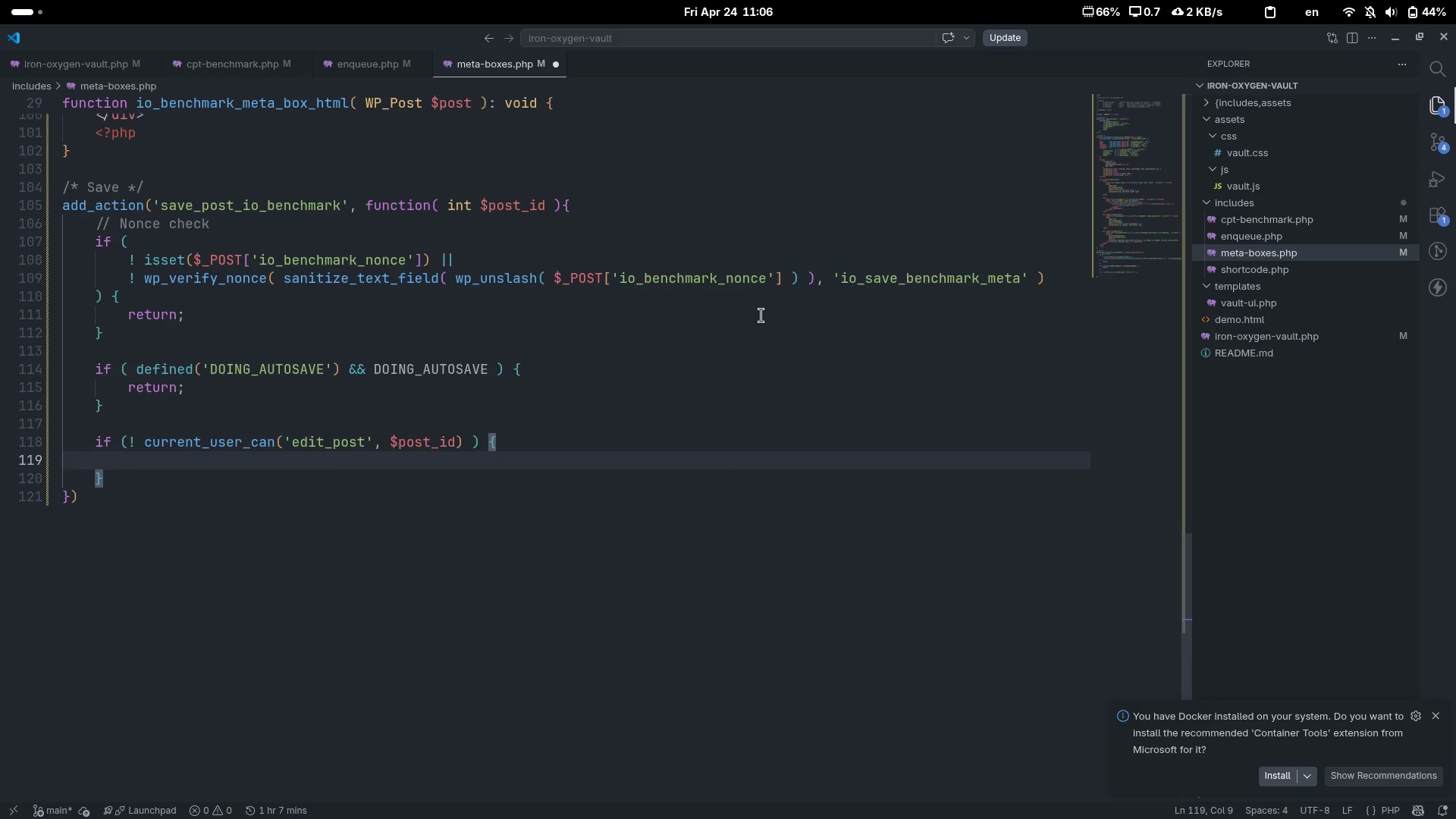 
type(return;)
 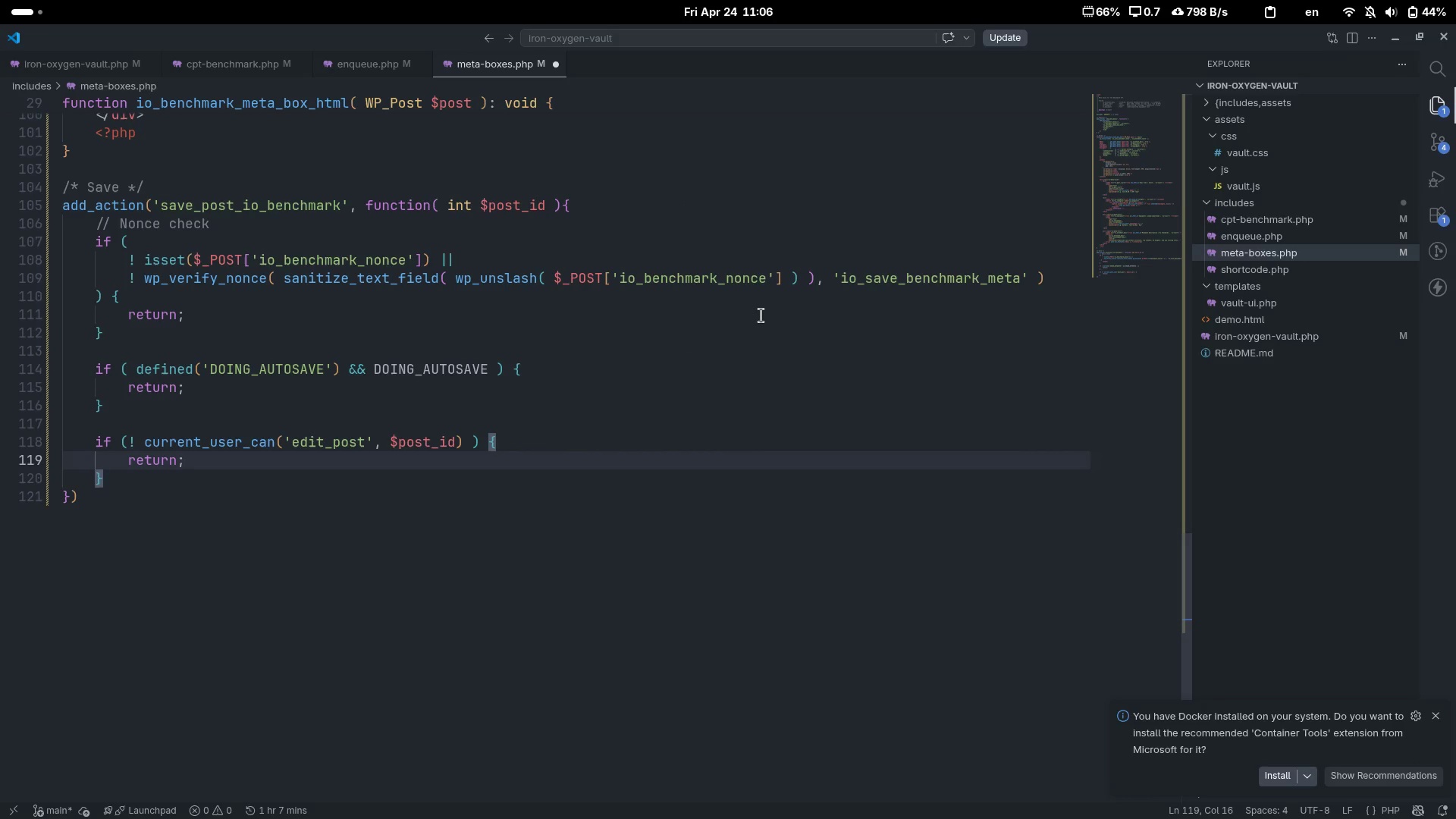 
key(ArrowDown)
 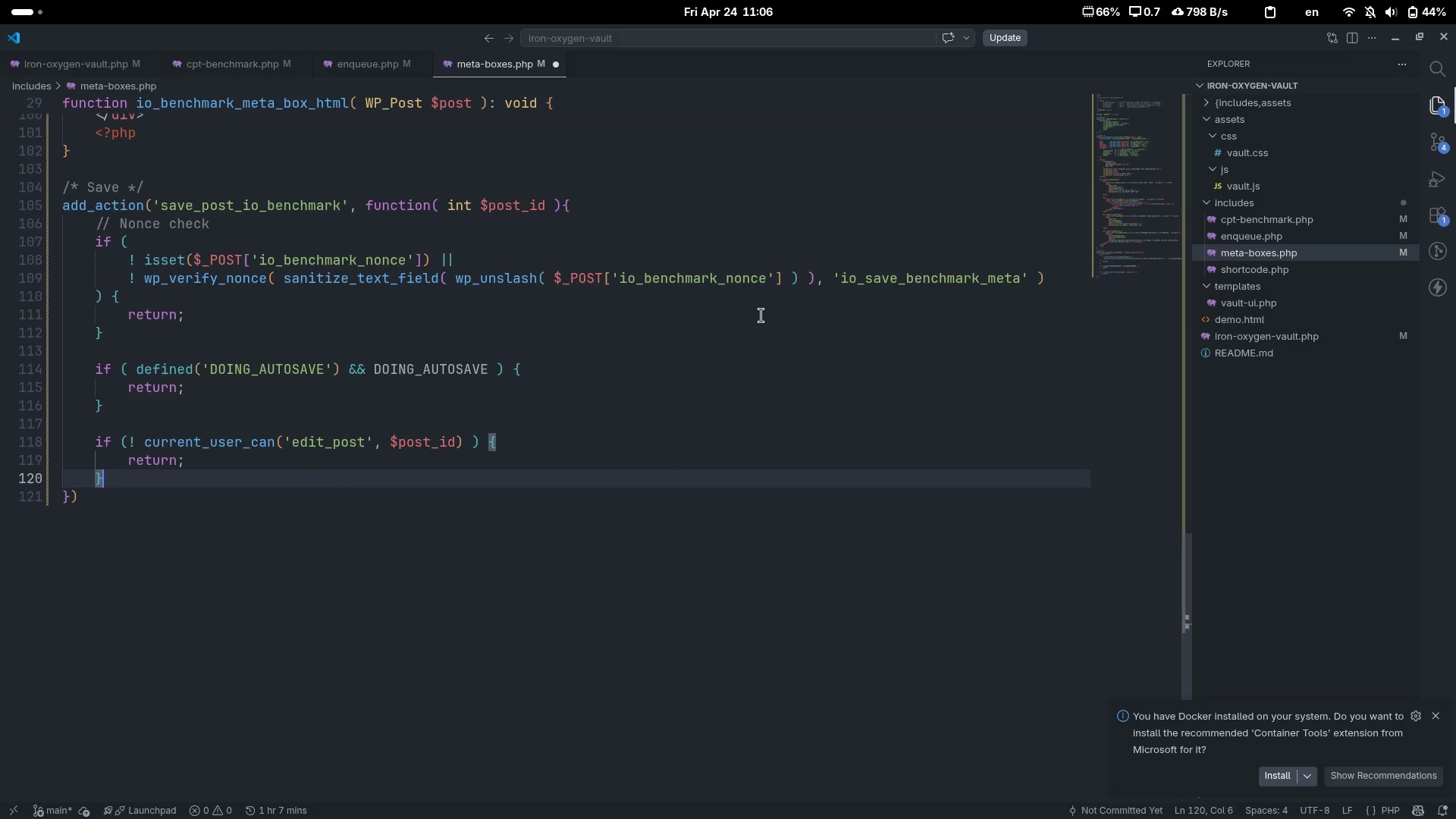 
key(Enter)
 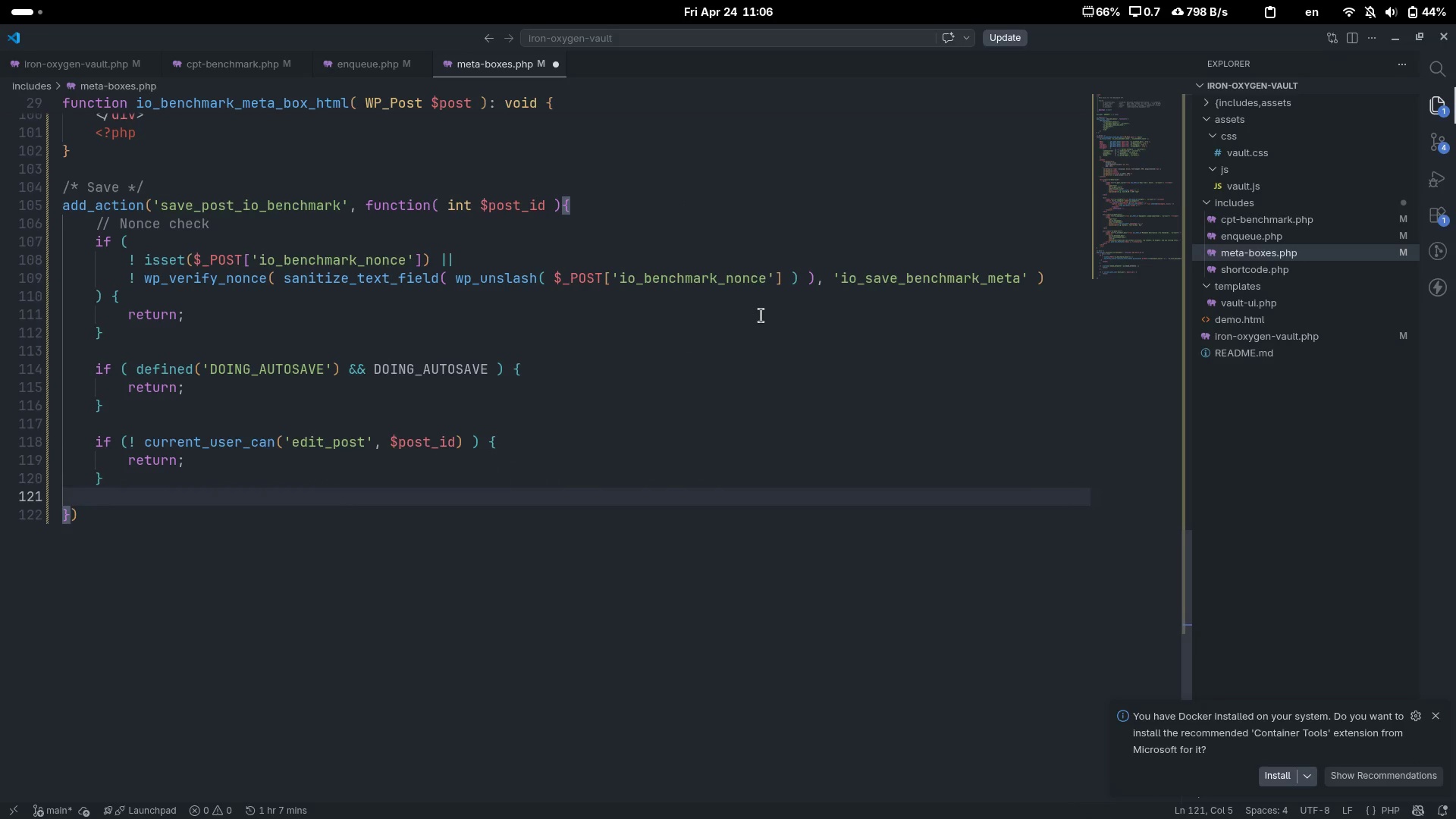 
key(Enter)
 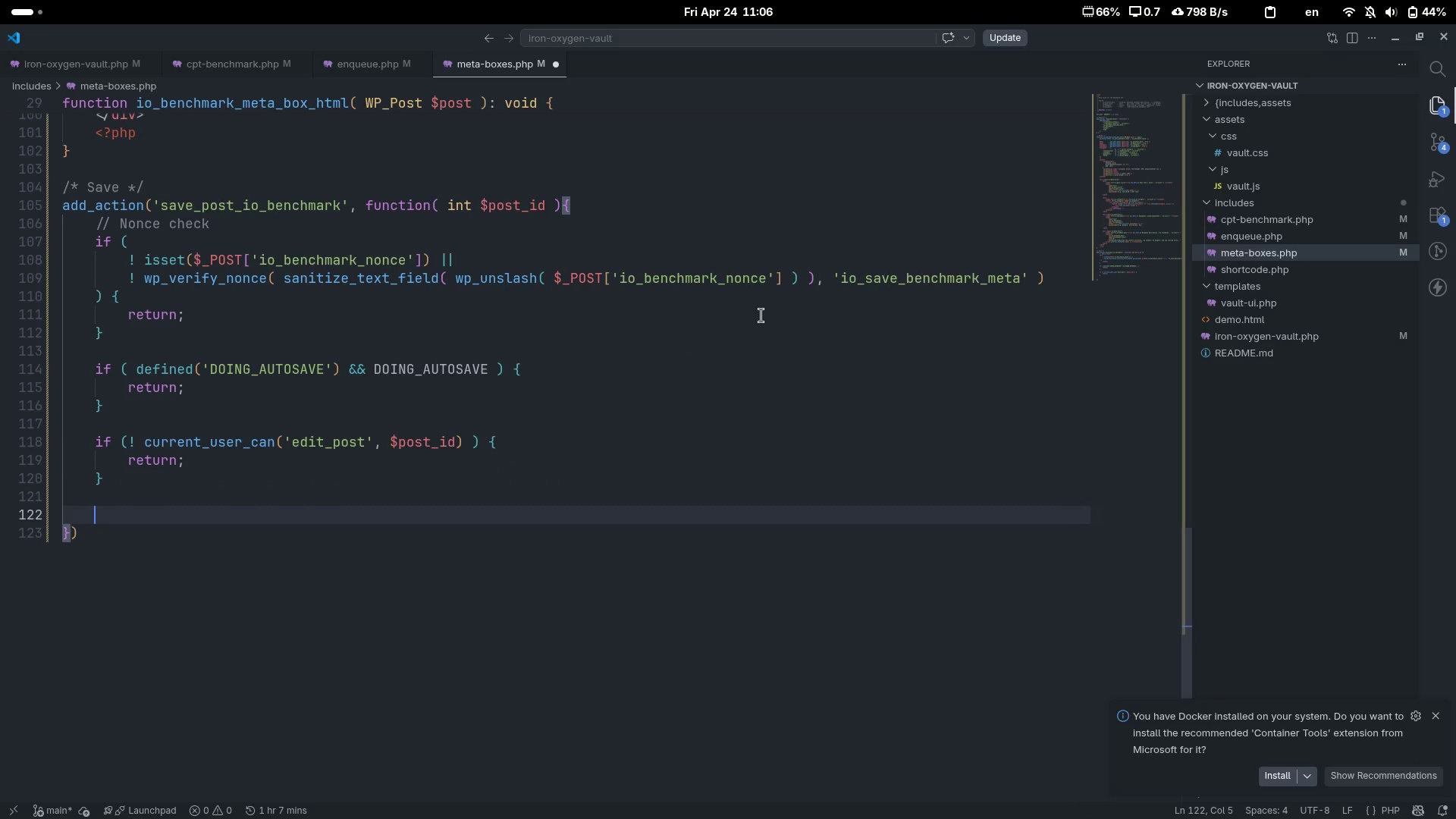 
type($fields = [)
 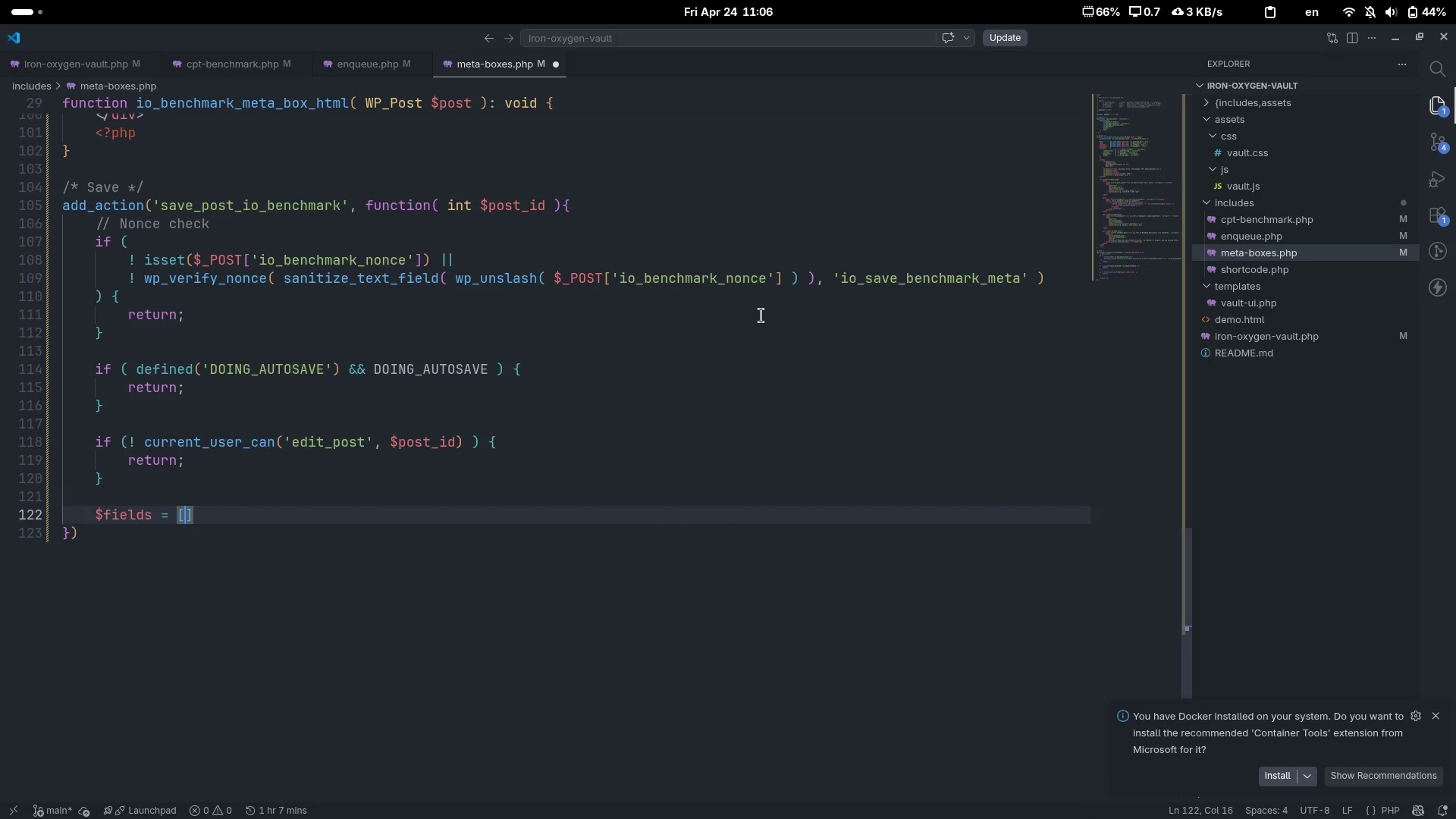 
key(Enter)
 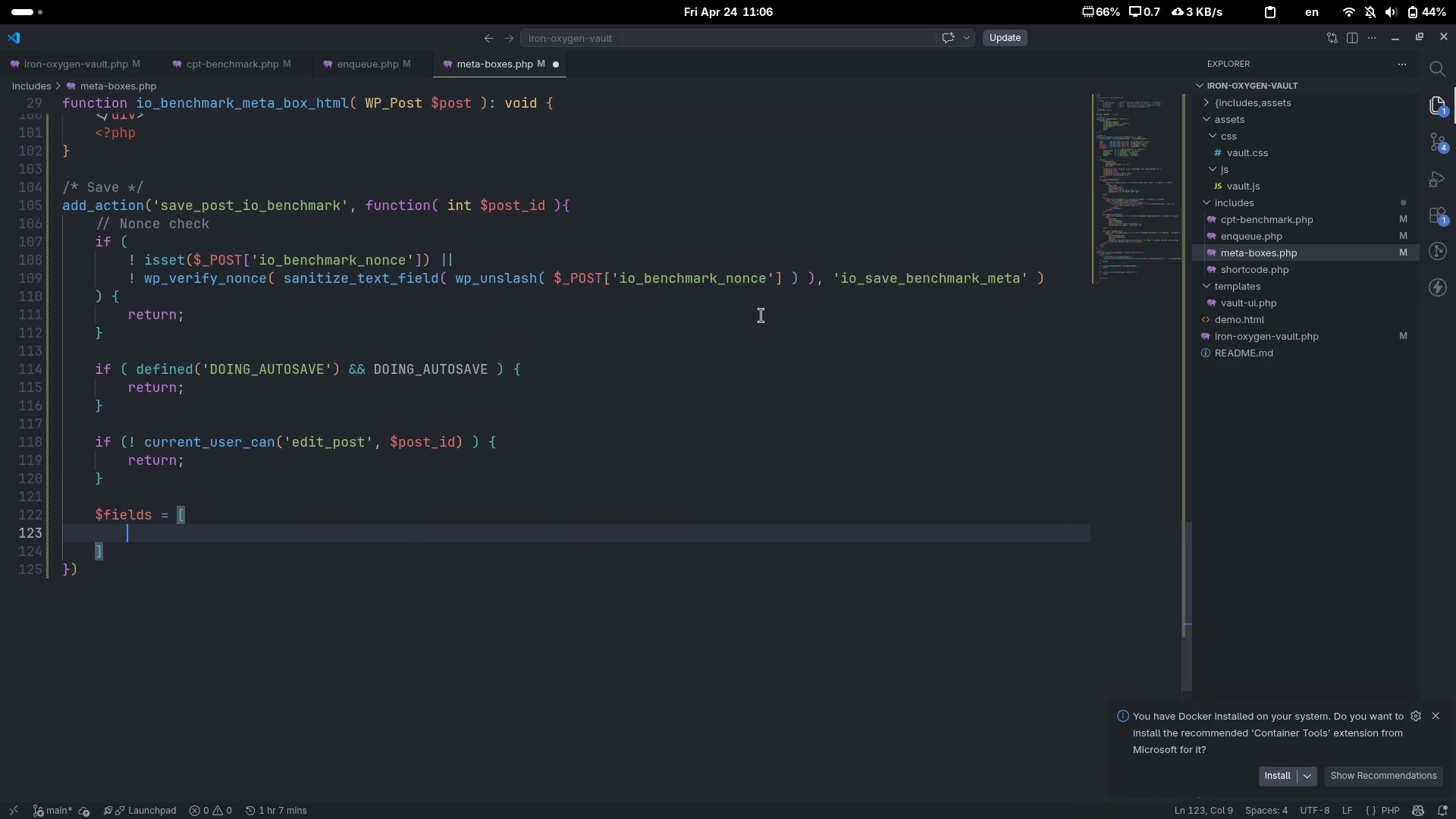 
type('io-)
key(Backspace)
type(_movement_desc)
 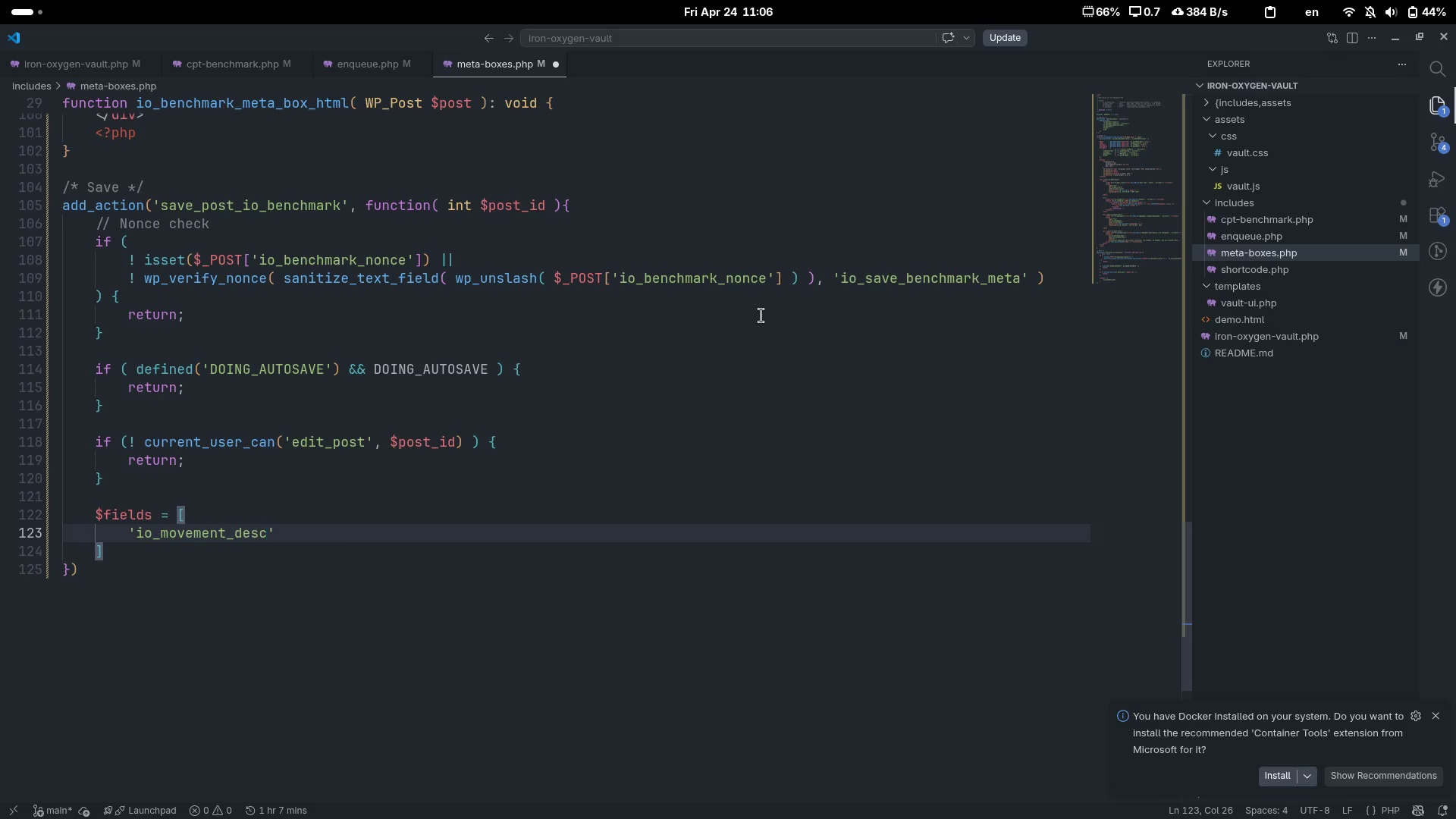 
key(ArrowRight)
 